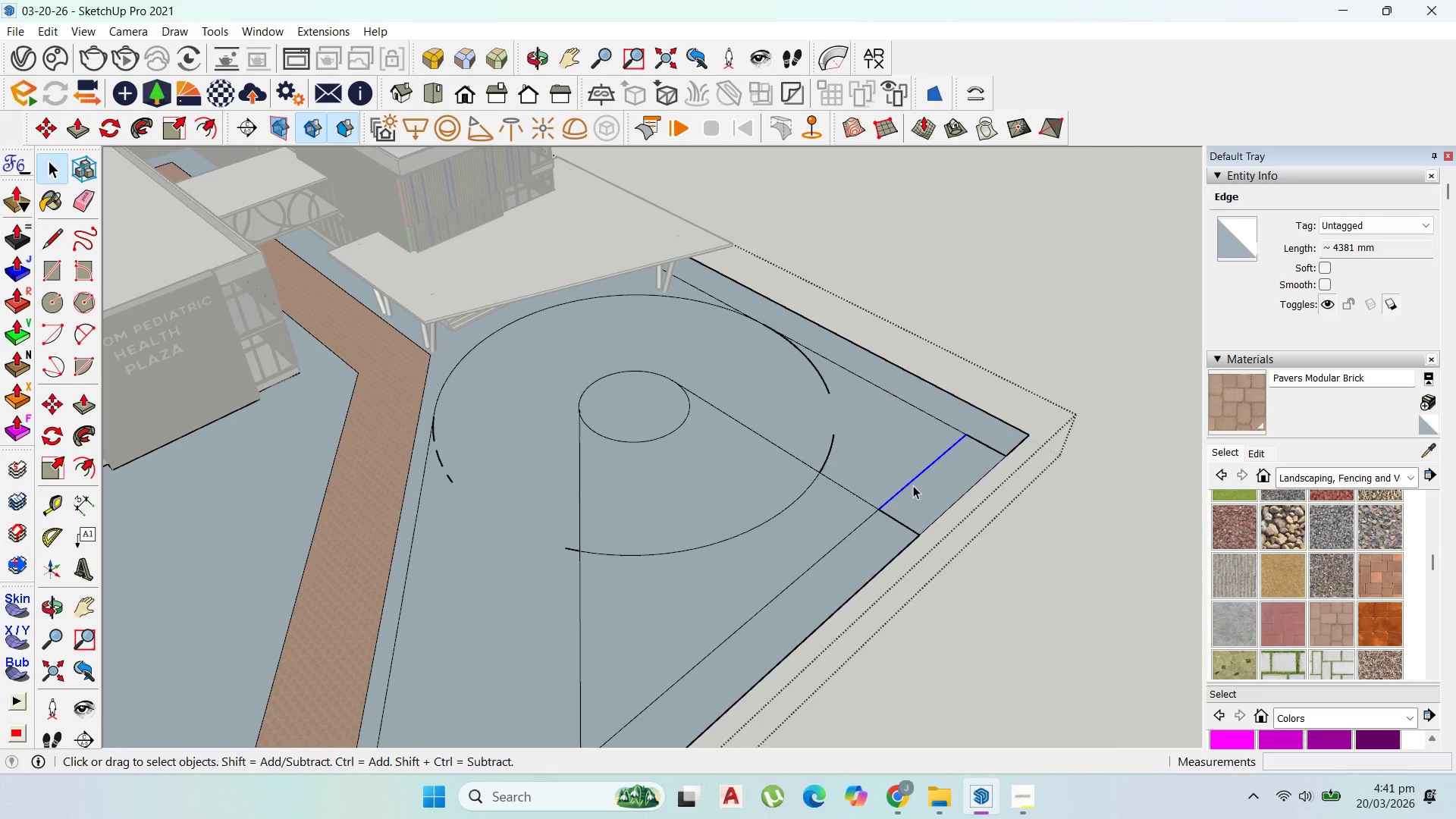 
left_click([936, 487])
 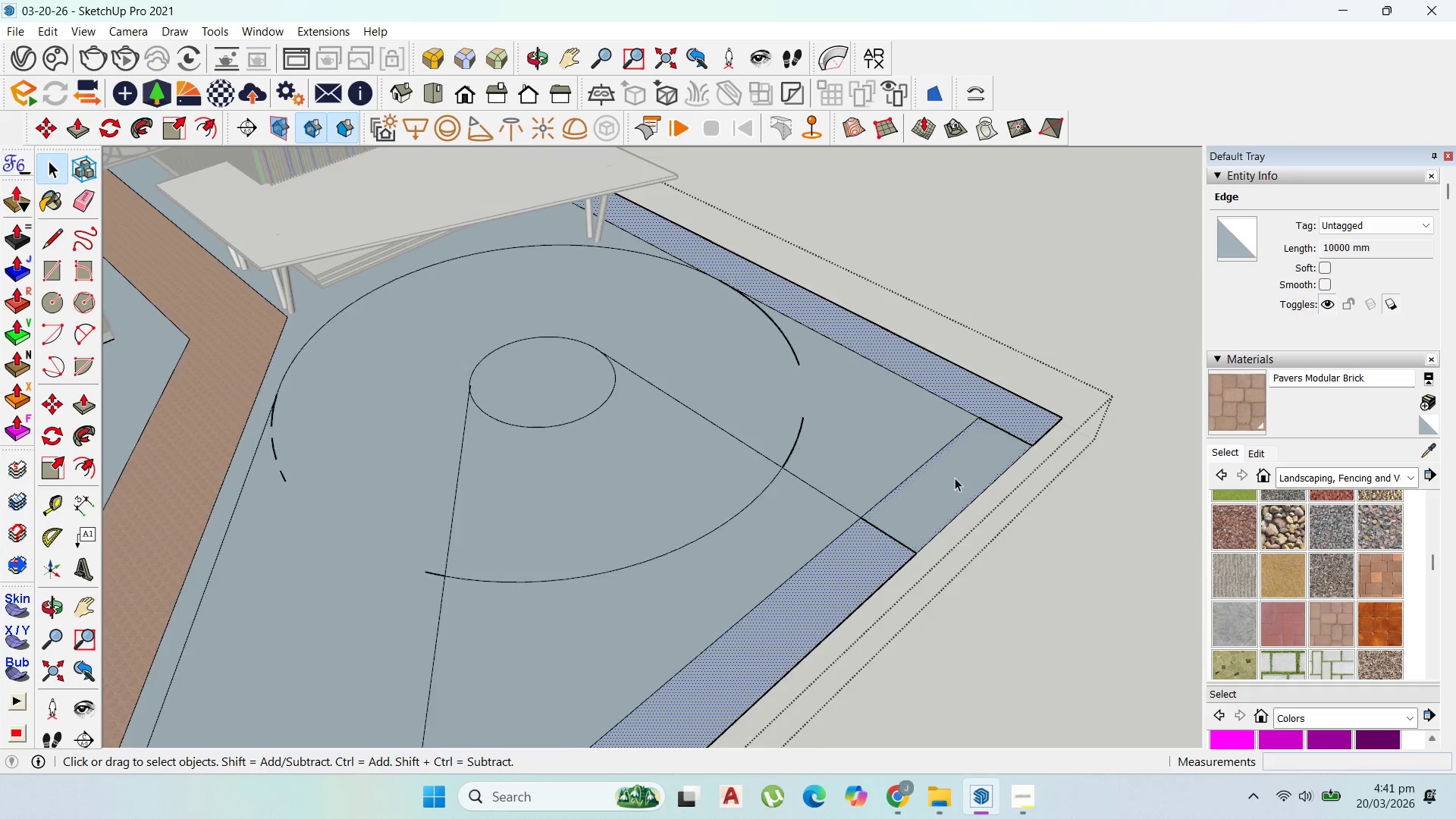 
scroll: coordinate [938, 488], scroll_direction: up, amount: 9.0
 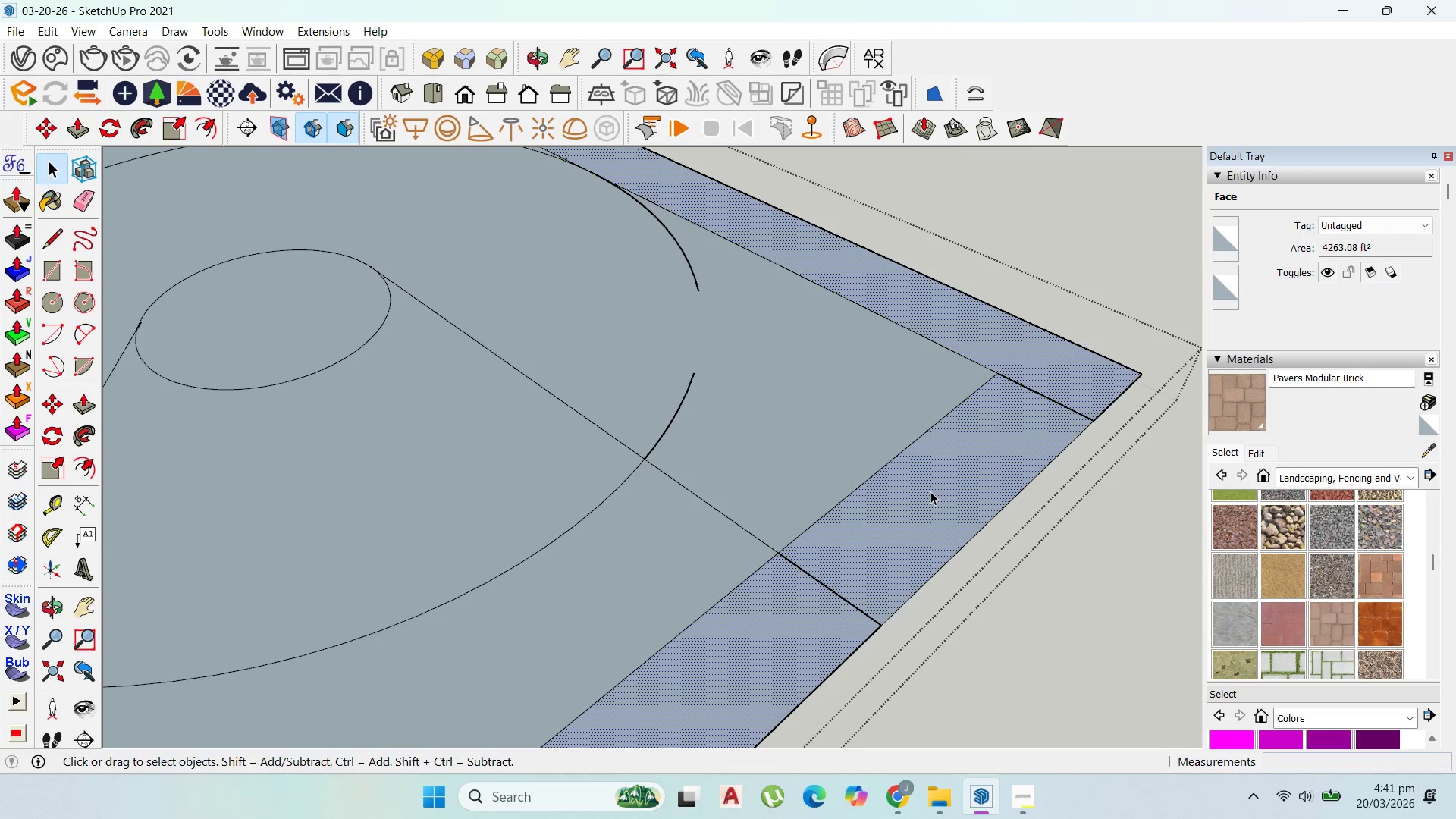 
left_click([930, 491])
 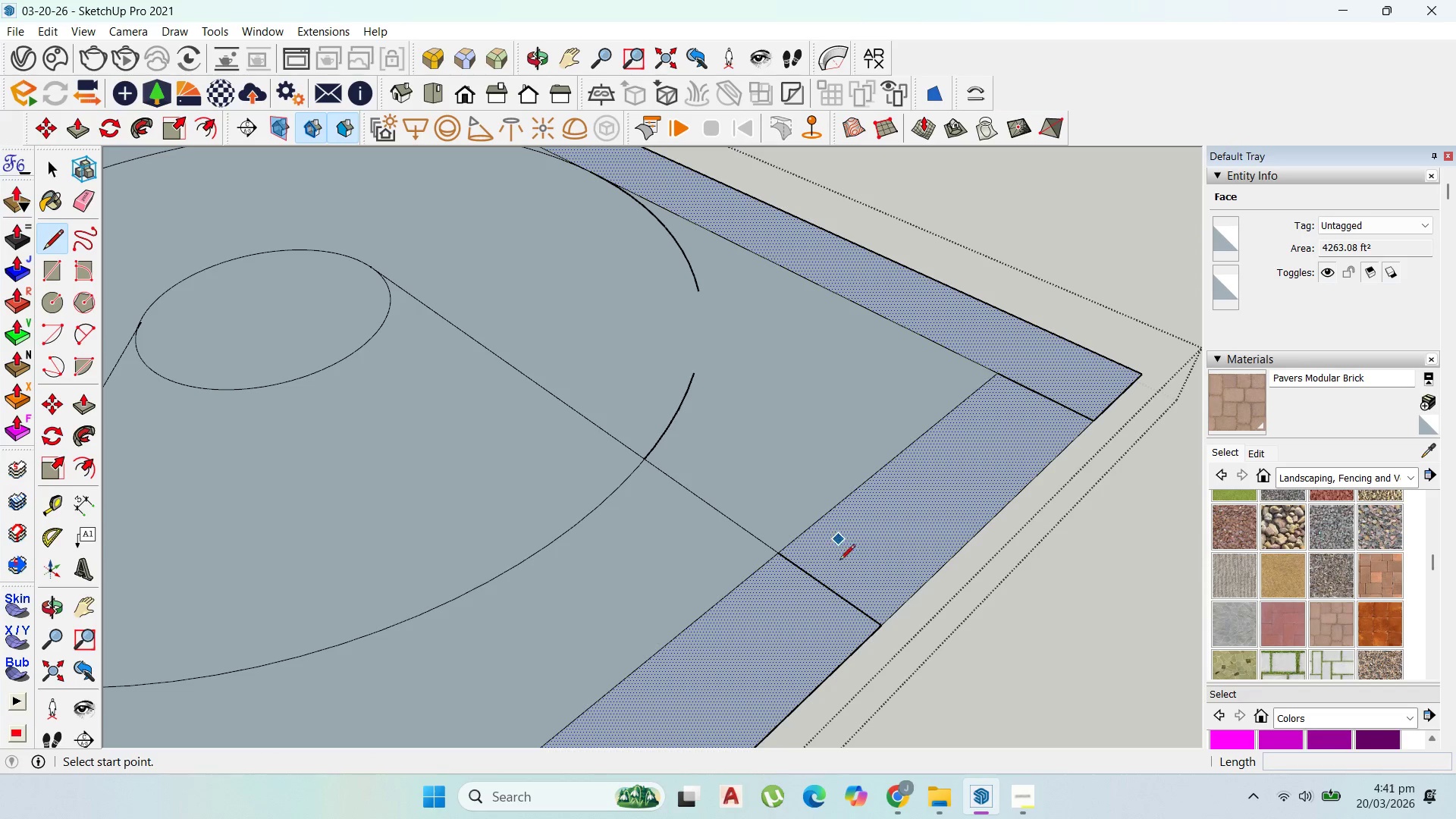 
left_click([730, 523])
 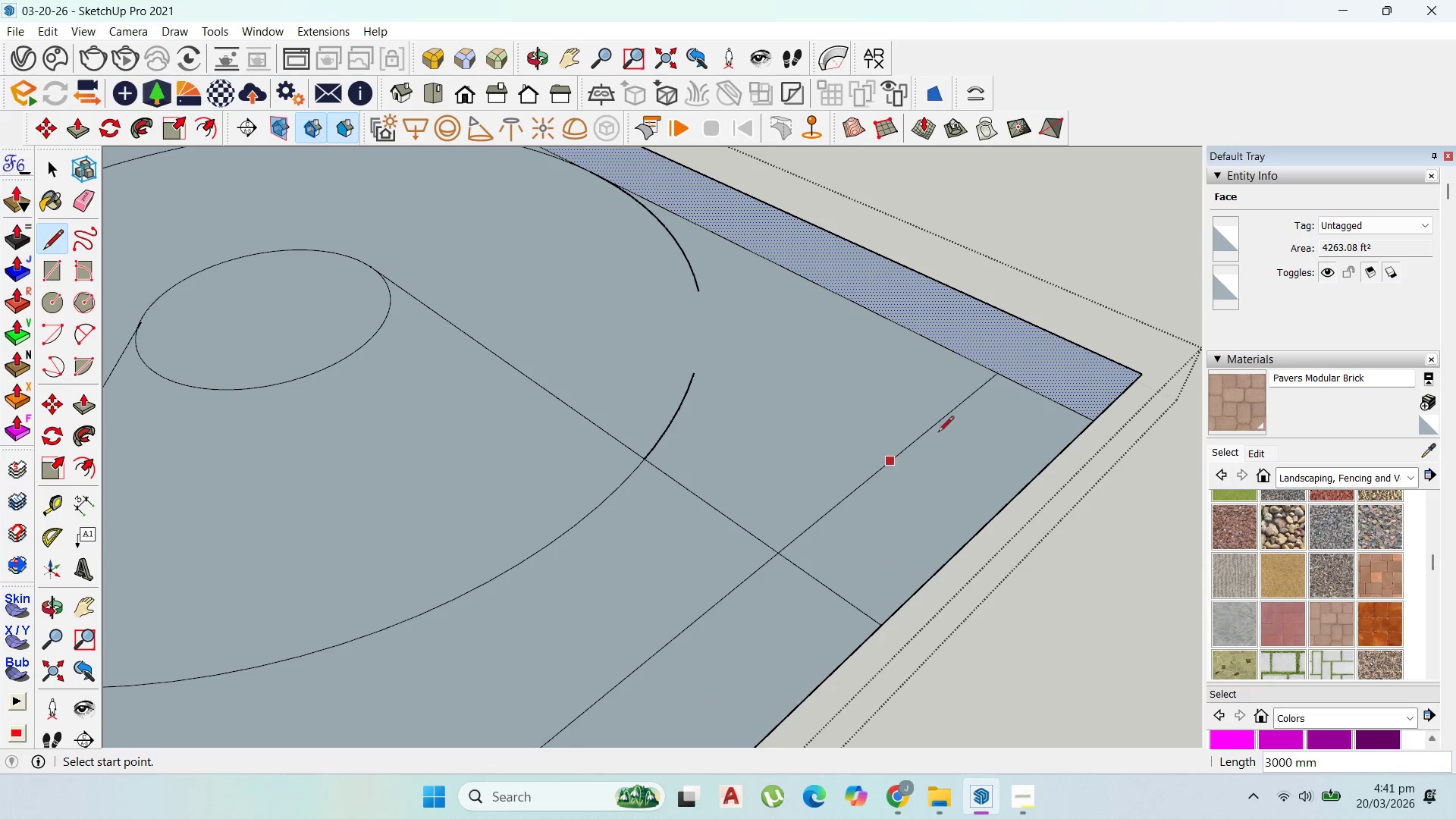 
key(Escape)
 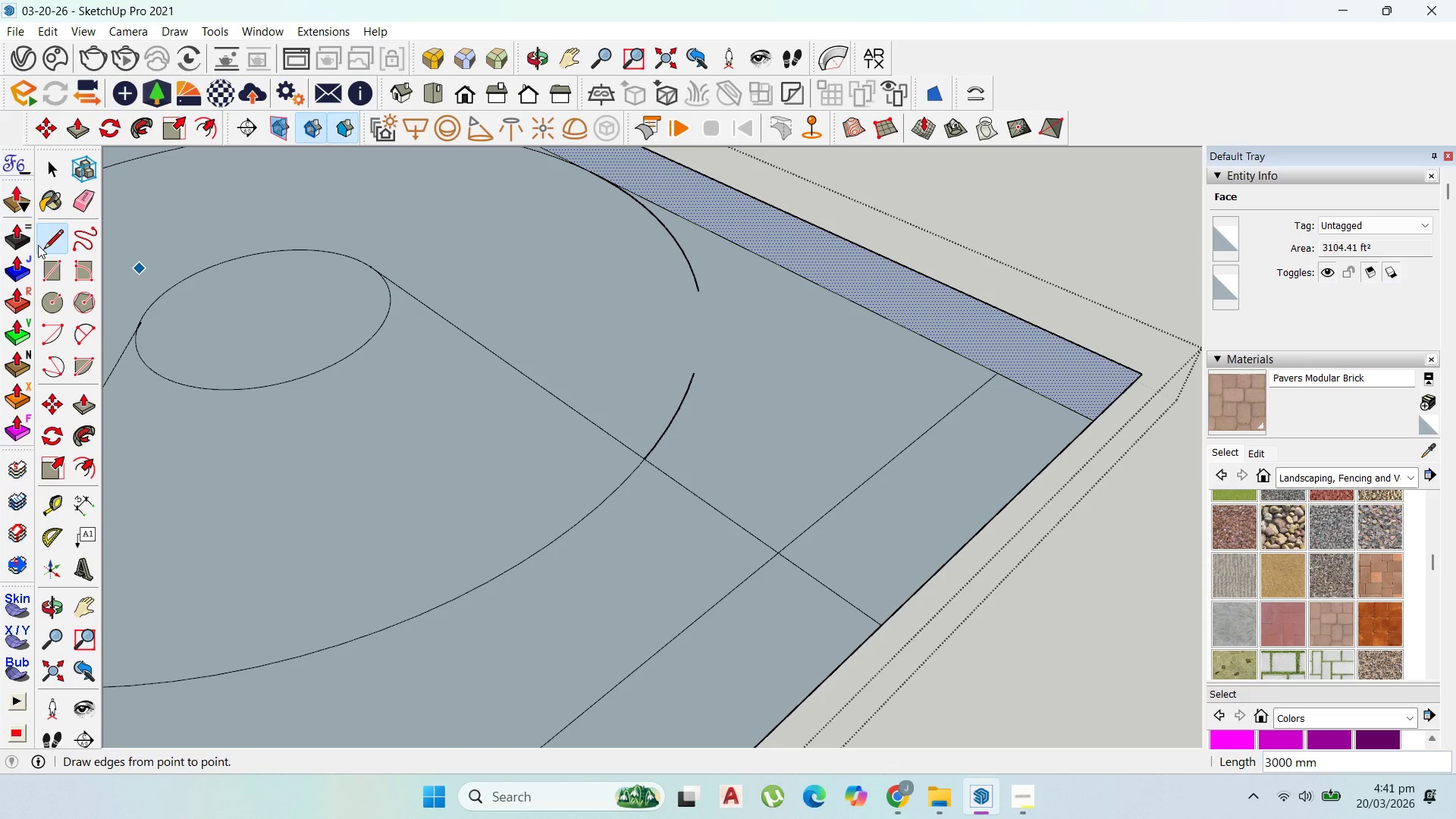 
left_click([54, 157])
 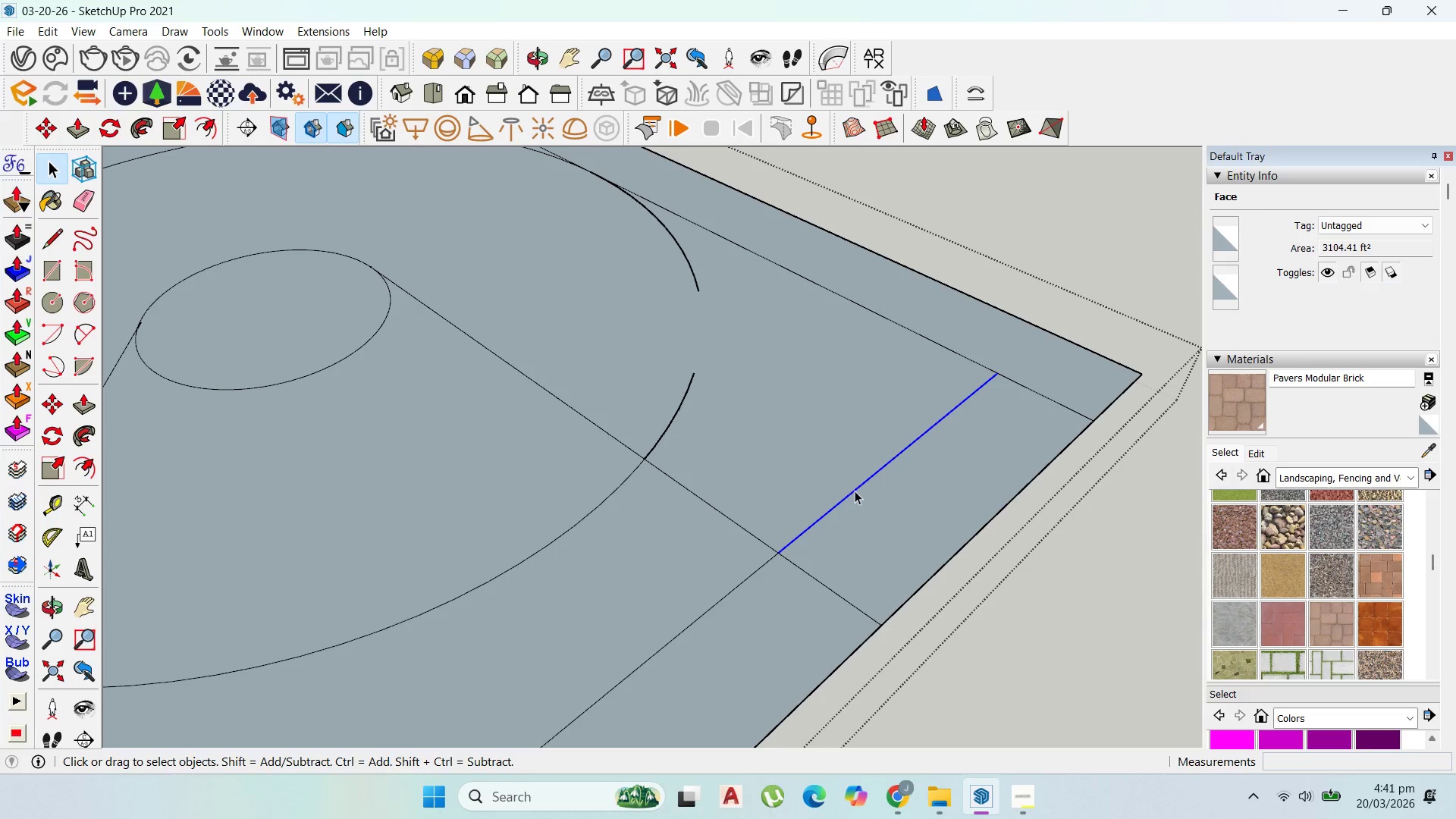 
key(Delete)
 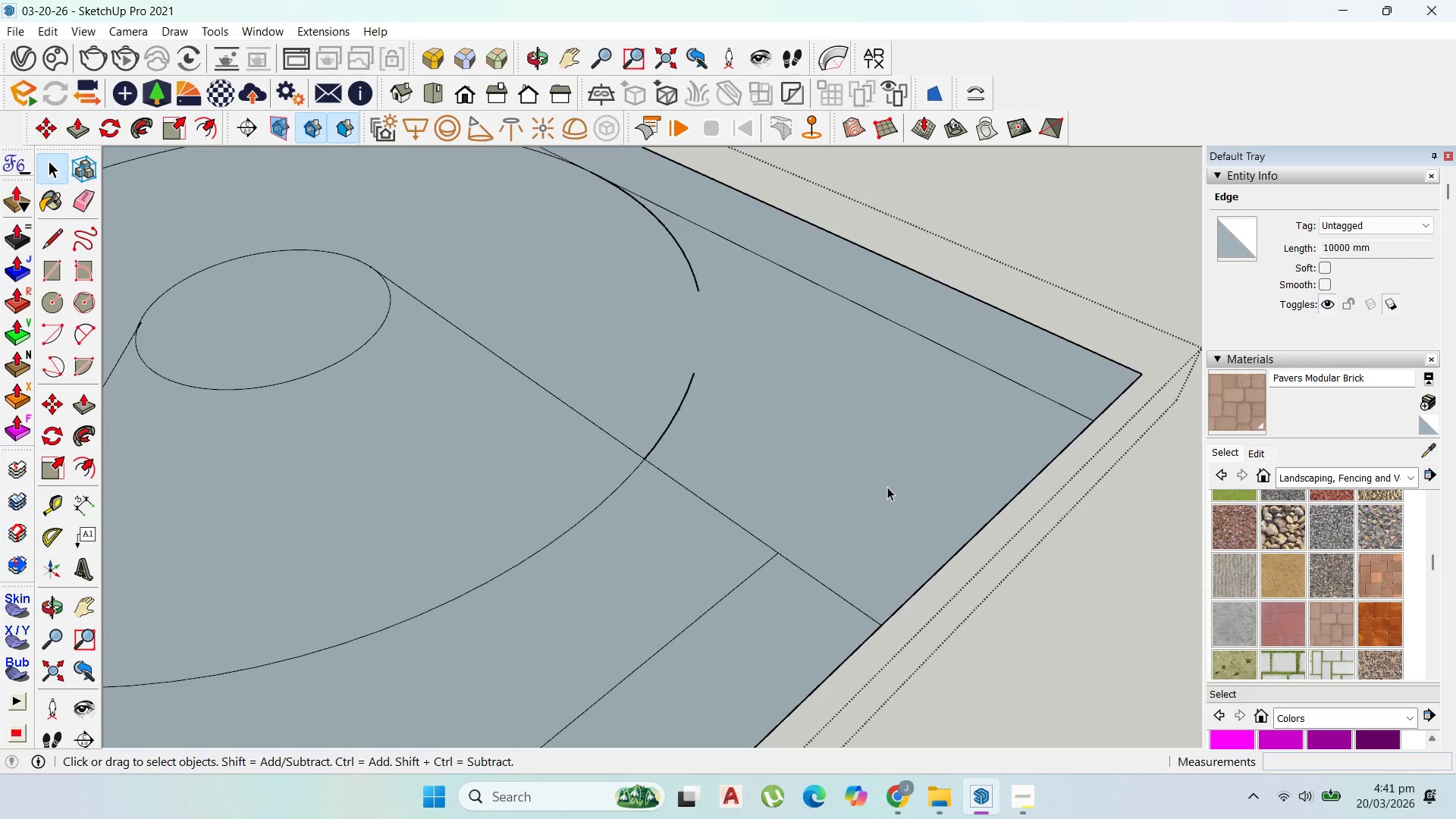 
left_click([887, 487])
 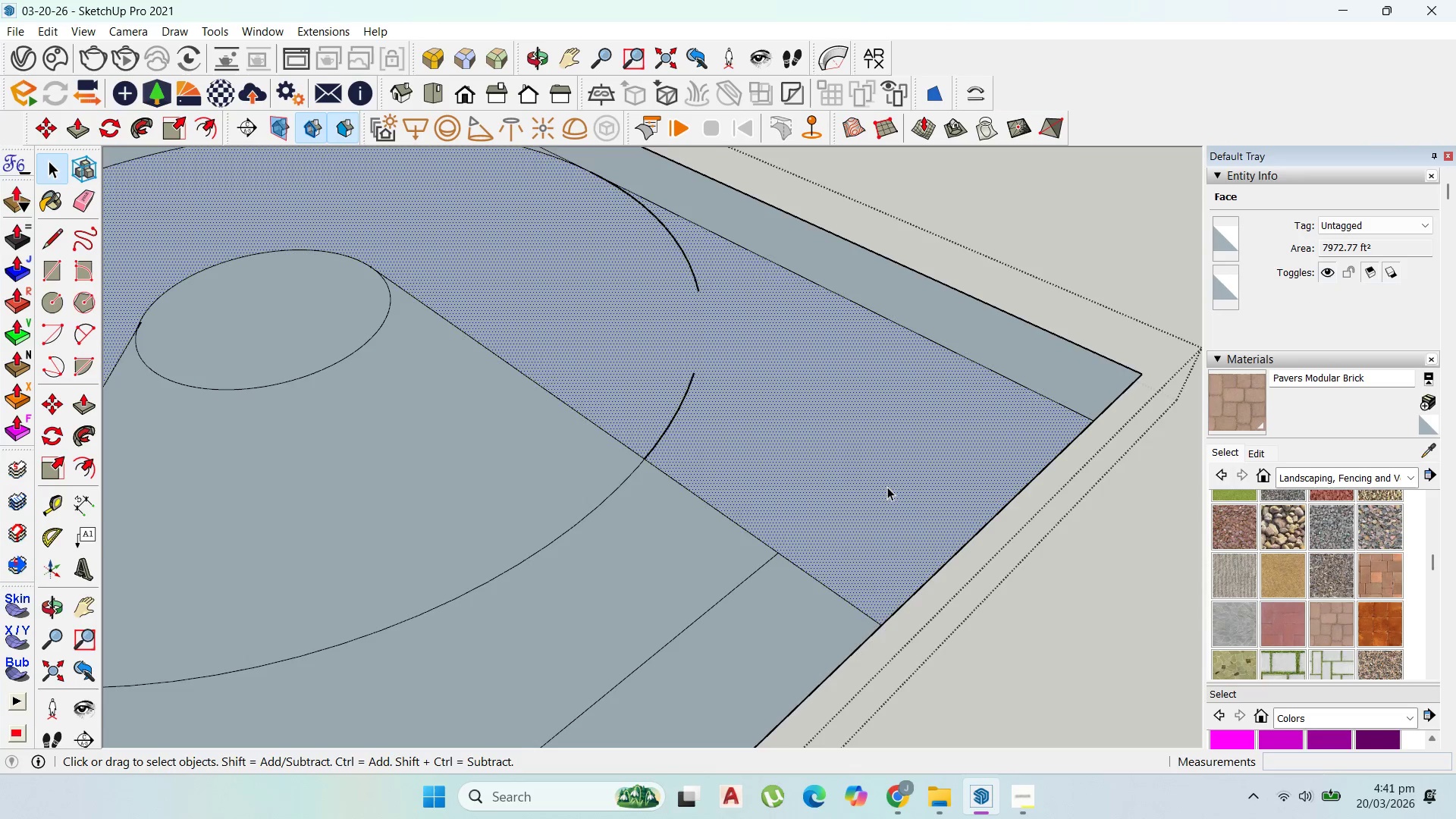 
scroll: coordinate [887, 487], scroll_direction: down, amount: 8.0
 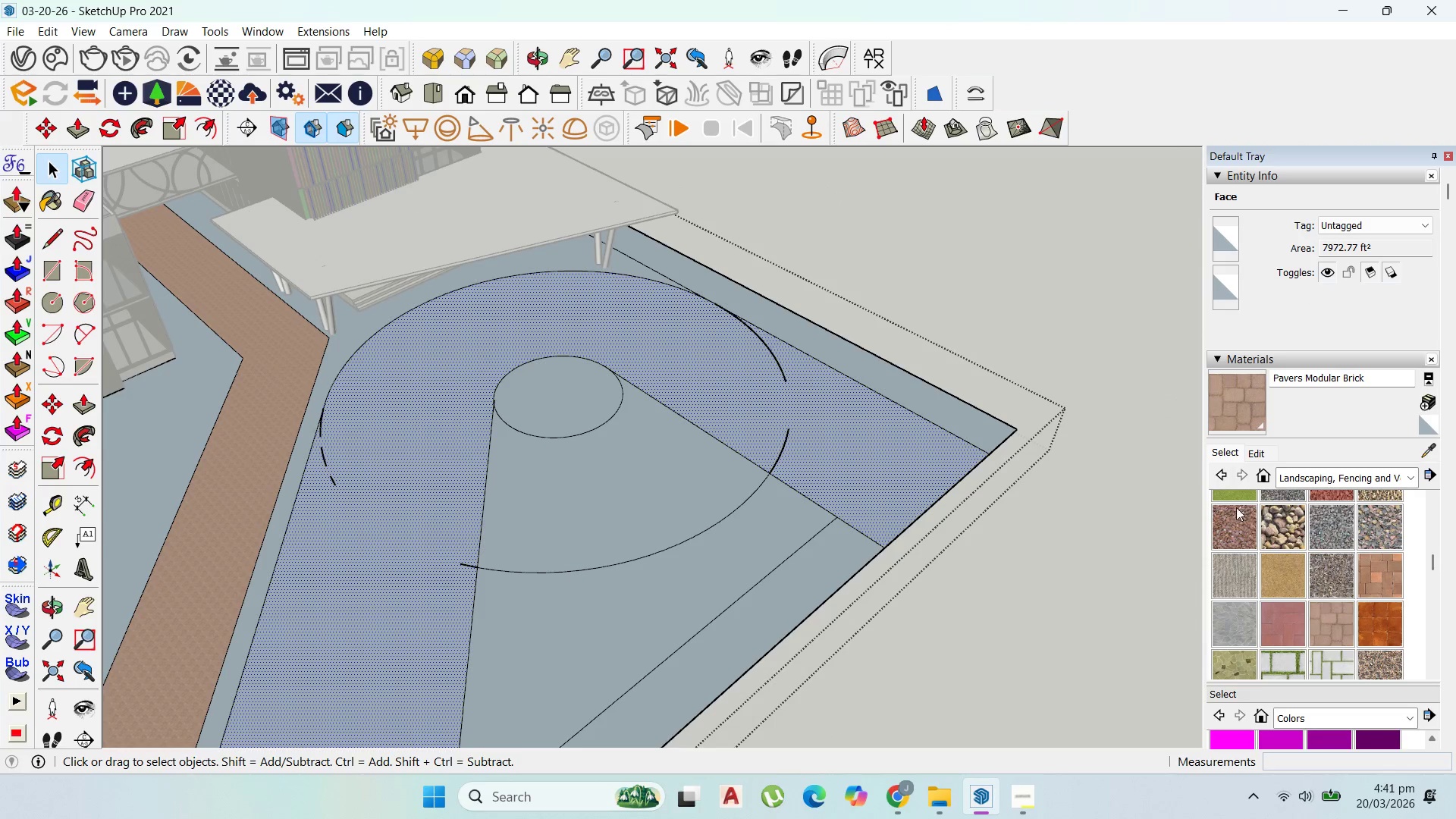 
mouse_move([1232, 522])
 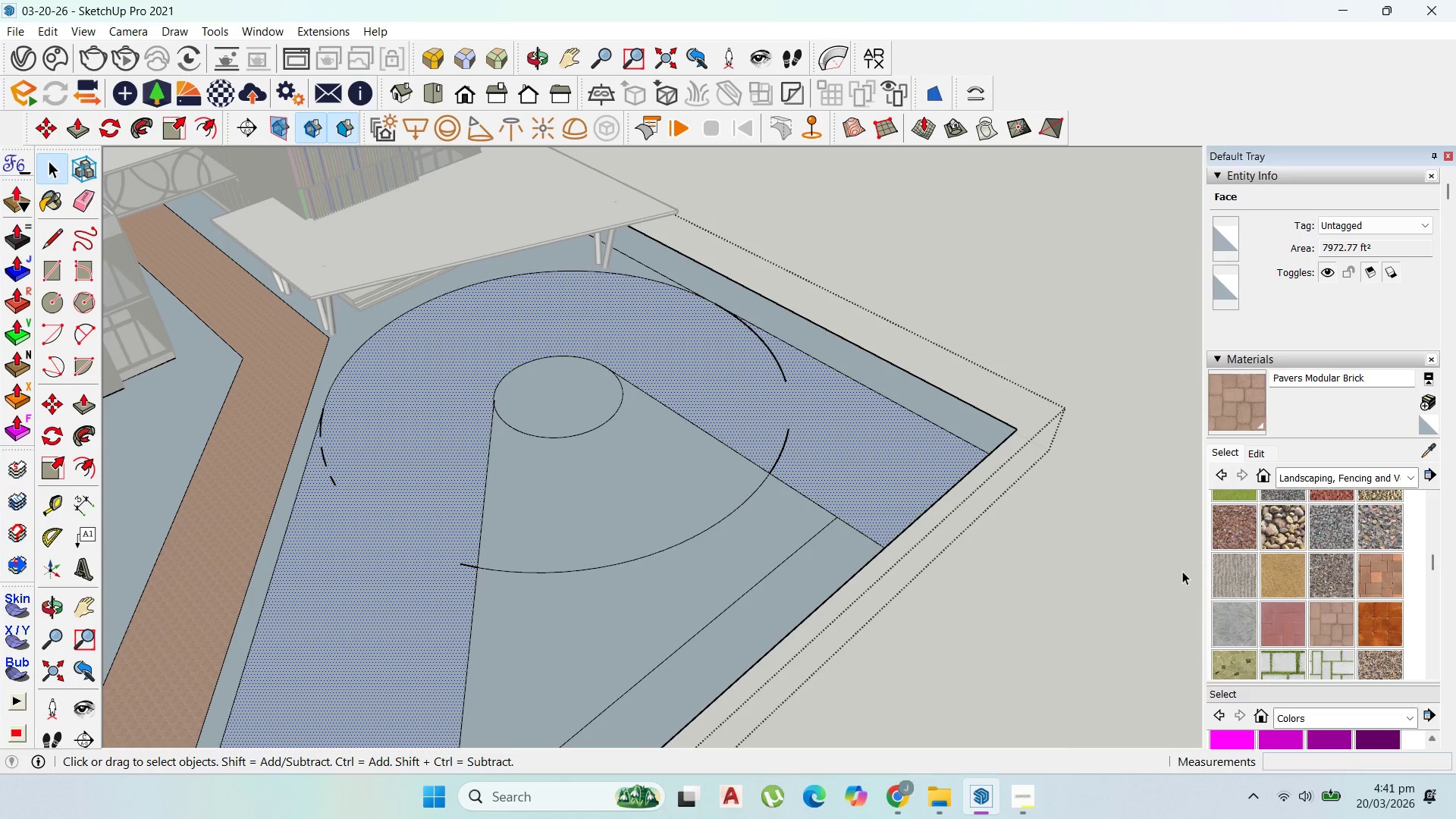 
scroll: coordinate [1370, 607], scroll_direction: down, amount: 3.0
 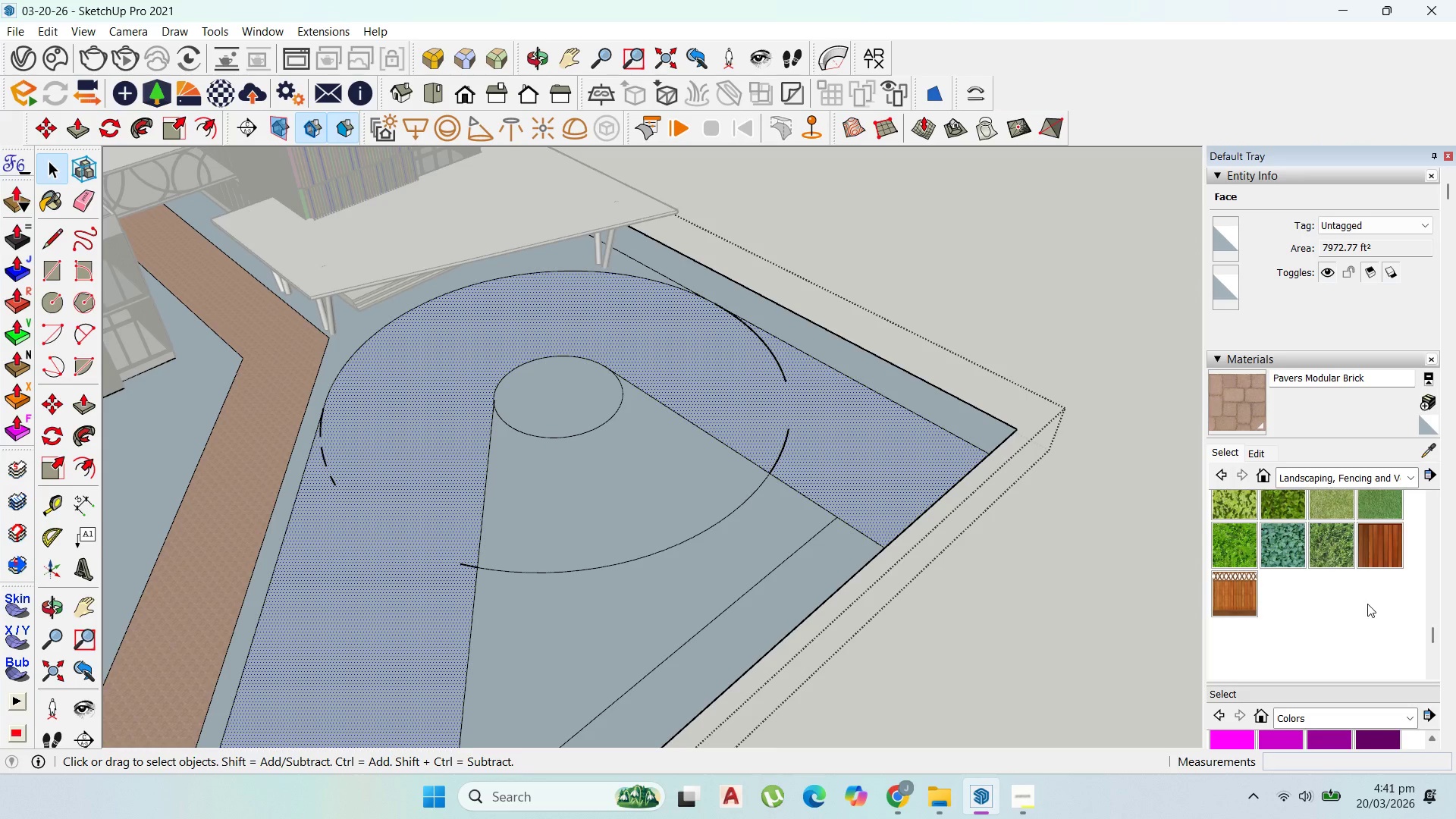 
scroll: coordinate [1367, 604], scroll_direction: up, amount: 4.0
 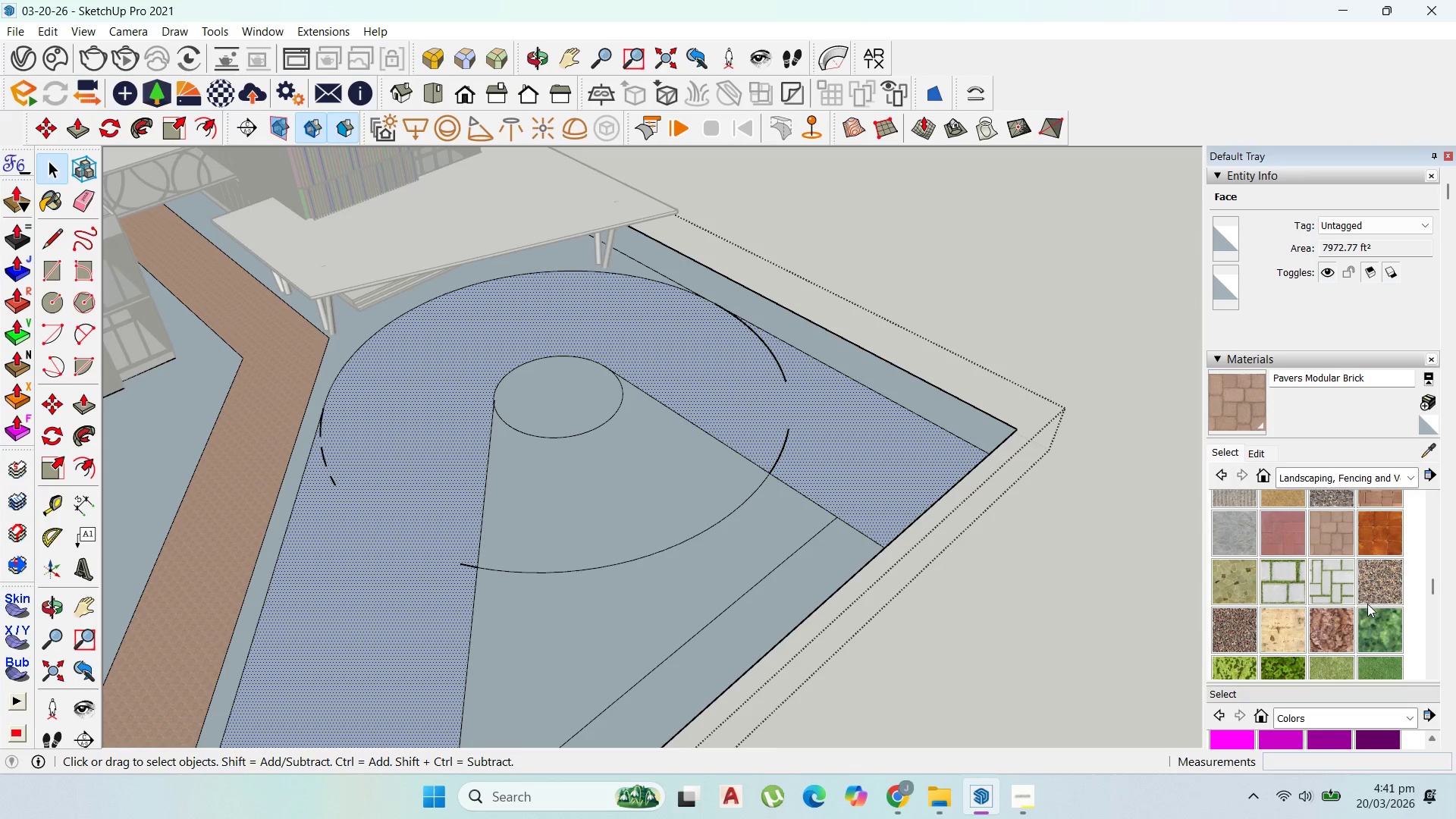 
scroll: coordinate [1367, 604], scroll_direction: down, amount: 2.0
 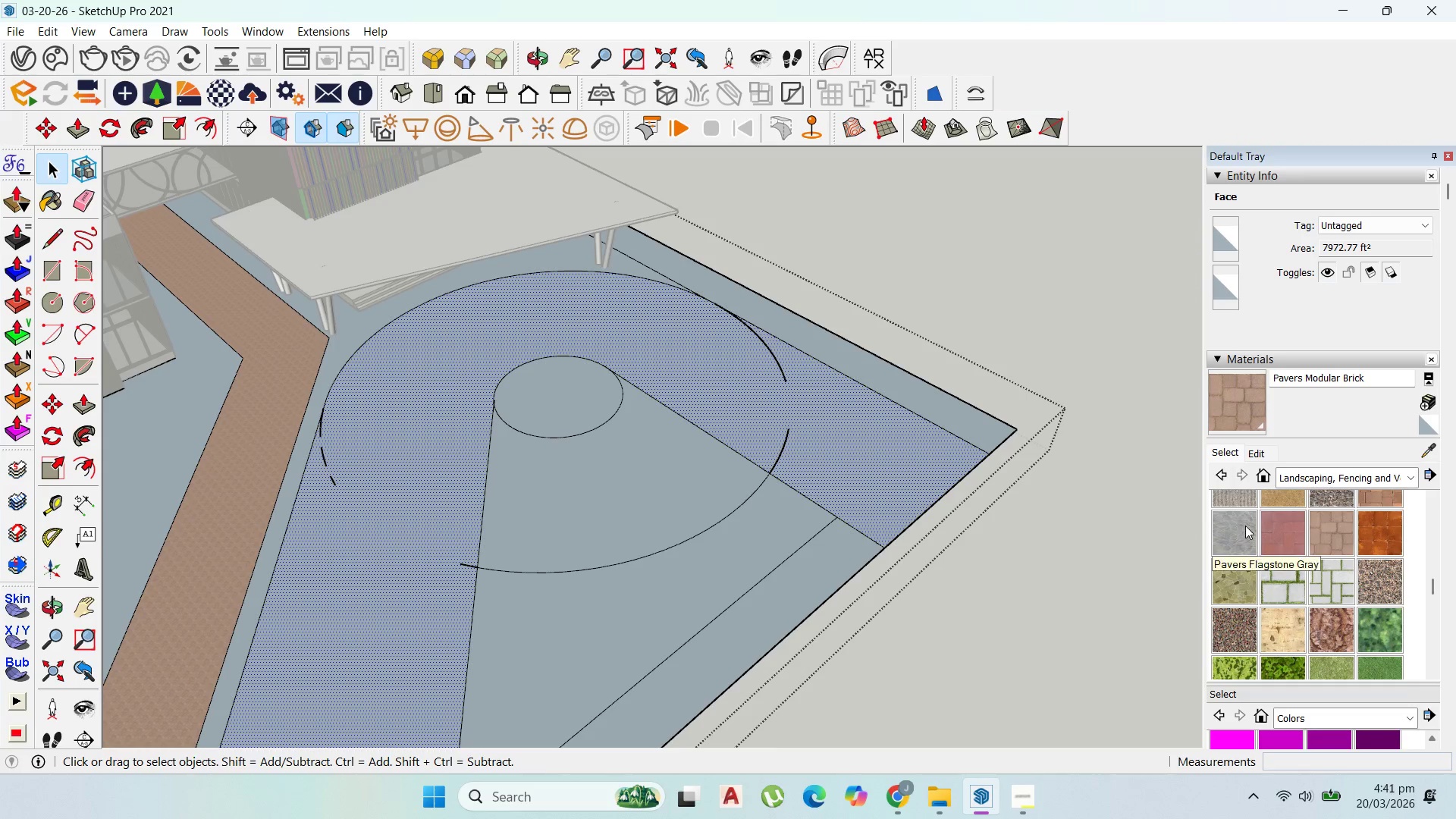 
left_click([1245, 525])
 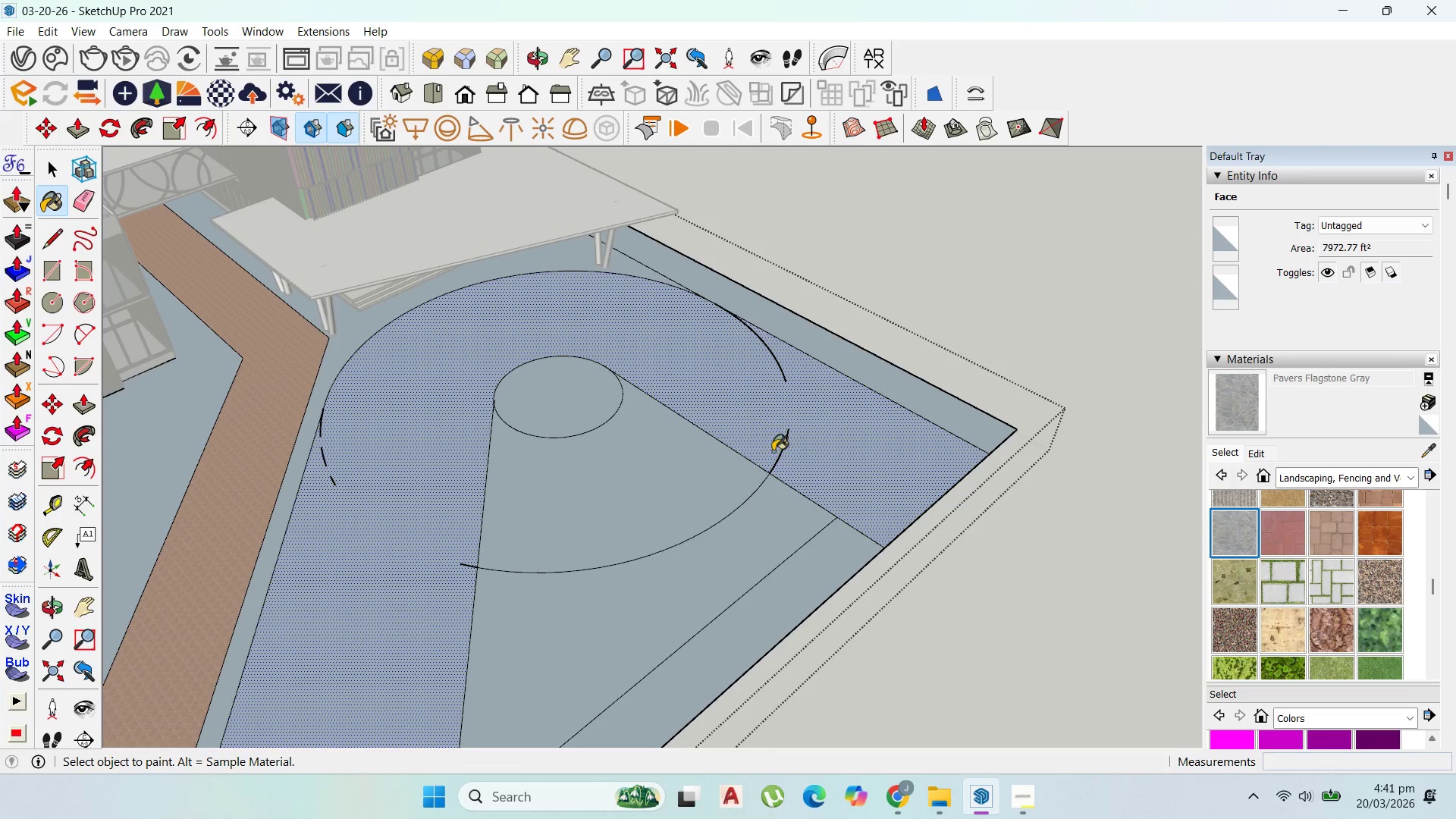 
left_click([753, 416])
 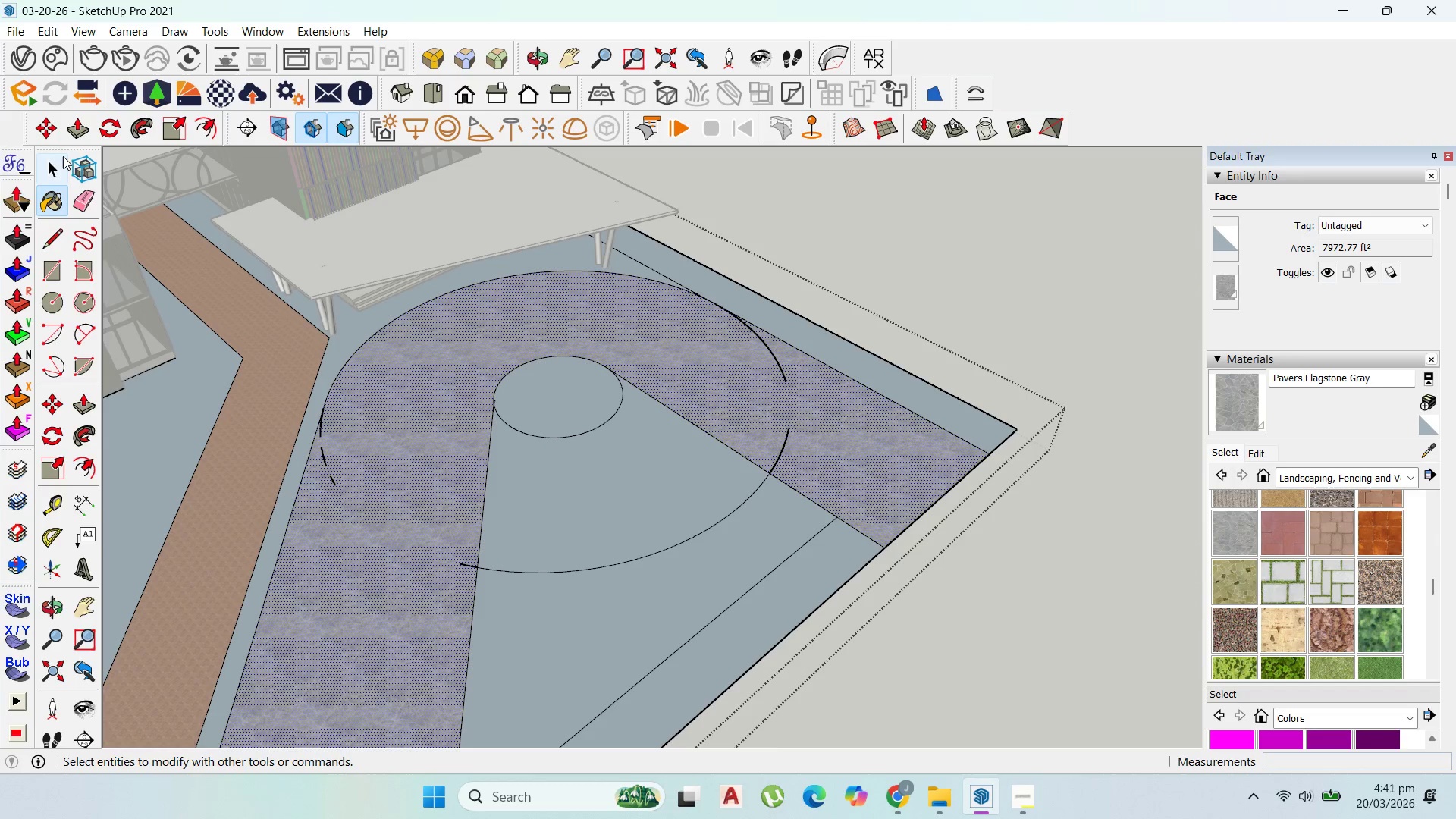 
left_click([61, 155])
 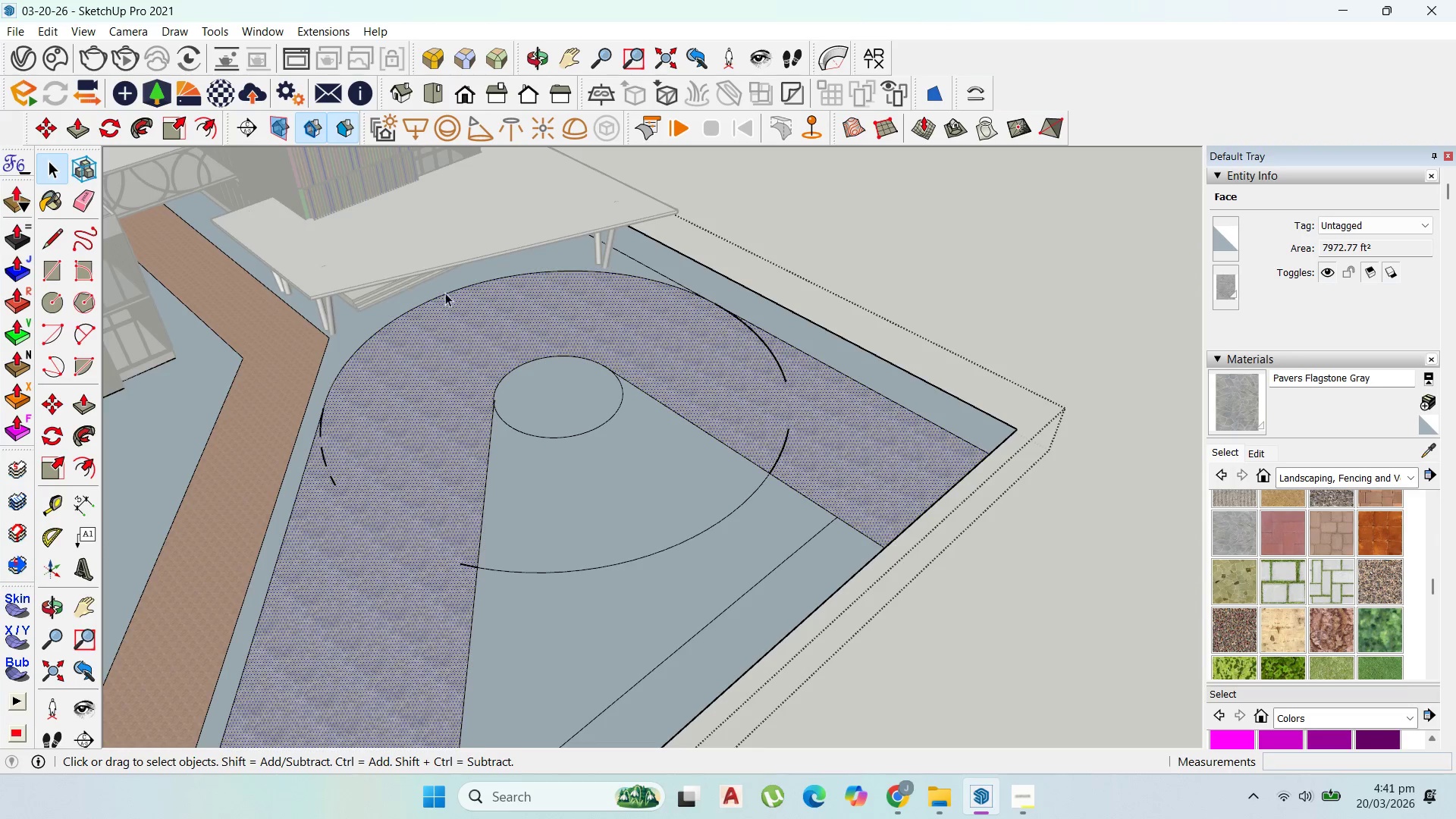 
key(Escape)
 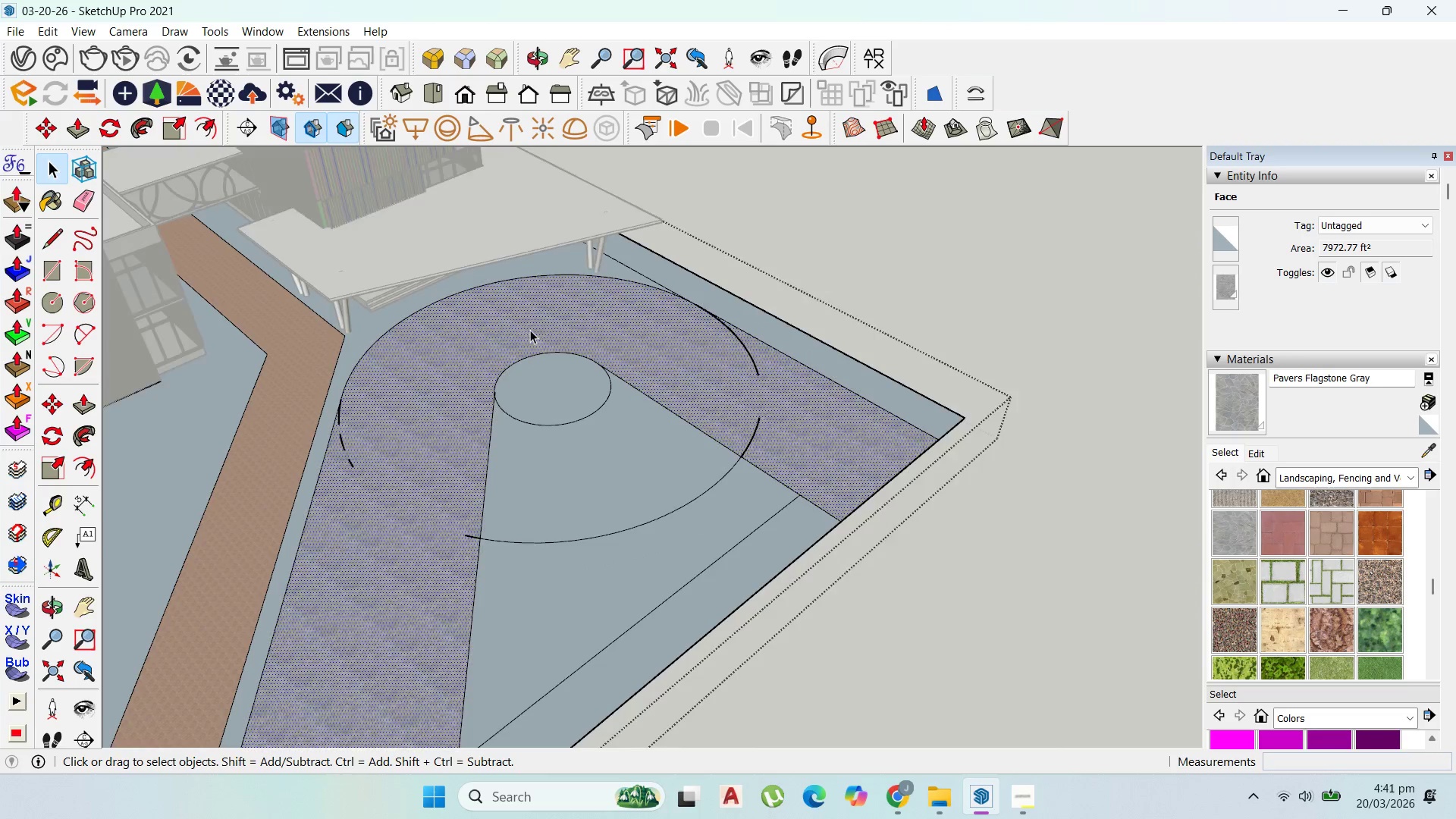 
key(Escape)
 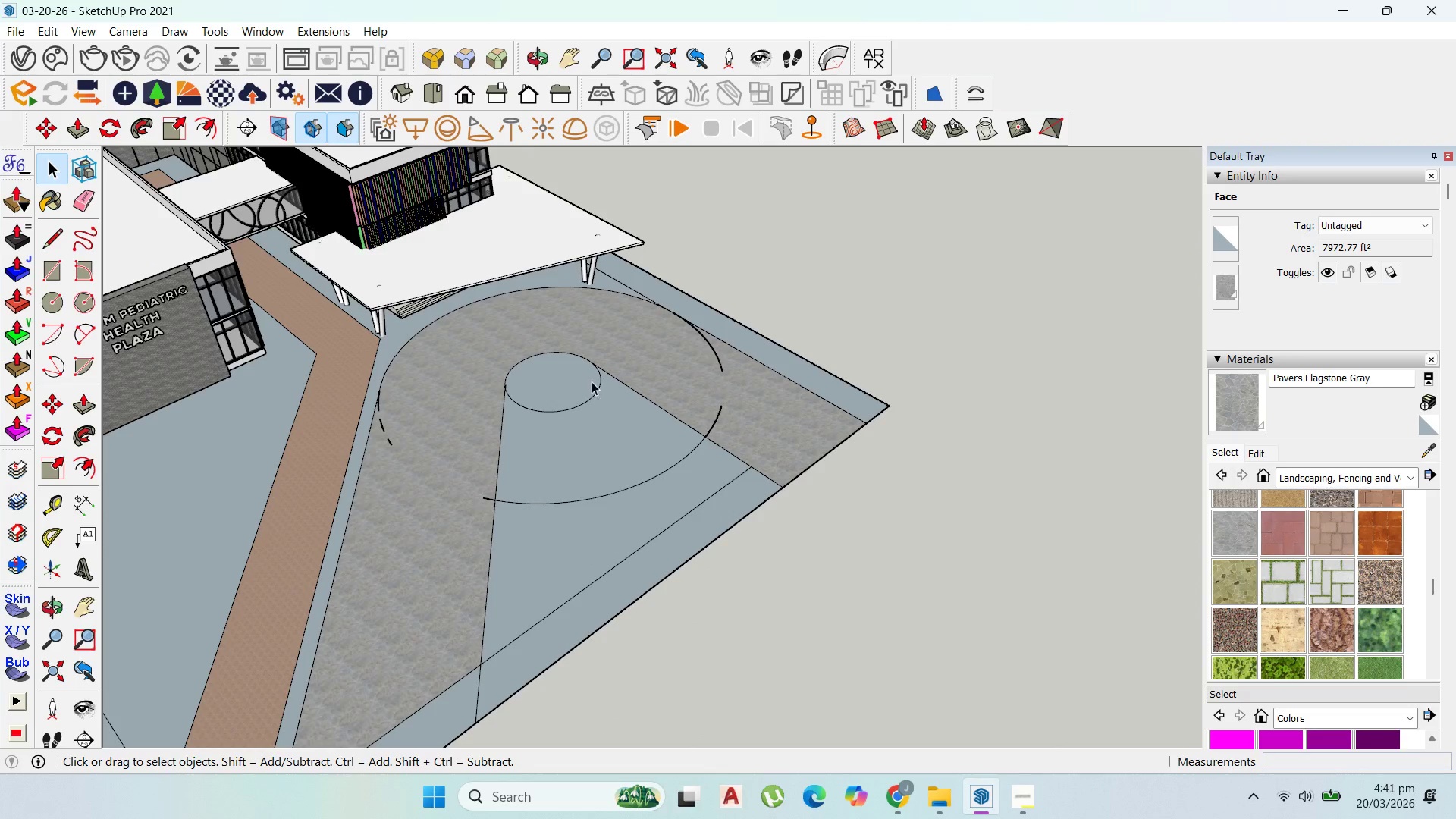 
key(Escape)
 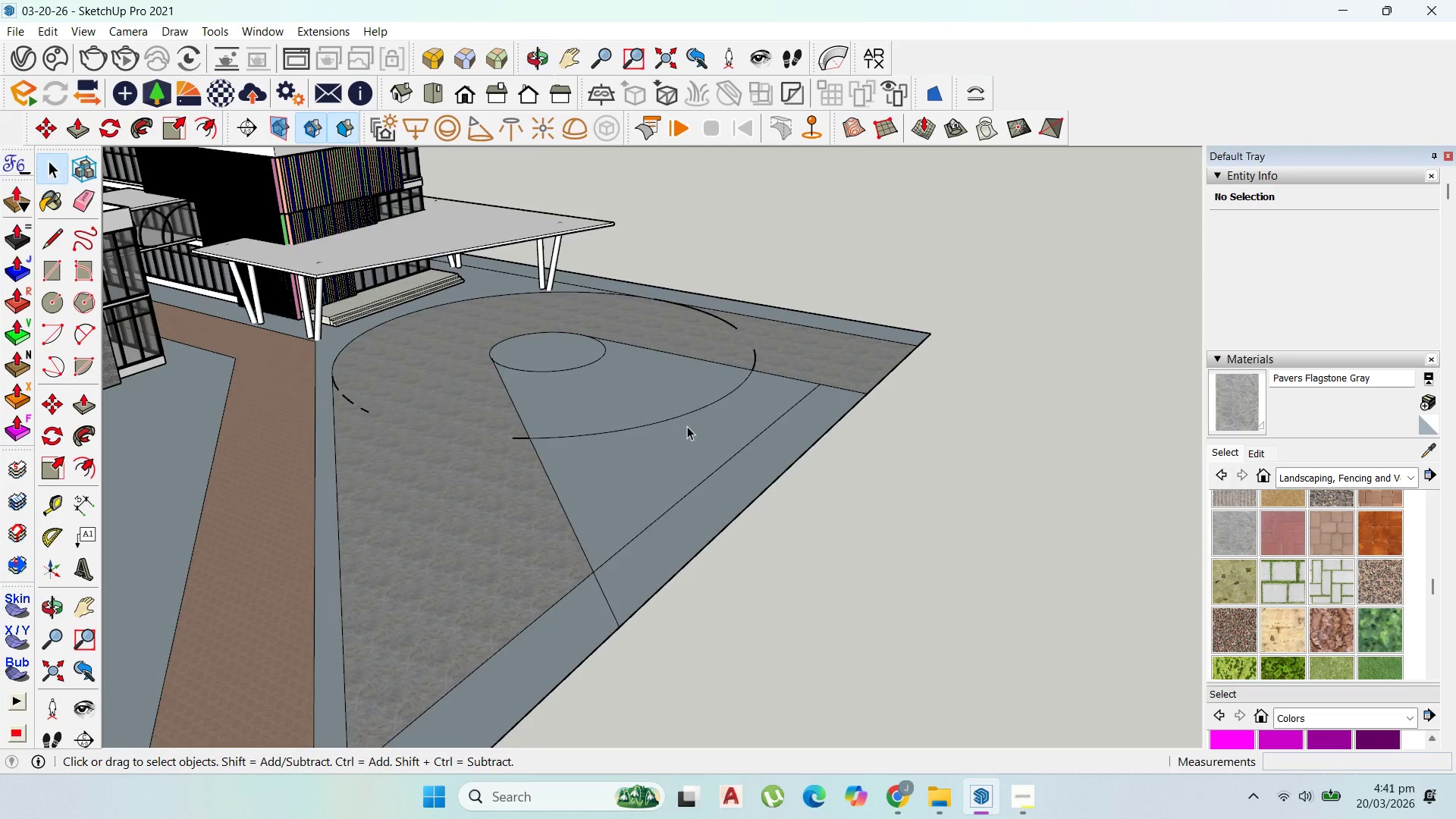 
scroll: coordinate [618, 463], scroll_direction: down, amount: 1.0
 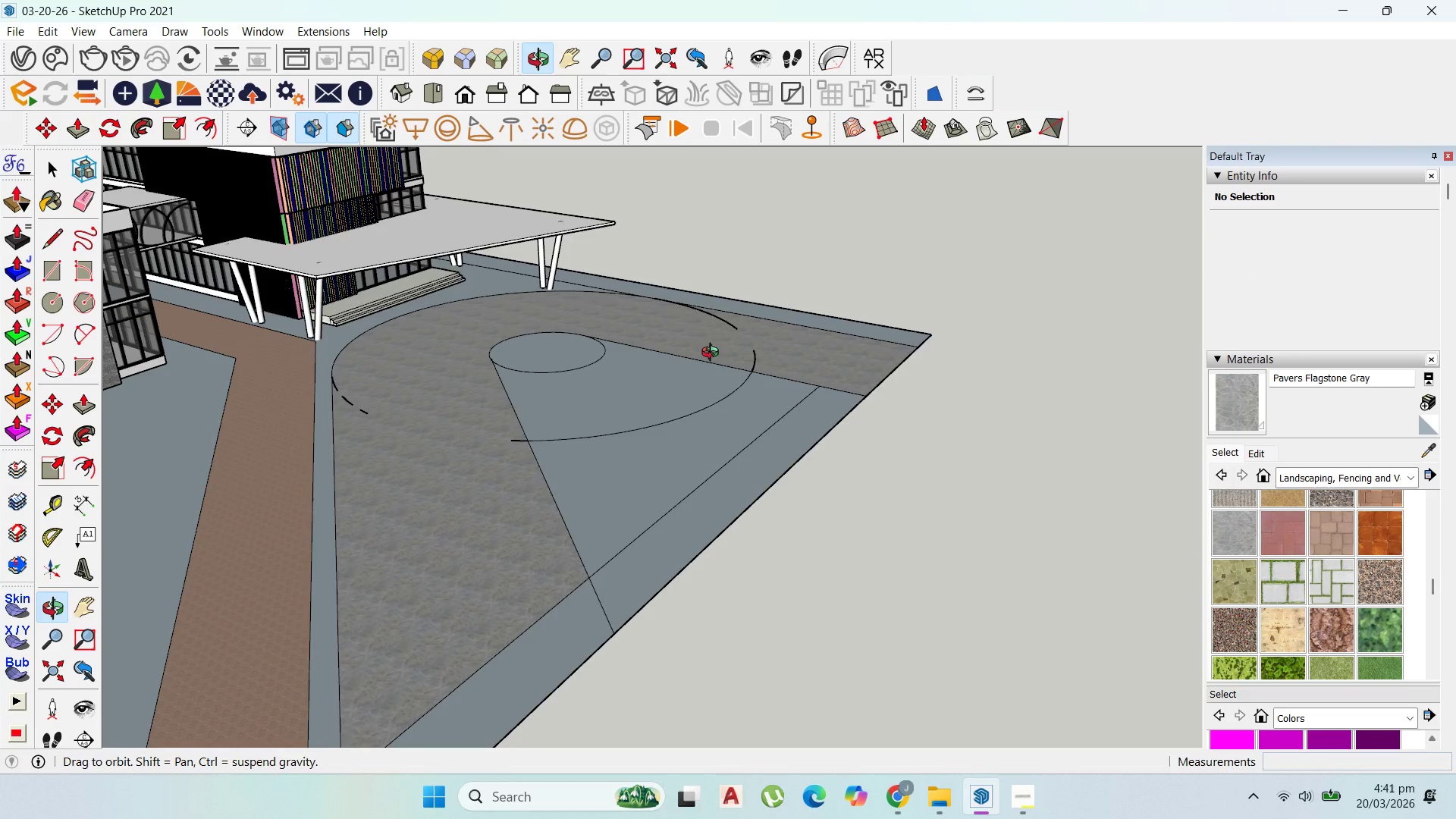 
left_click([544, 626])
 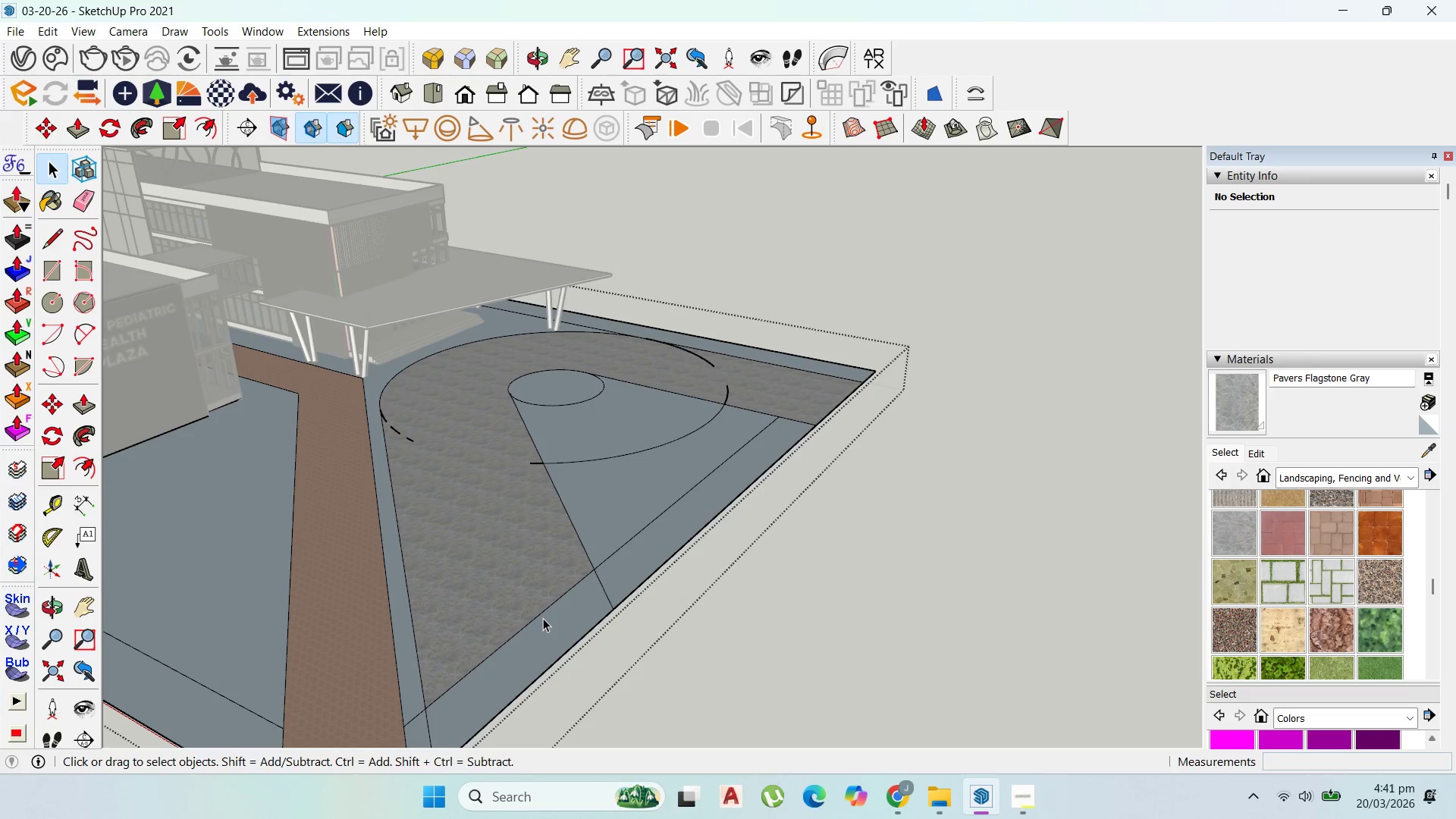 
scroll: coordinate [597, 561], scroll_direction: down, amount: 3.0
 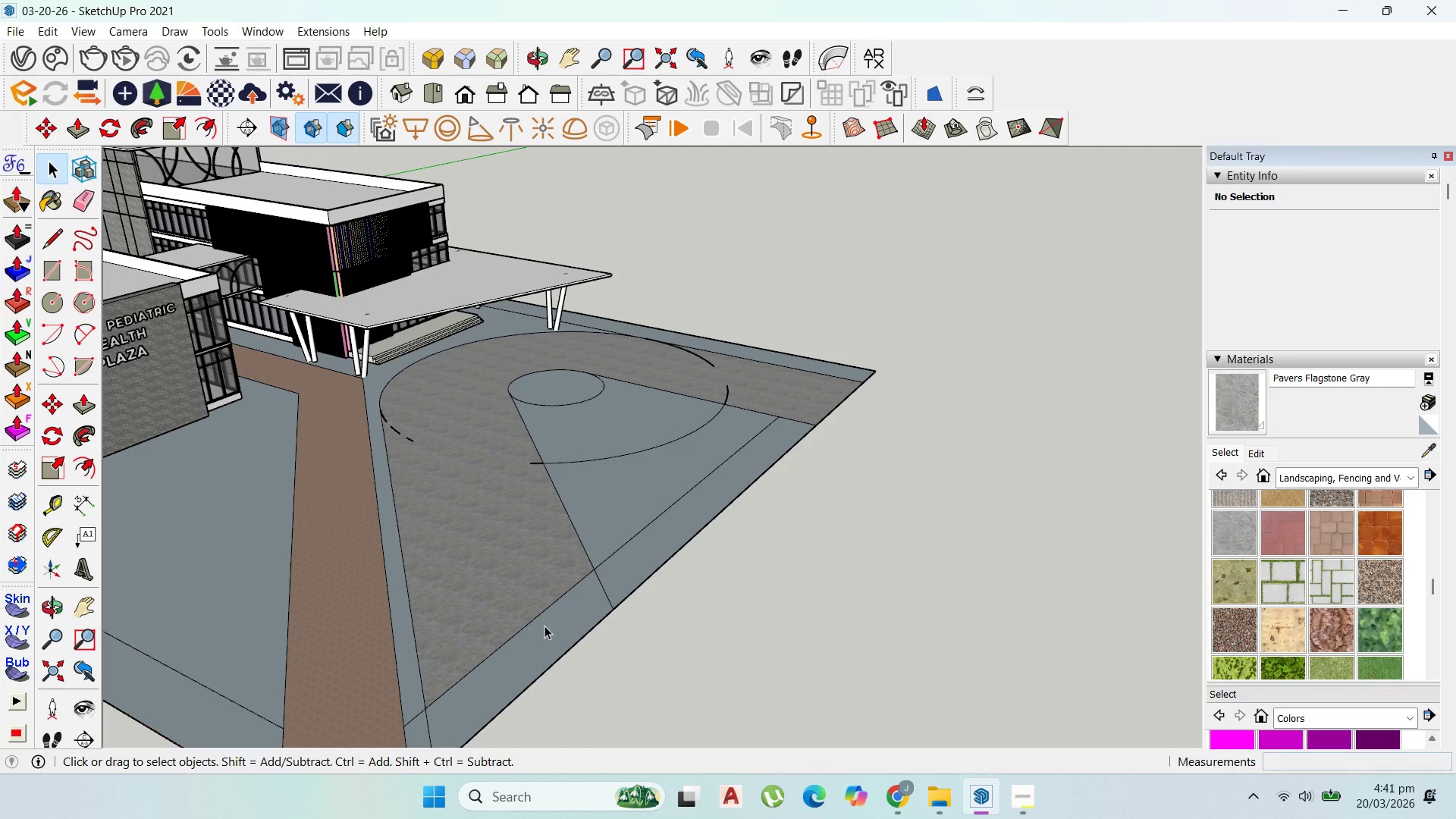 
double_click([543, 618])
 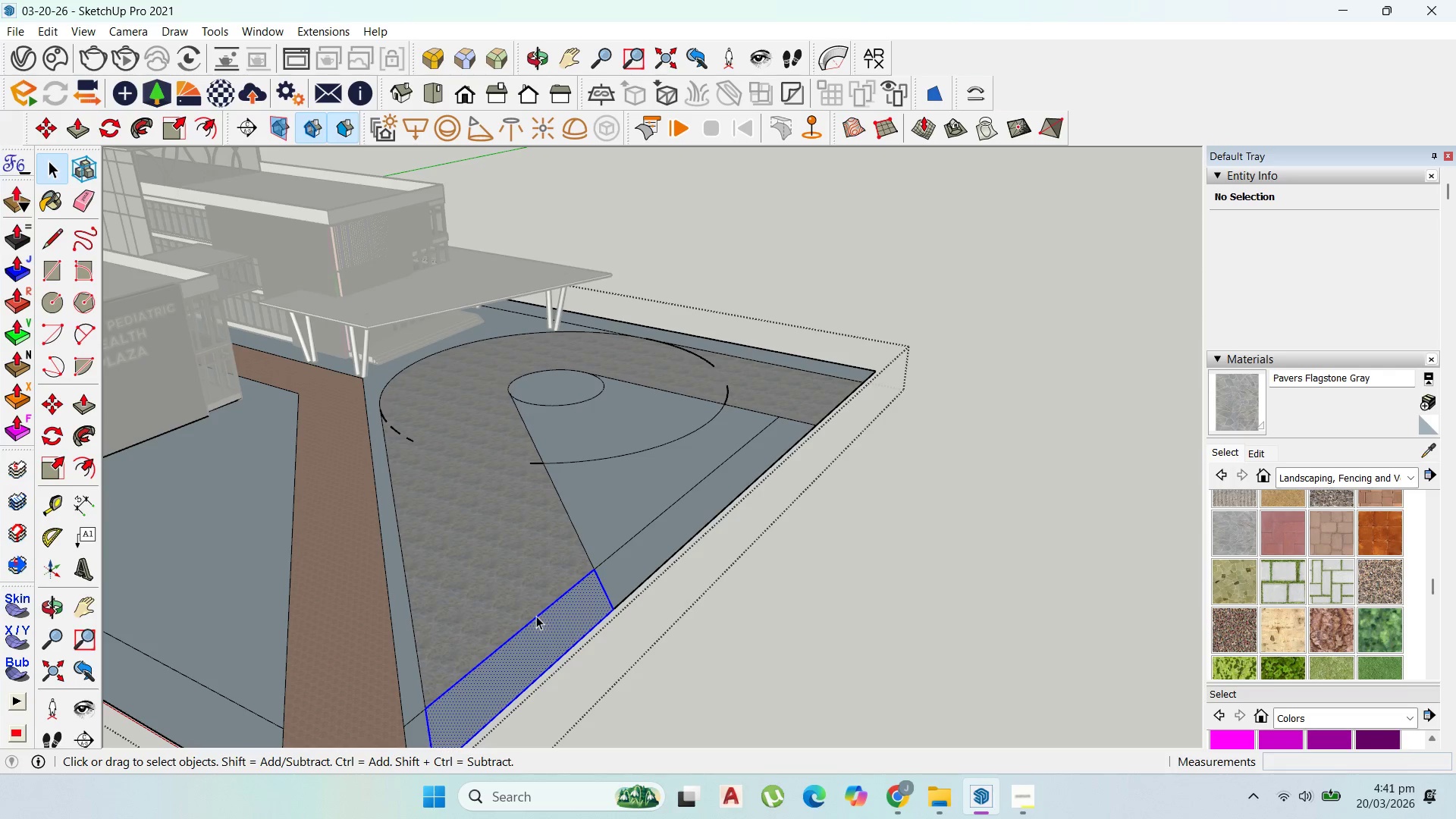 
left_click([538, 618])
 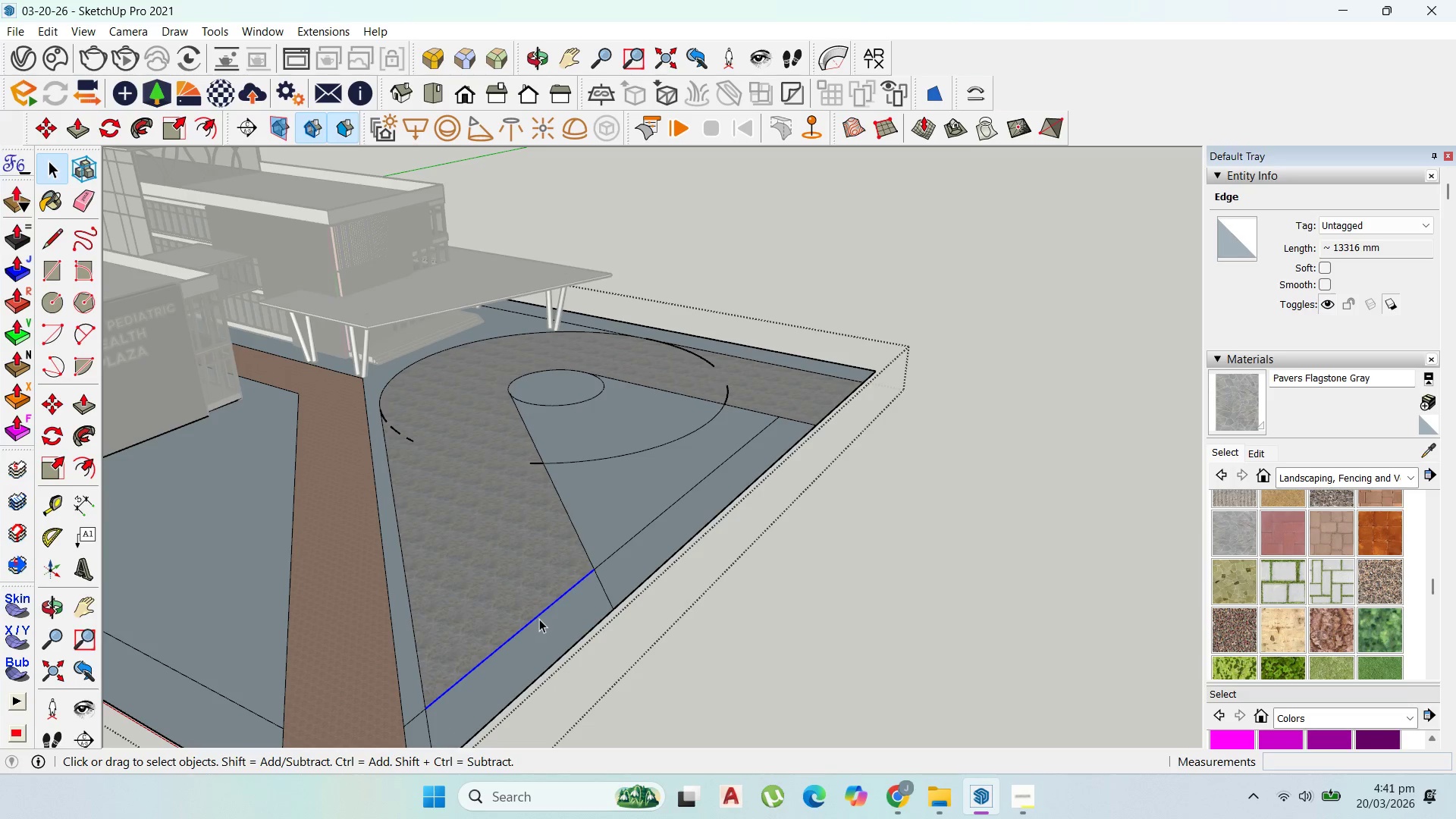 
key(Delete)
 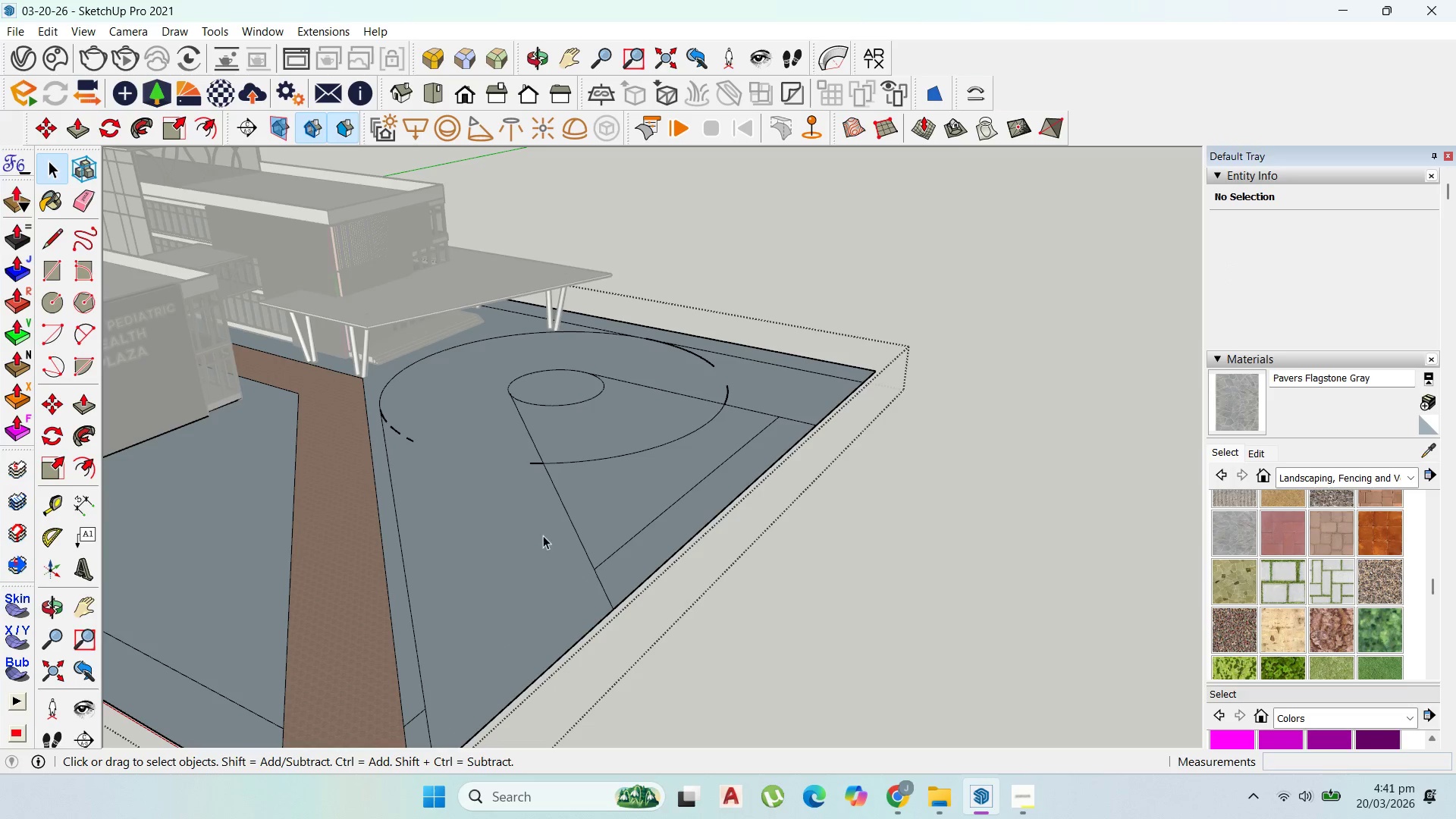 
left_click([526, 551])
 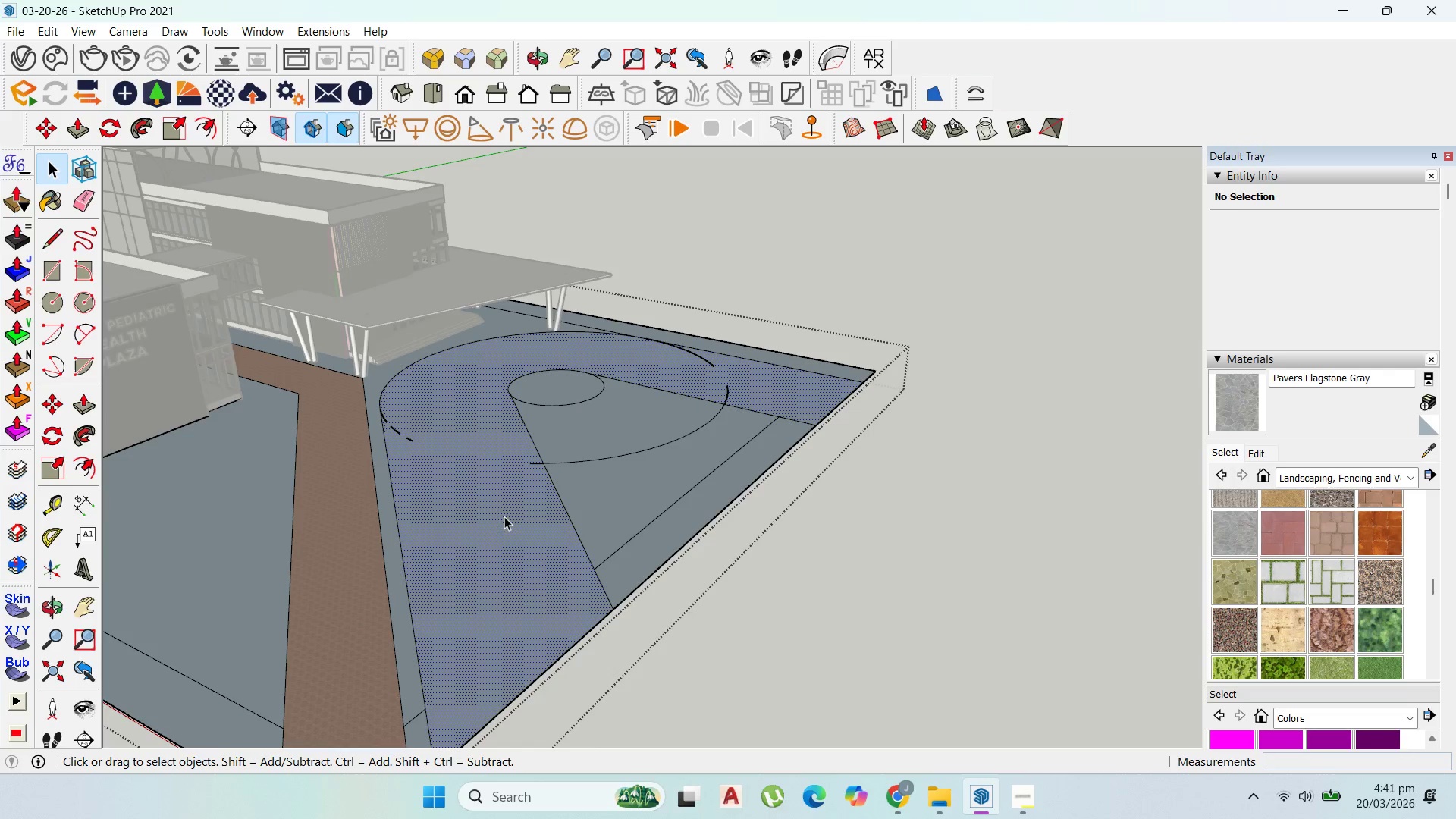 
scroll: coordinate [506, 510], scroll_direction: up, amount: 2.0
 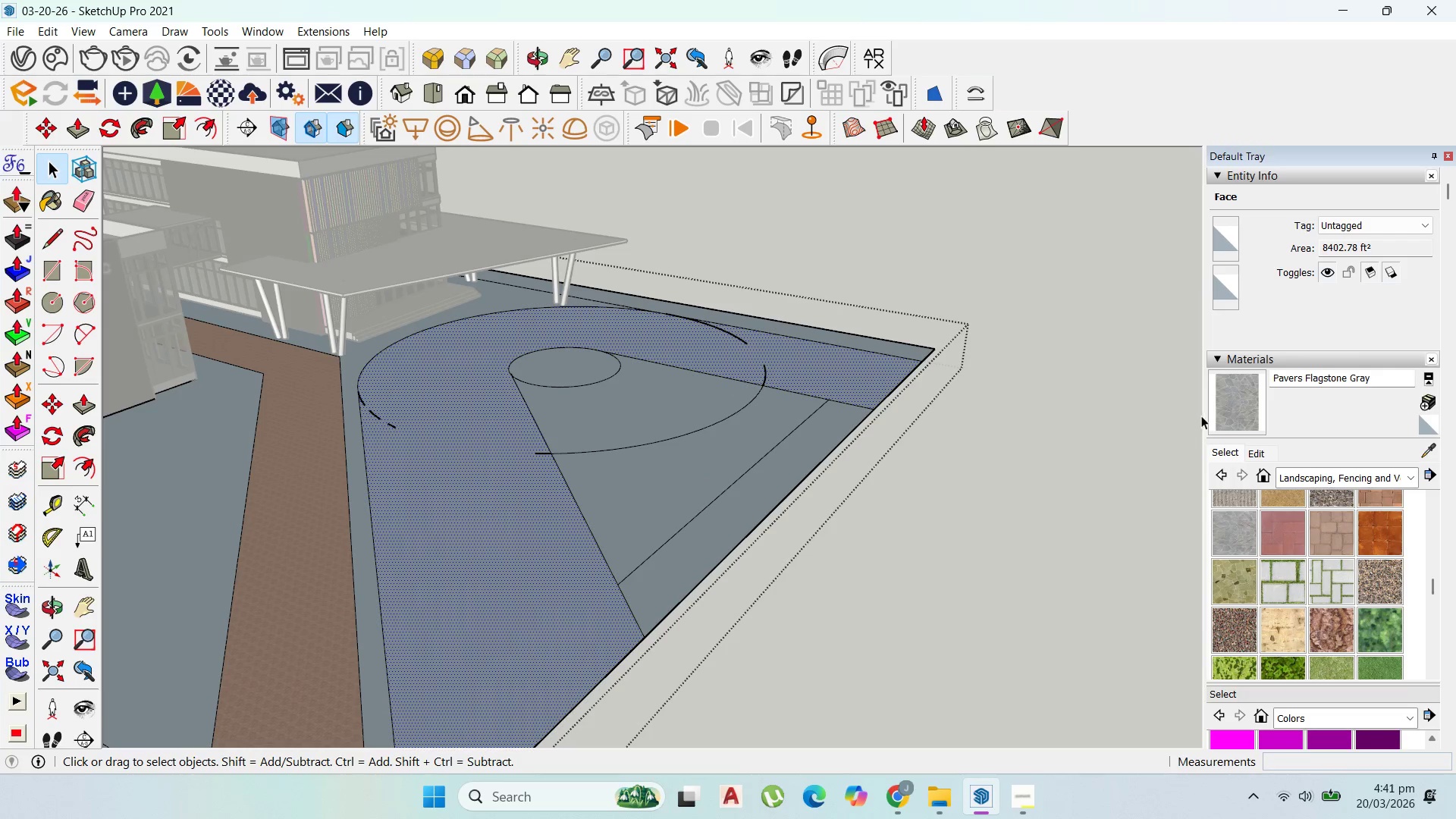 
left_click([1227, 410])
 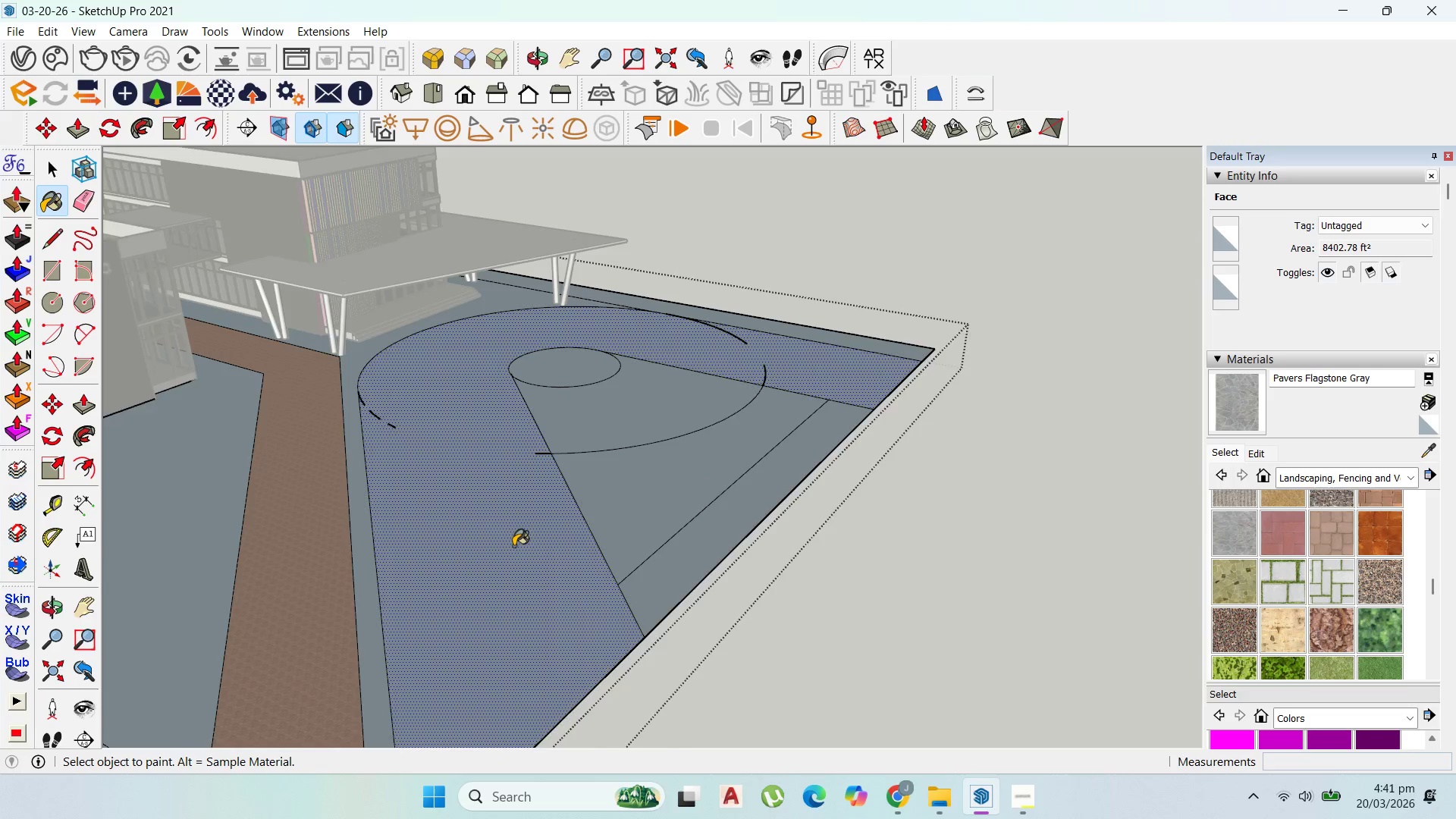 
left_click([515, 549])
 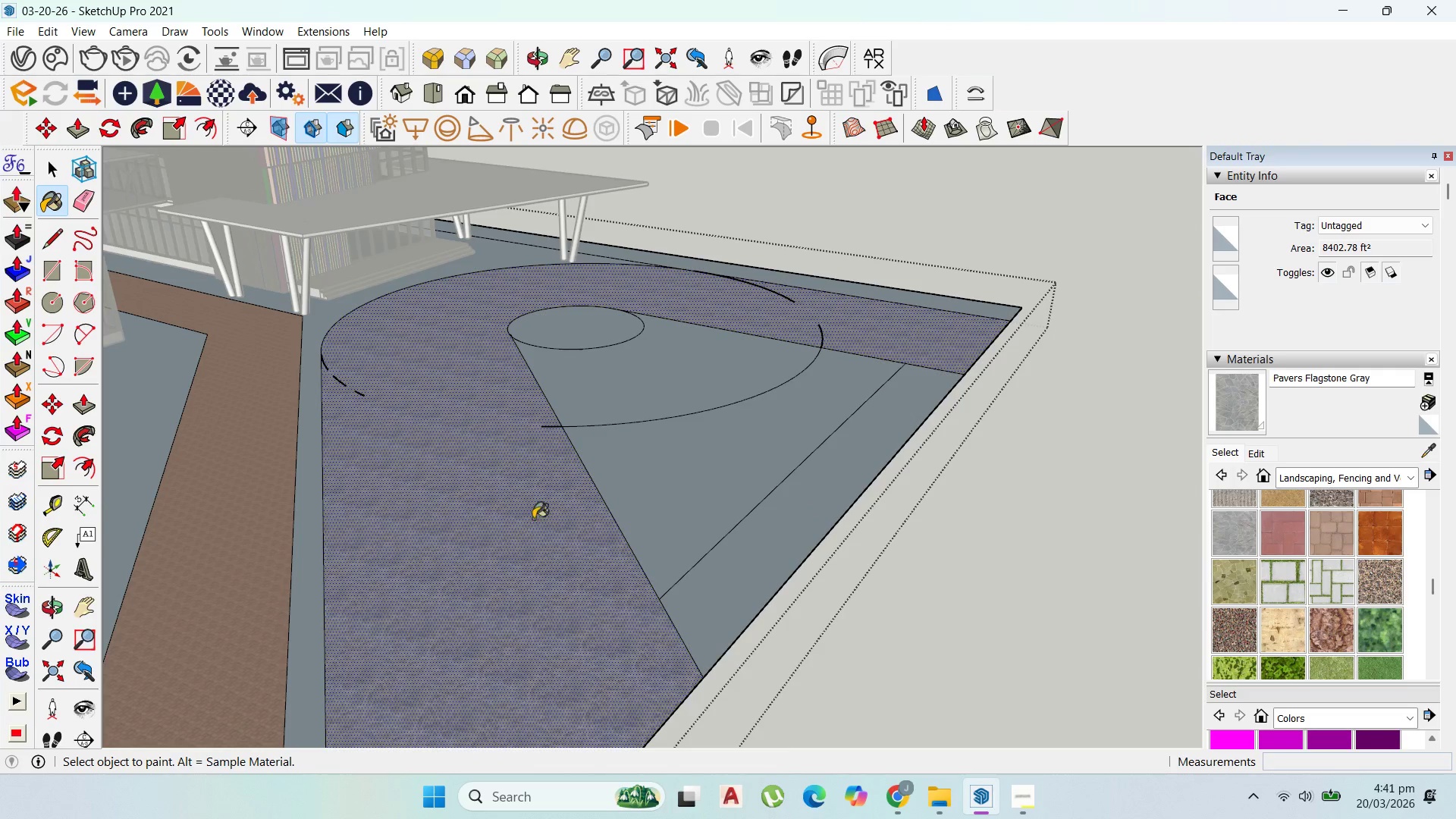 
scroll: coordinate [533, 519], scroll_direction: up, amount: 4.0
 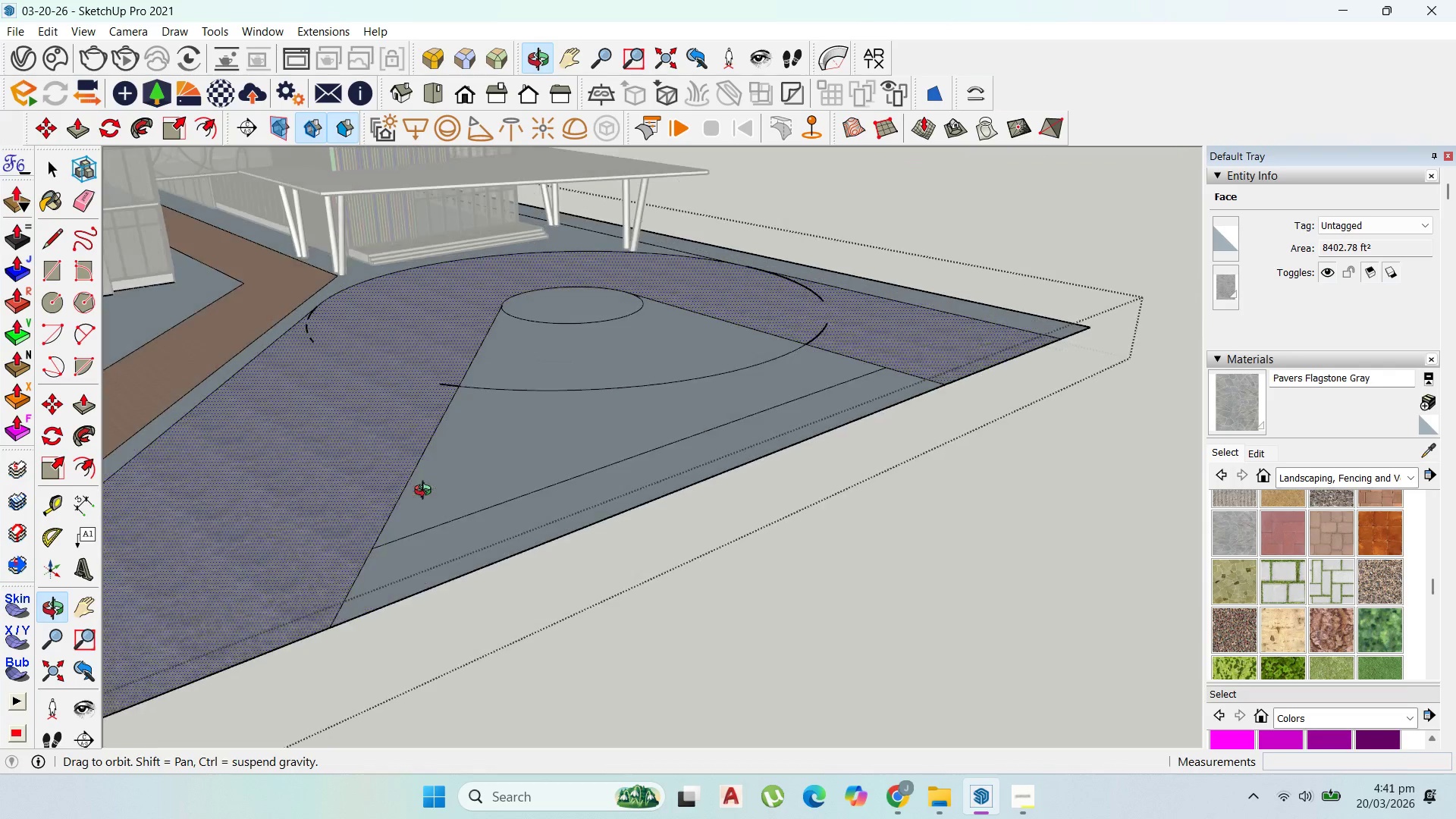 
scroll: coordinate [667, 444], scroll_direction: down, amount: 12.0
 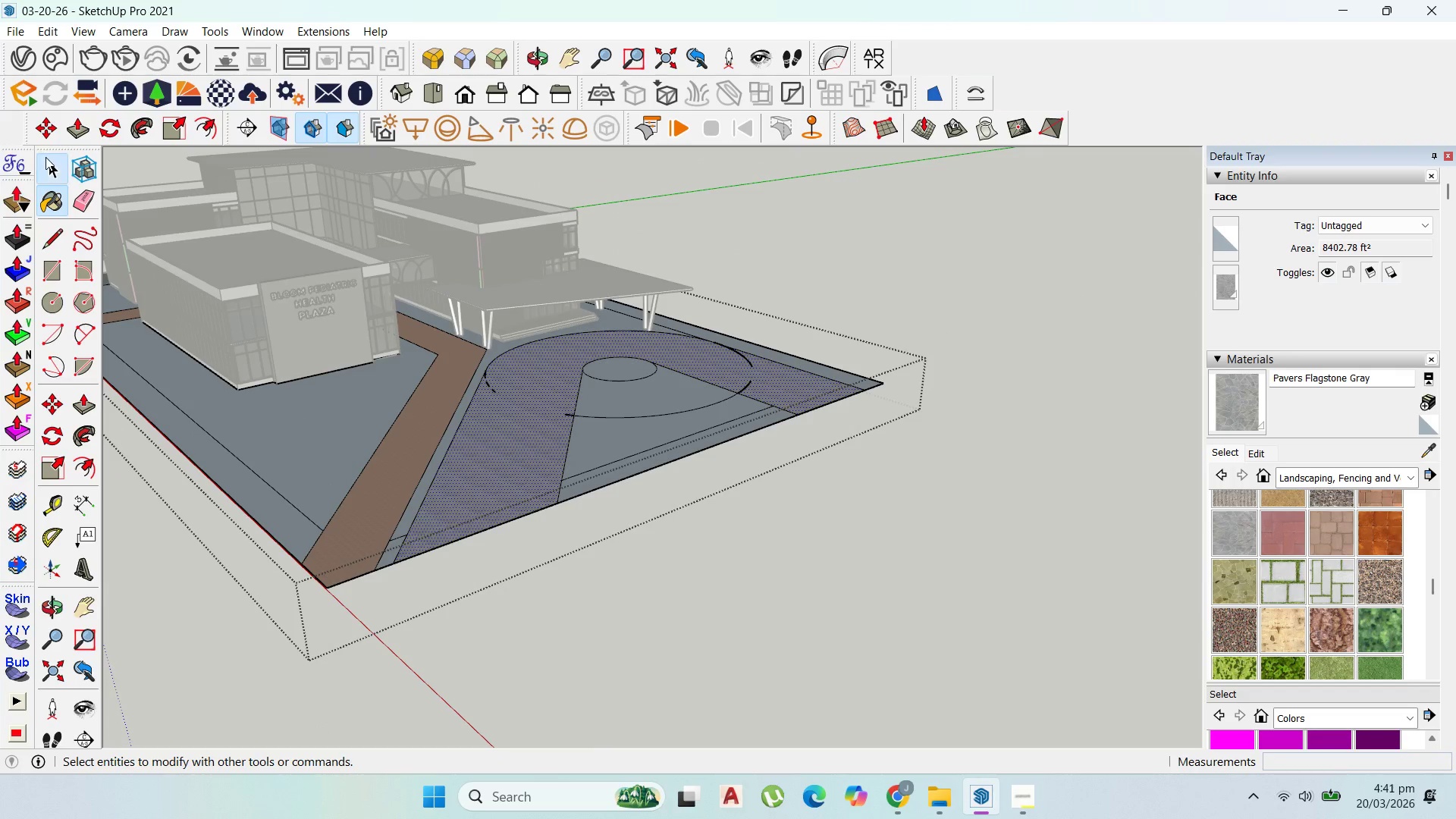 
scroll: coordinate [598, 391], scroll_direction: up, amount: 10.0
 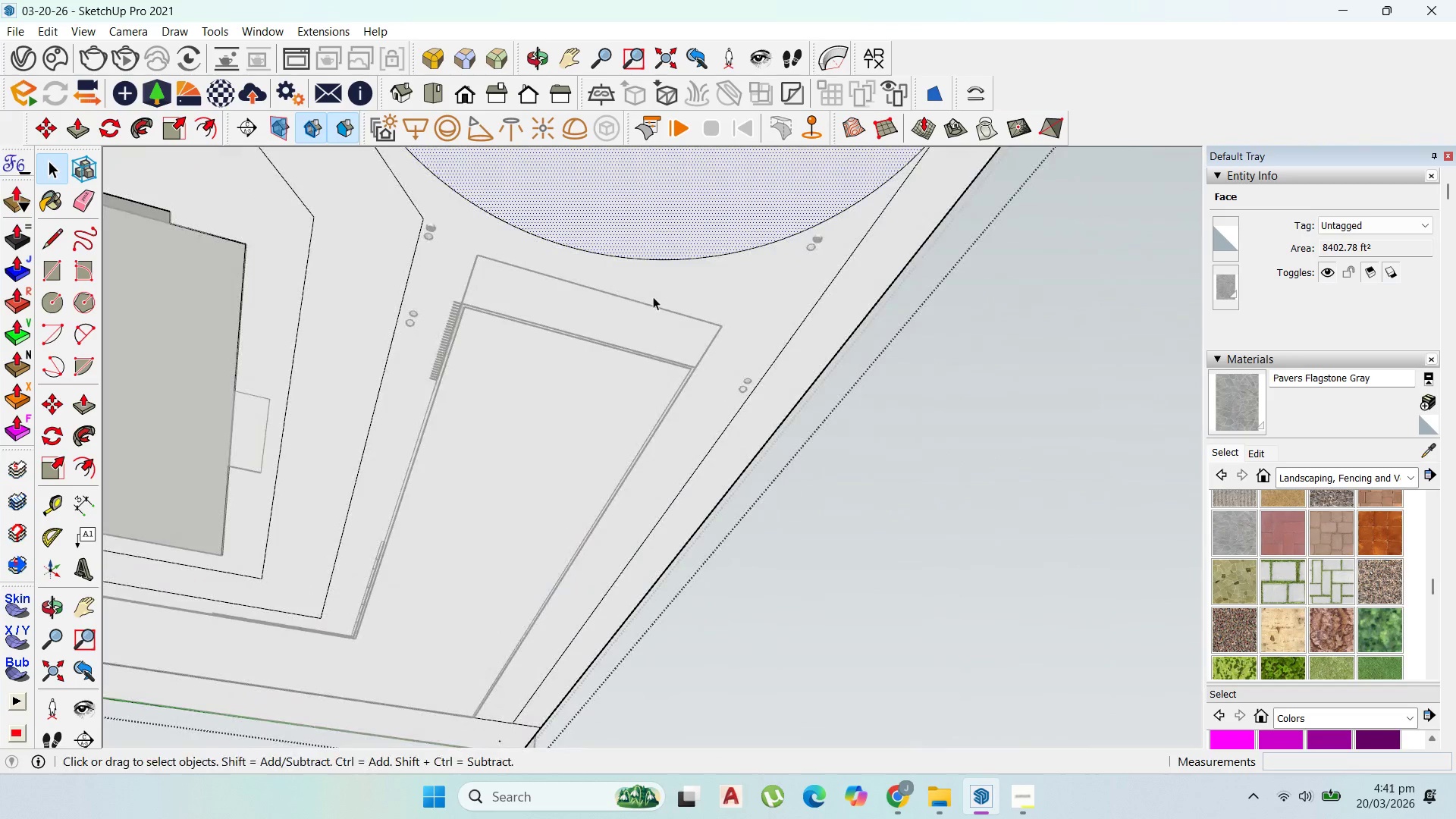 
left_click([688, 290])
 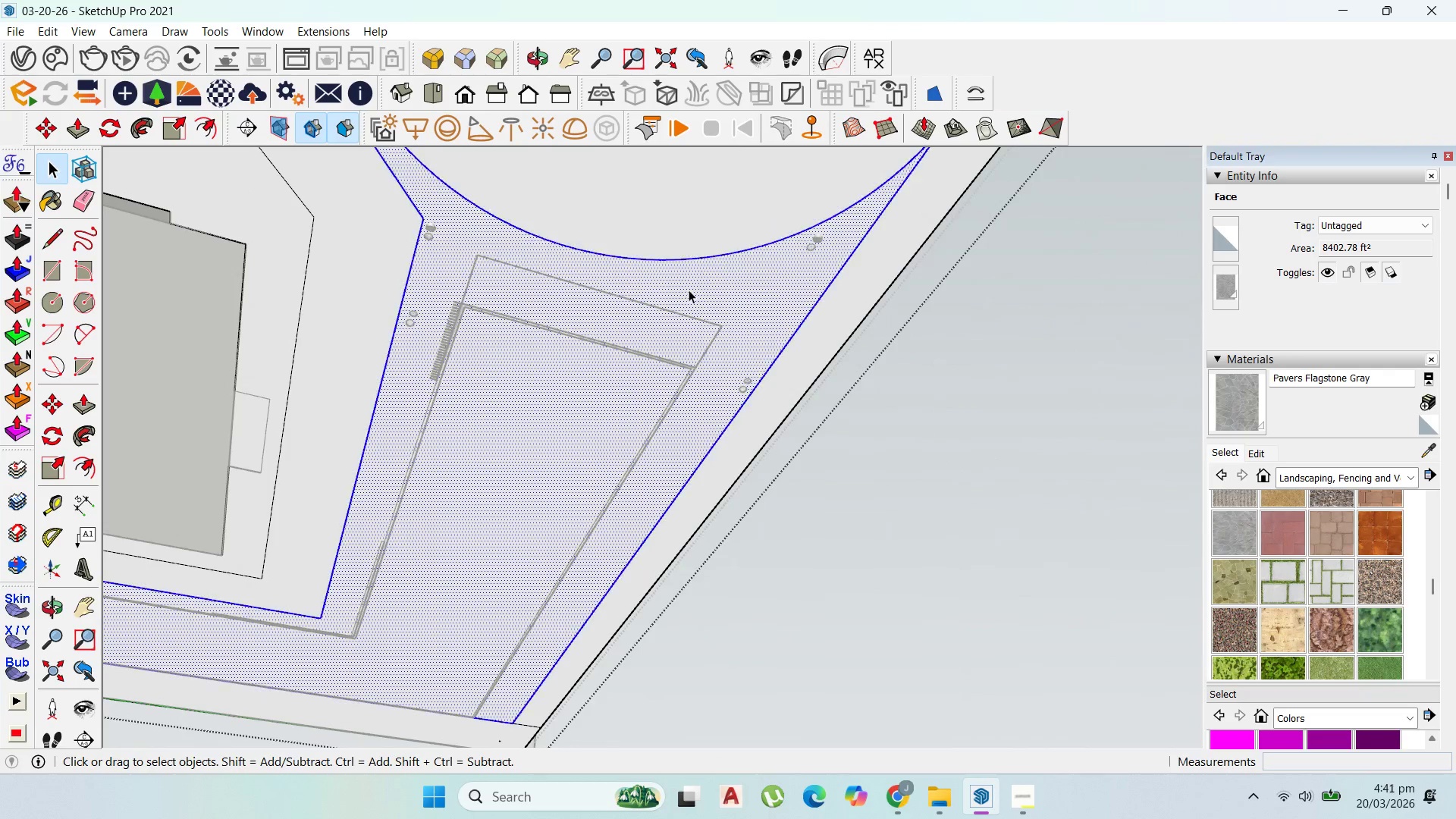 
triple_click([689, 290])
 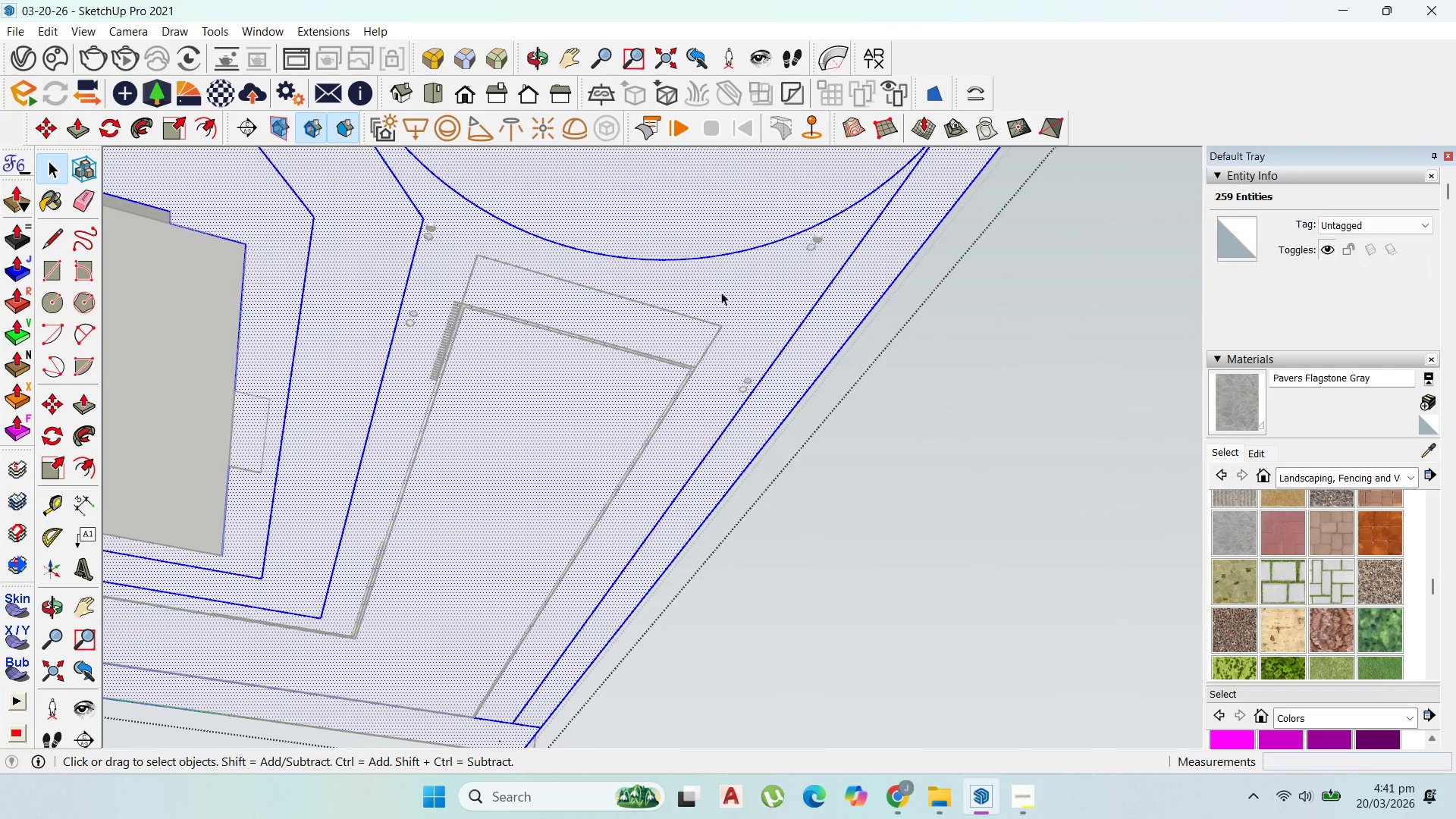 
scroll: coordinate [818, 381], scroll_direction: down, amount: 6.0
 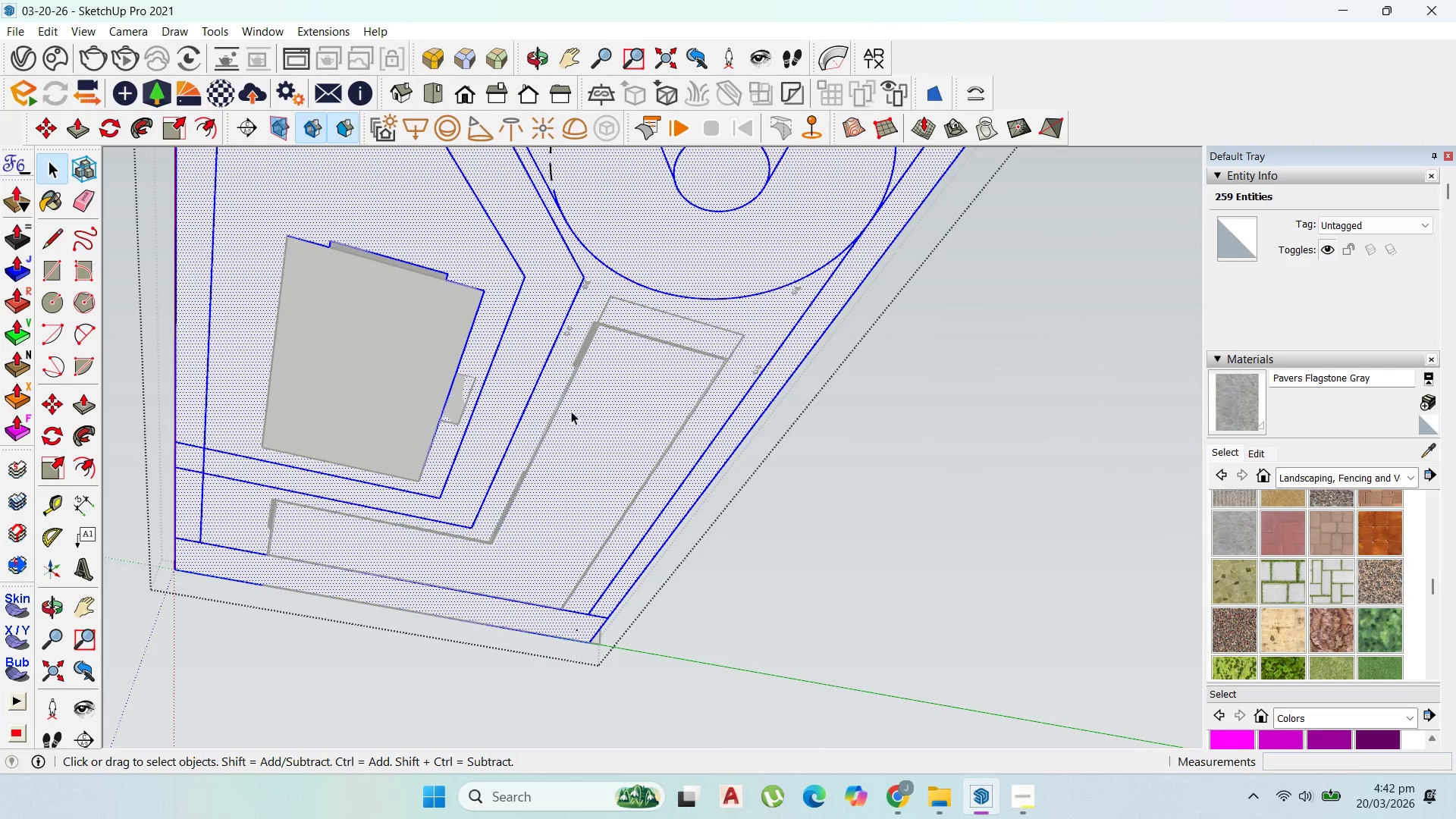 
scroll: coordinate [433, 381], scroll_direction: up, amount: 7.0
 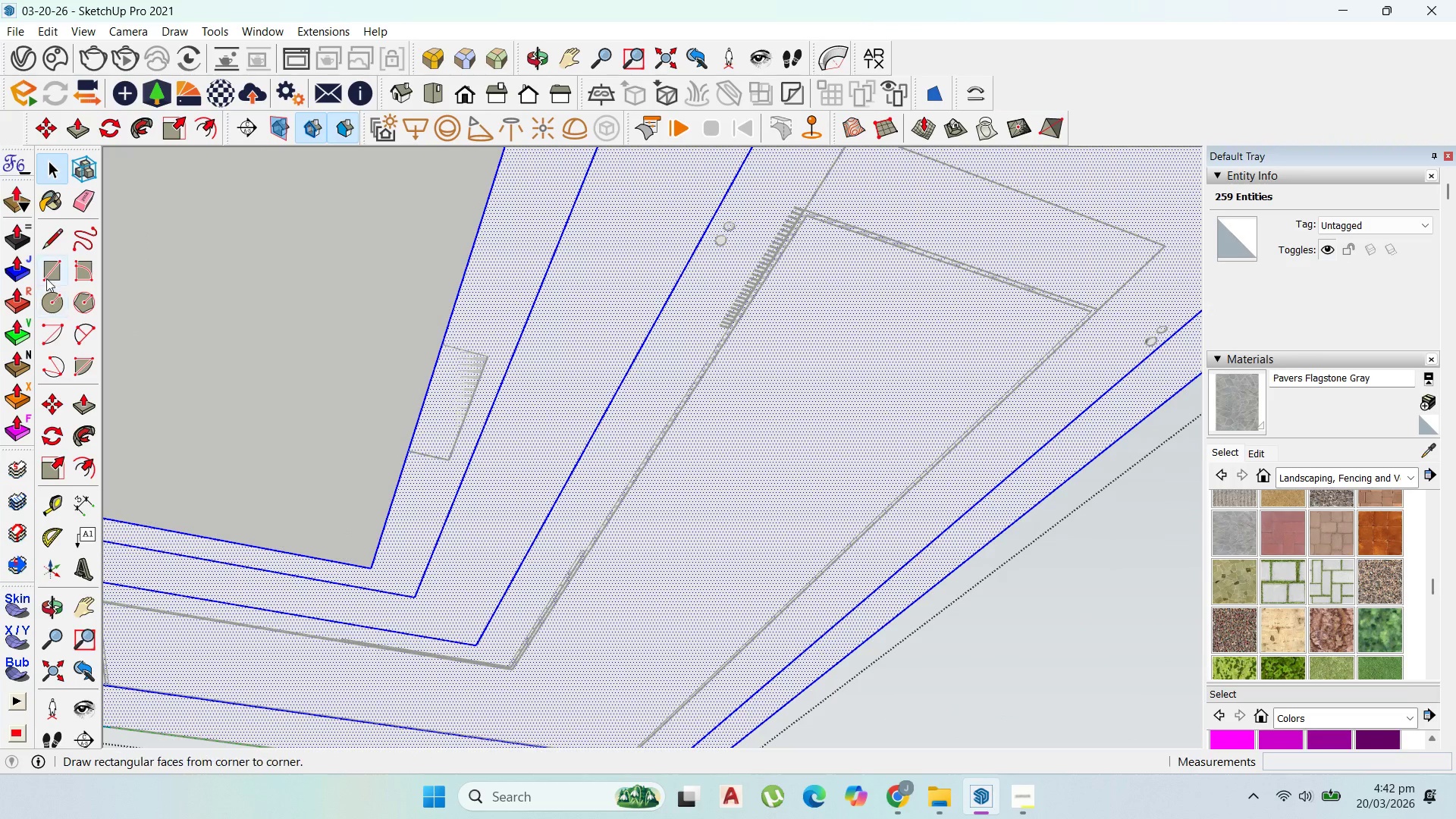 
left_click([46, 275])
 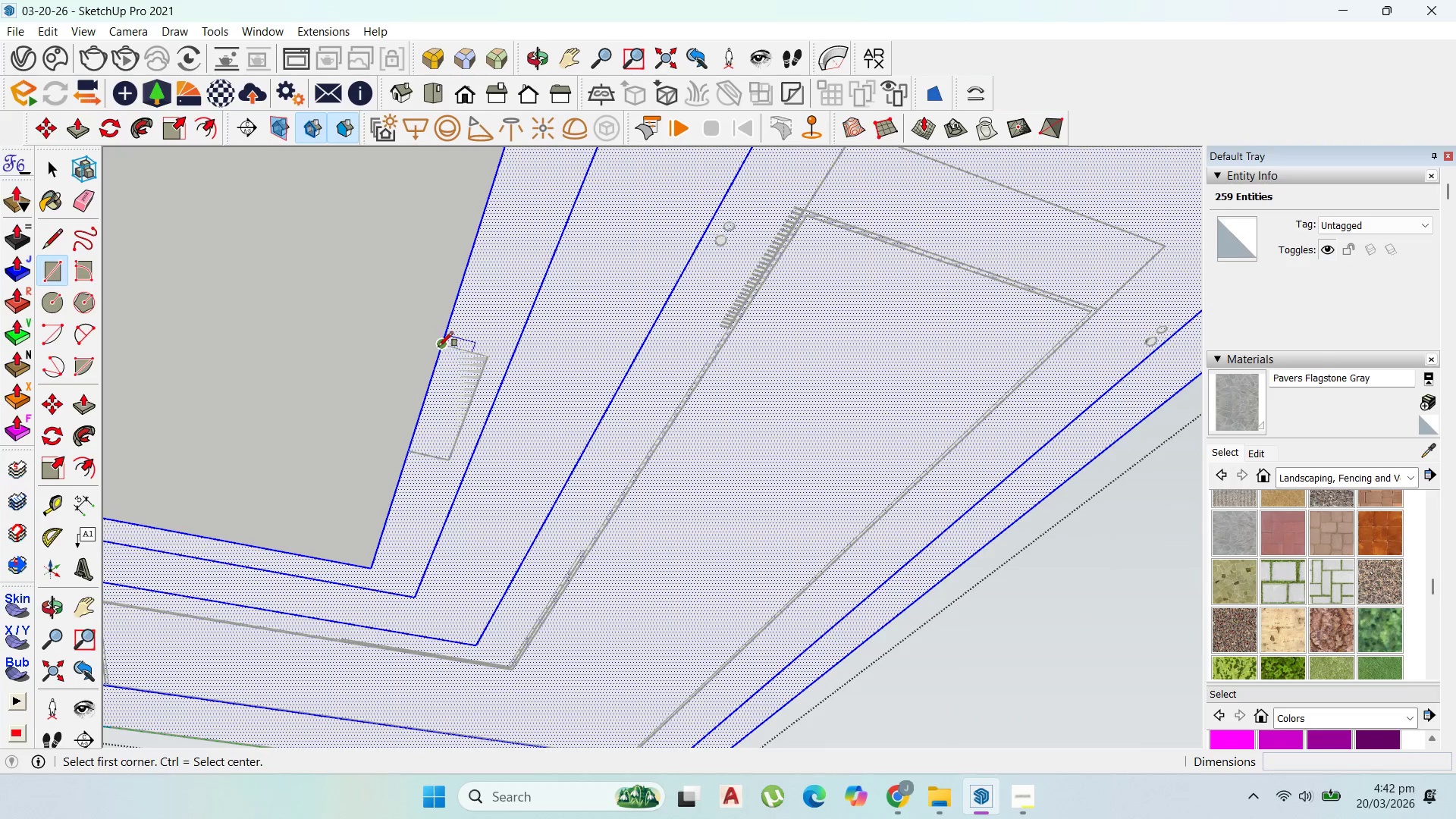 
left_click_drag(start_coordinate=[438, 347], to_coordinate=[446, 413])
 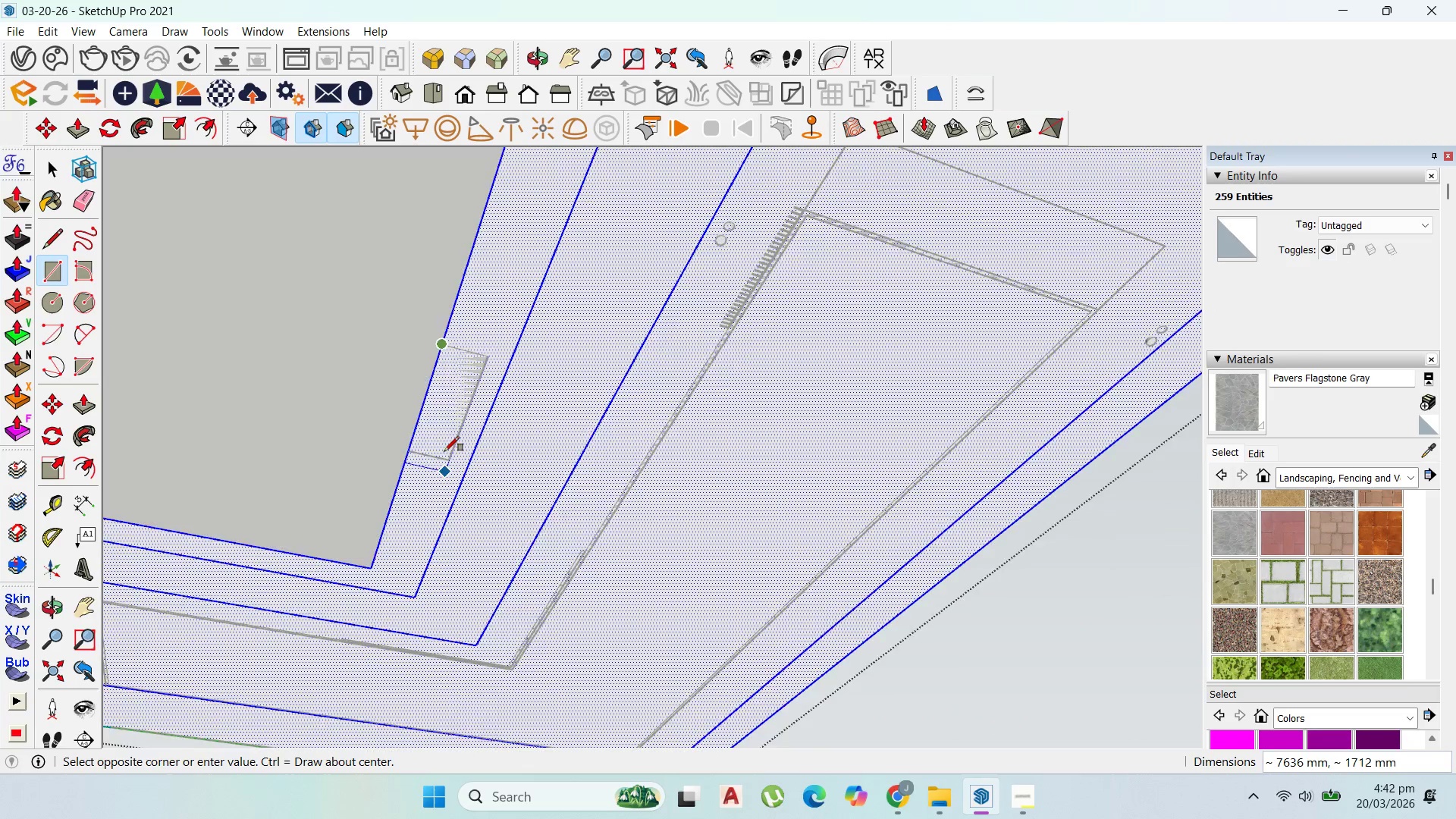 
scroll: coordinate [444, 450], scroll_direction: up, amount: 3.0
 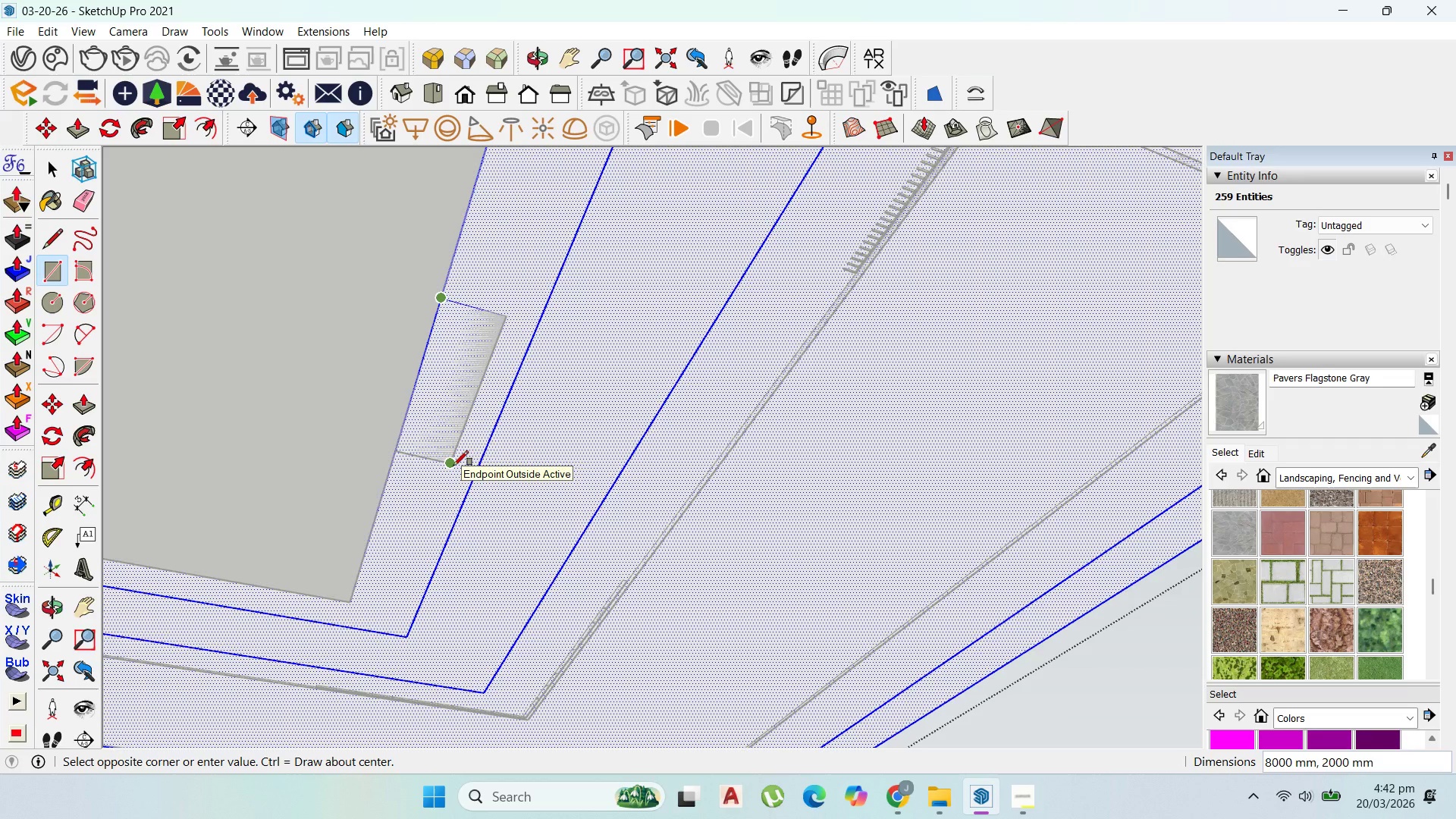 
left_click([453, 465])
 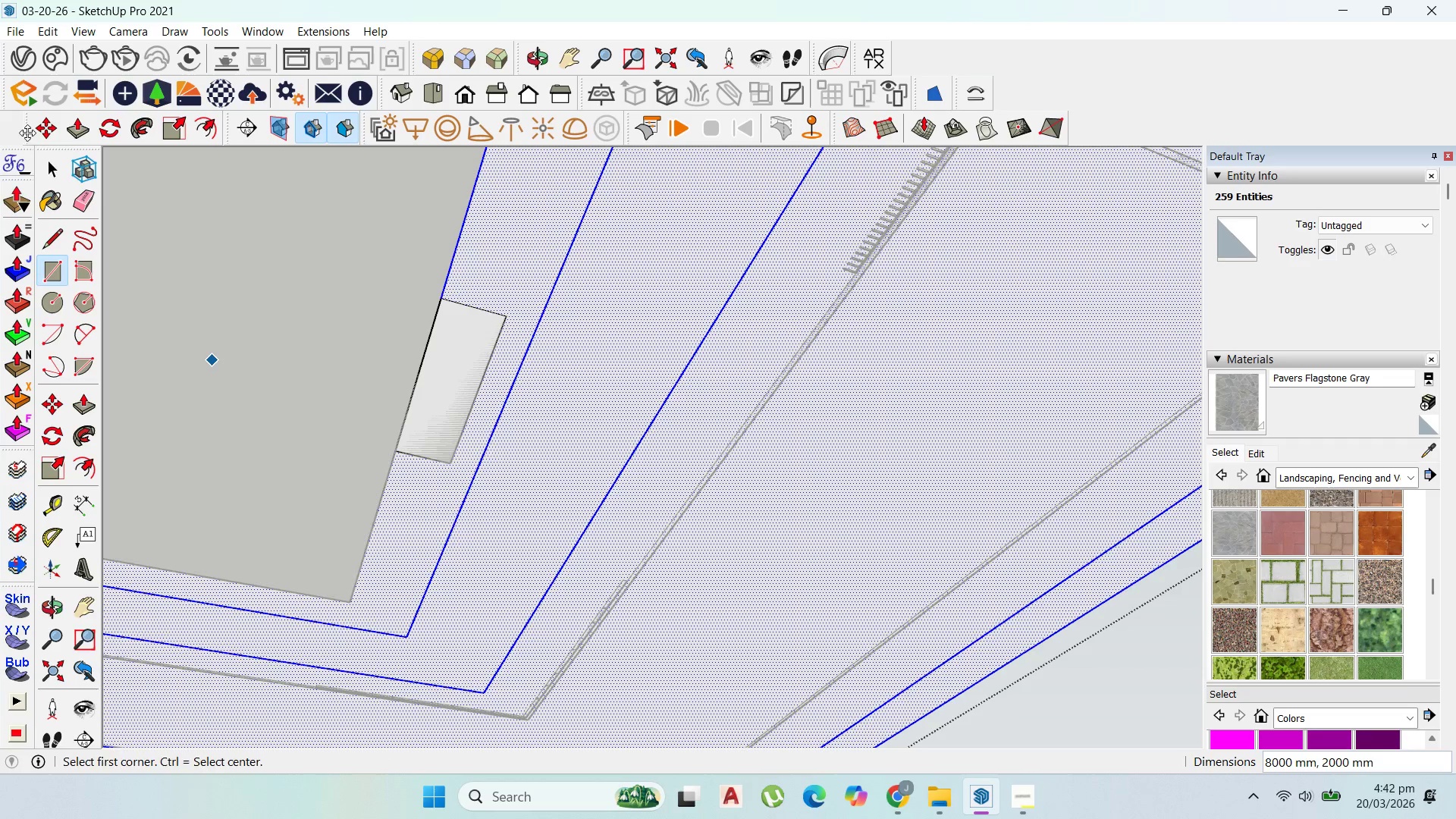 
left_click([46, 168])
 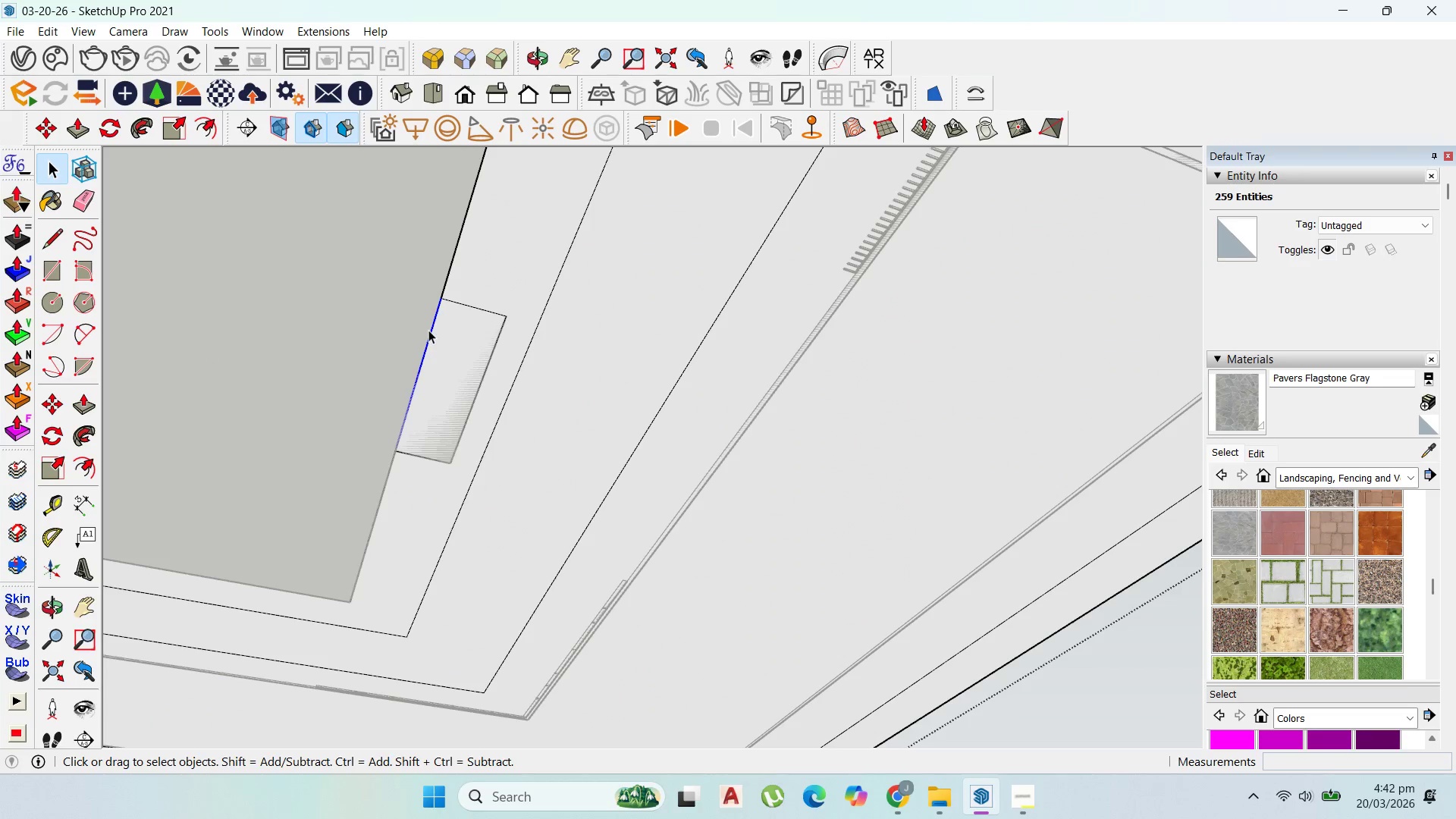 
key(Delete)
 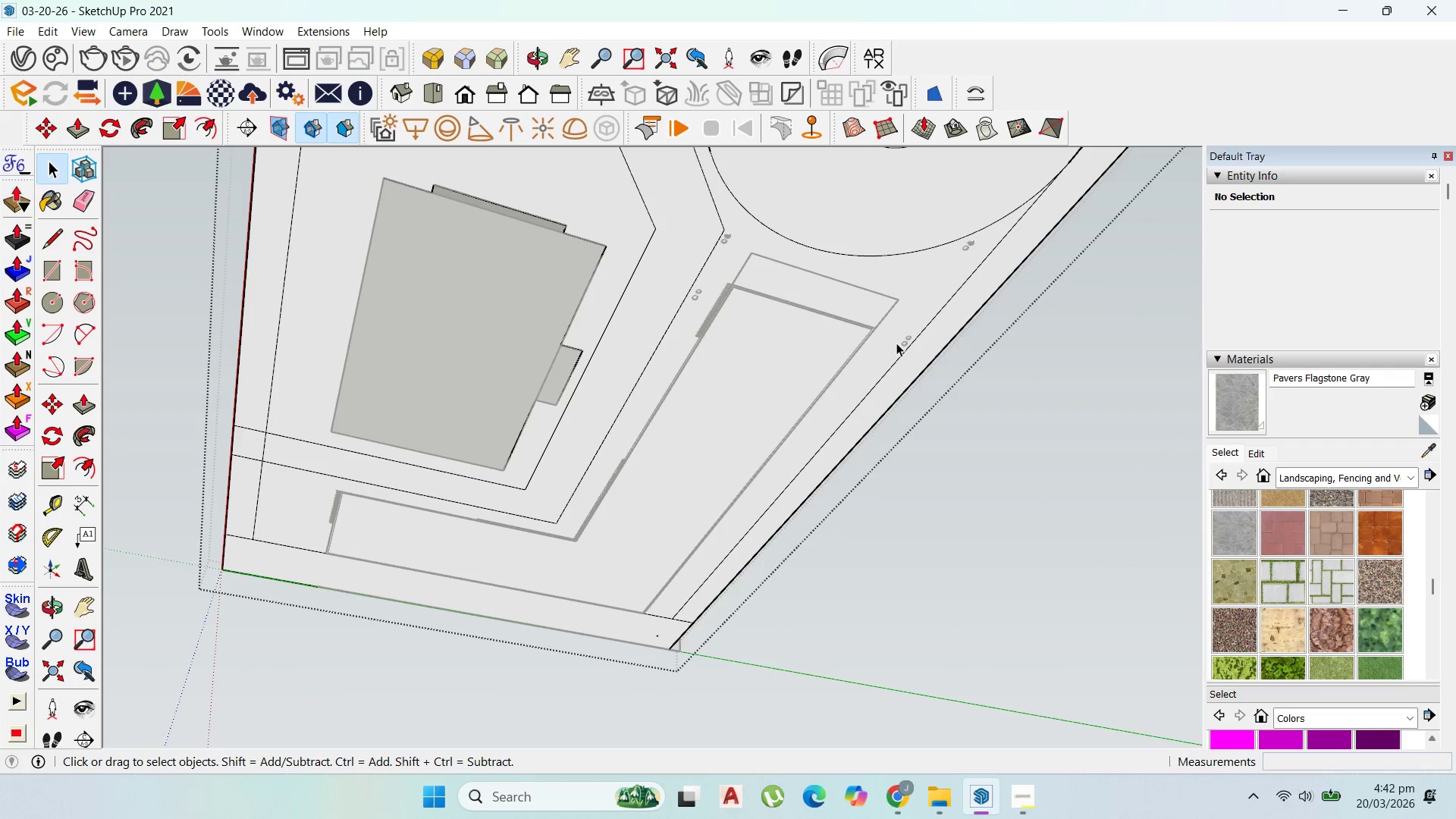 
scroll: coordinate [745, 387], scroll_direction: down, amount: 13.0
 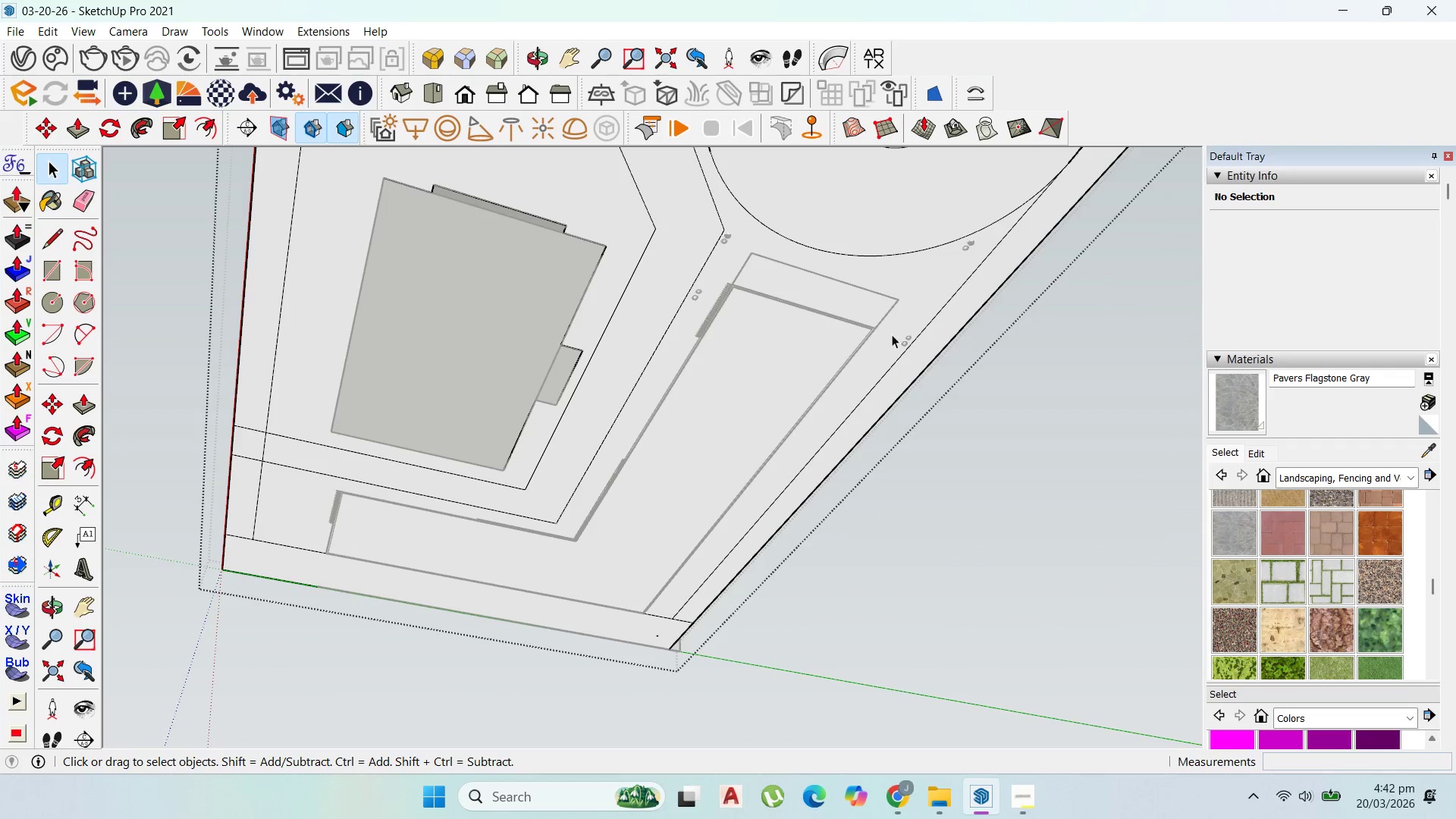 
double_click([887, 340])
 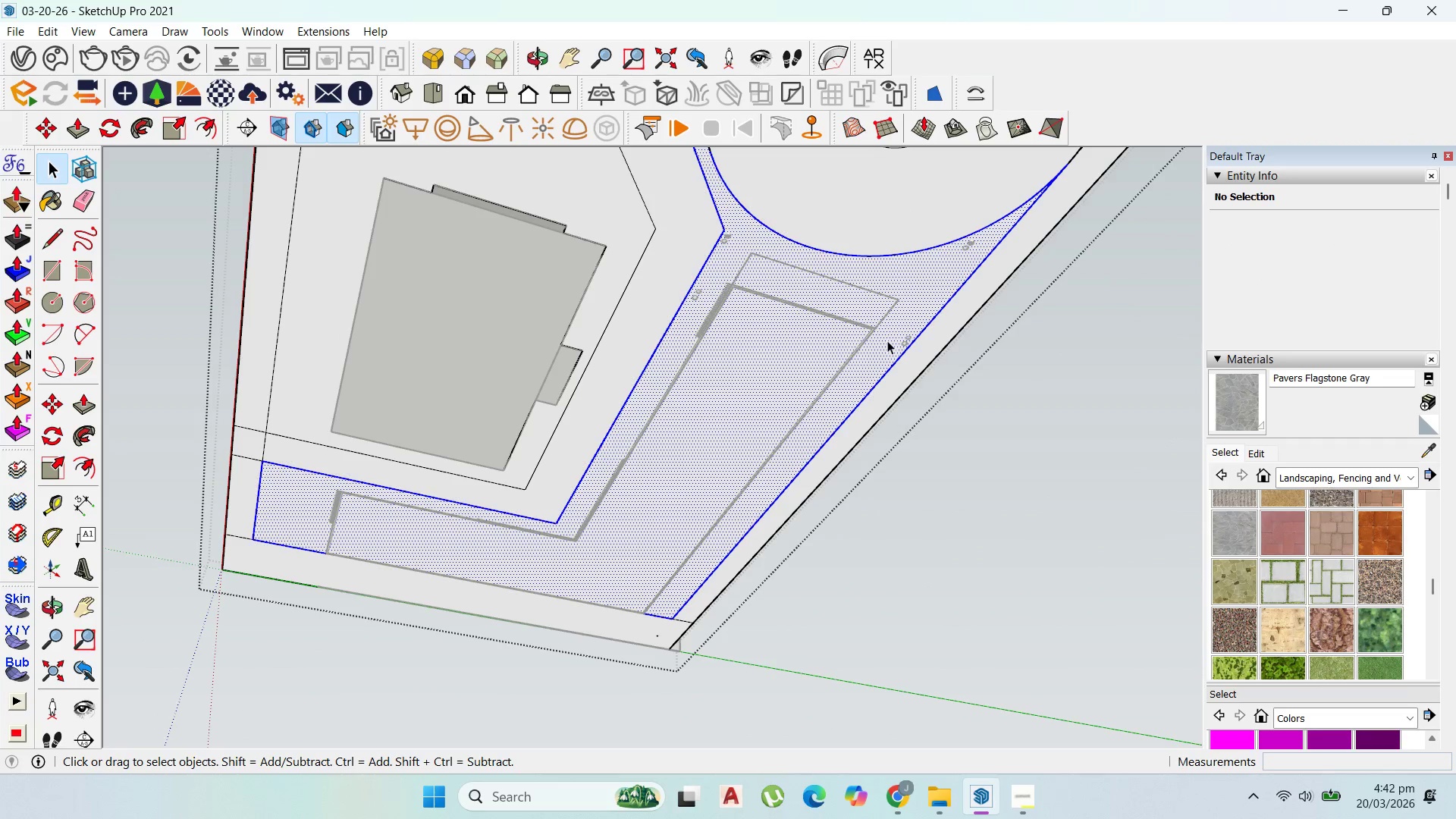 
triple_click([887, 340])
 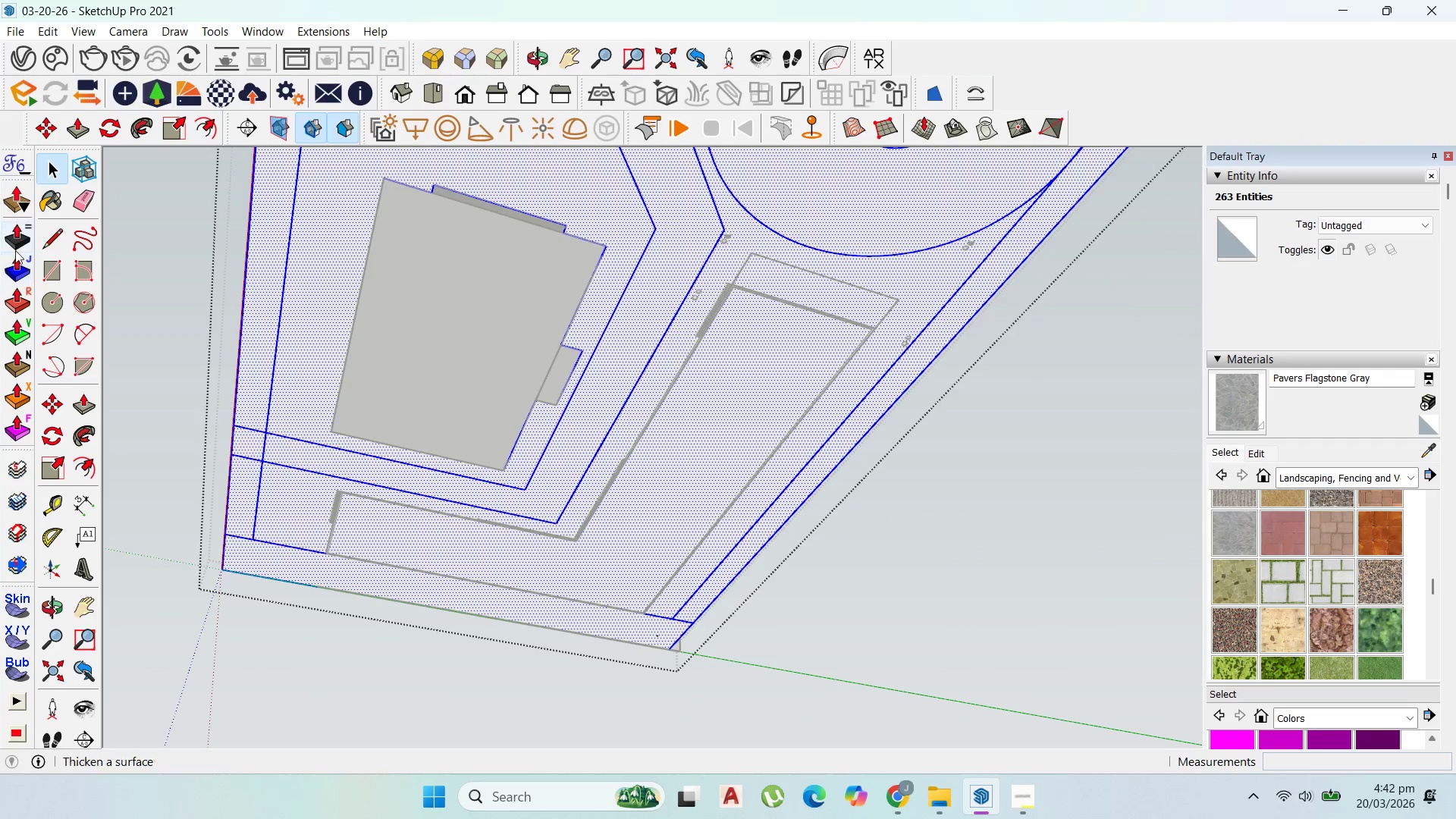 
left_click([49, 272])
 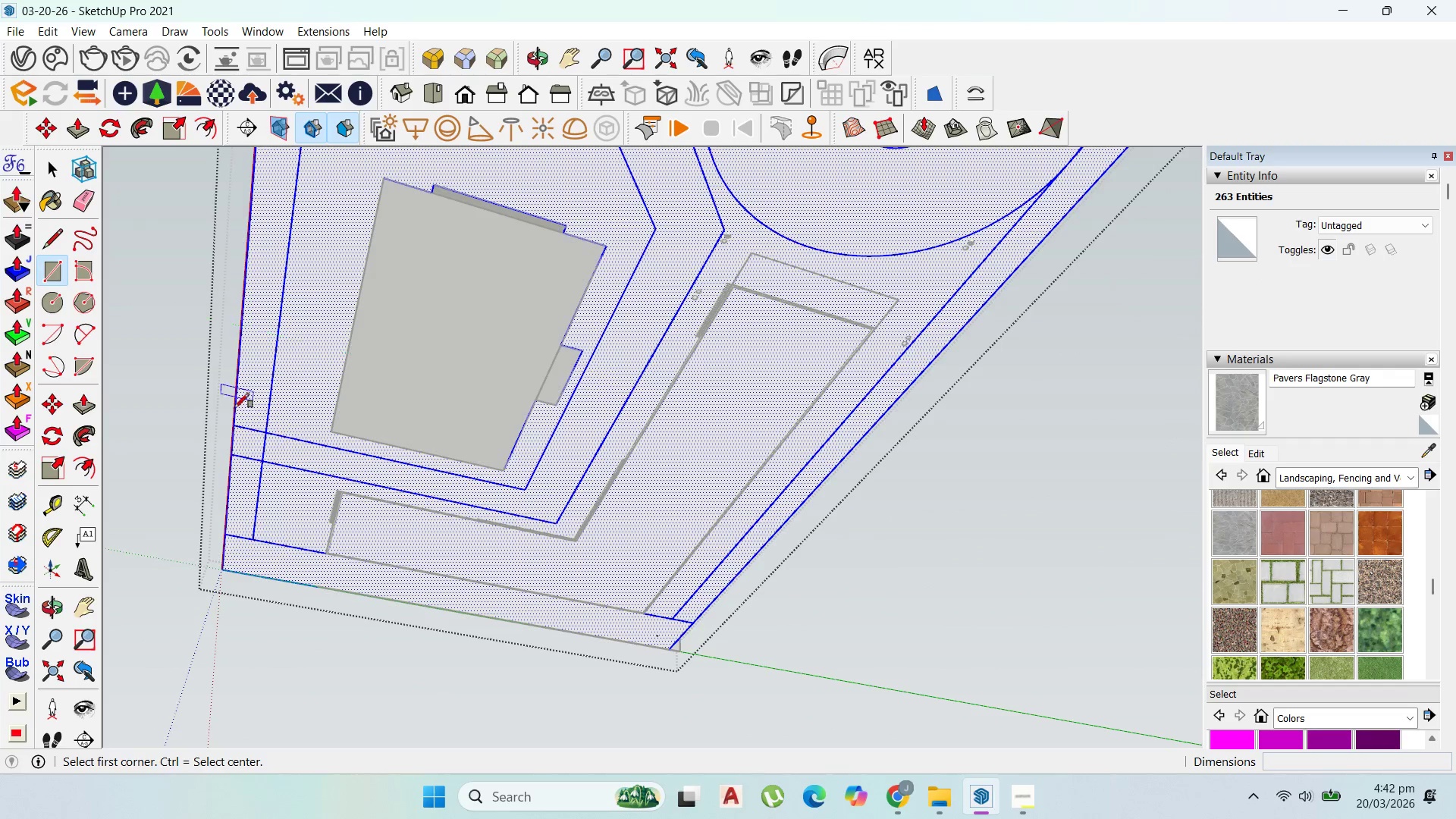 
scroll: coordinate [324, 610], scroll_direction: up, amount: 15.0
 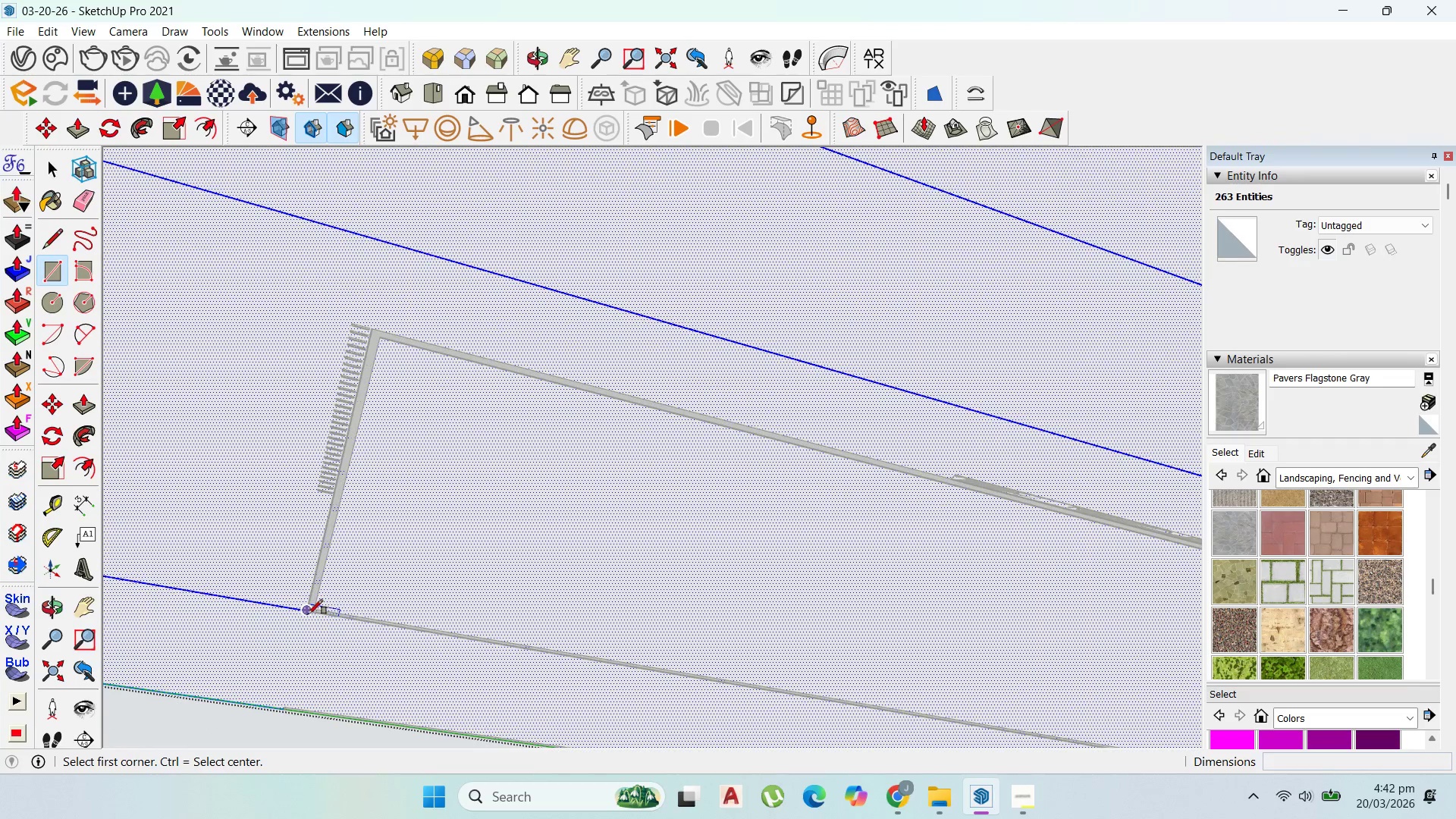 
left_click([308, 614])
 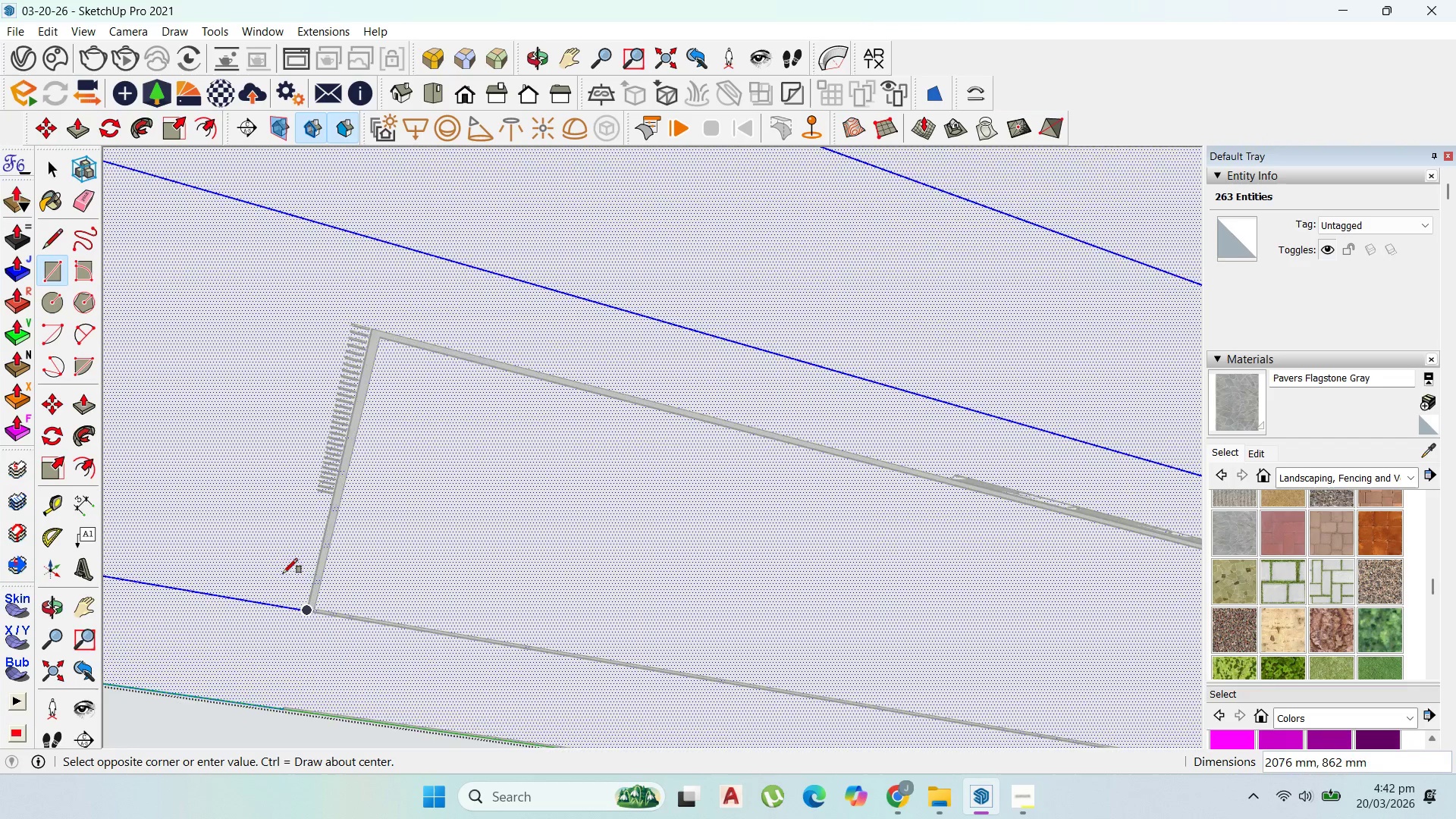 
scroll: coordinate [778, 559], scroll_direction: up, amount: 1.0
 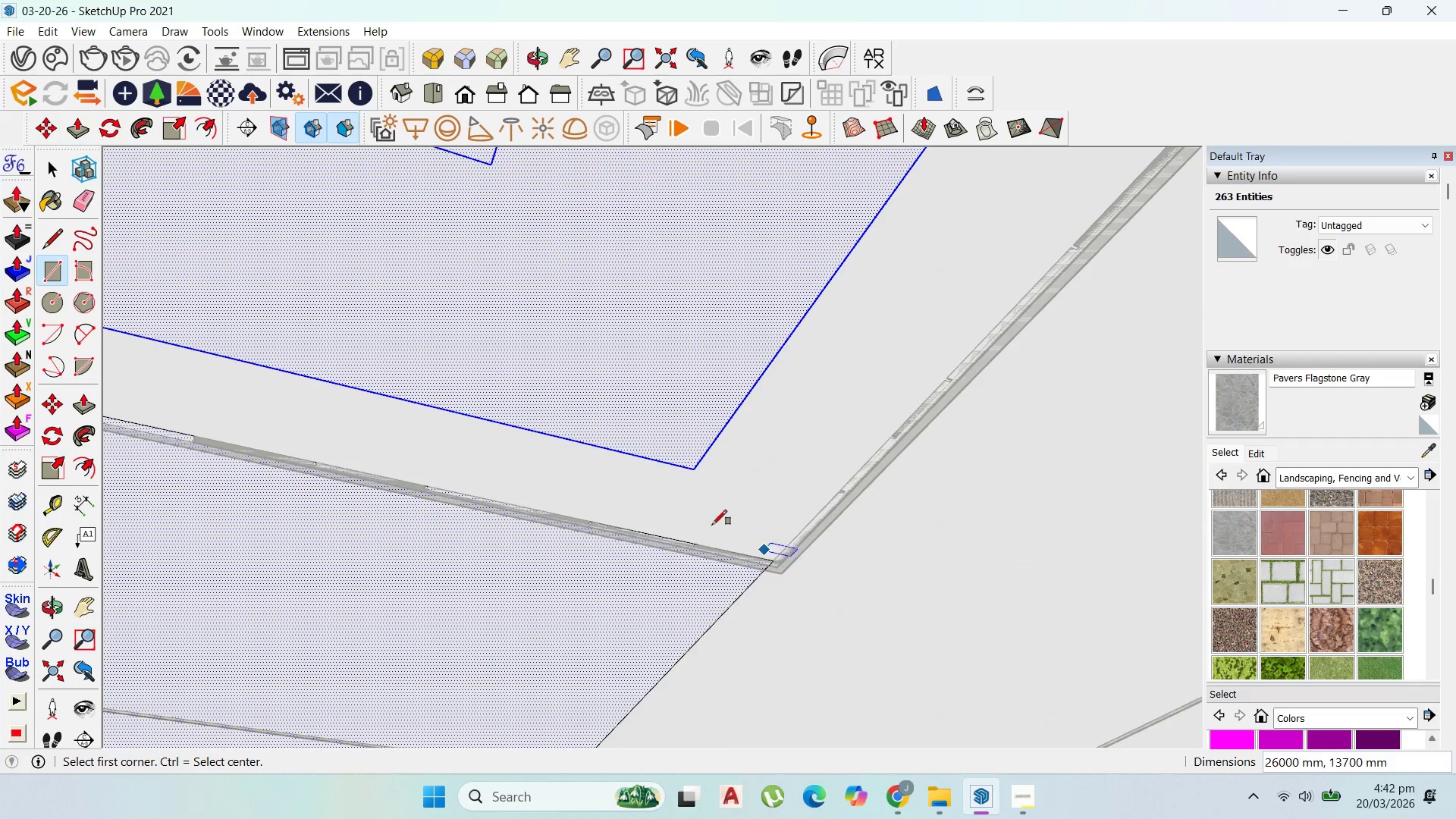 
scroll: coordinate [1020, 362], scroll_direction: down, amount: 18.0
 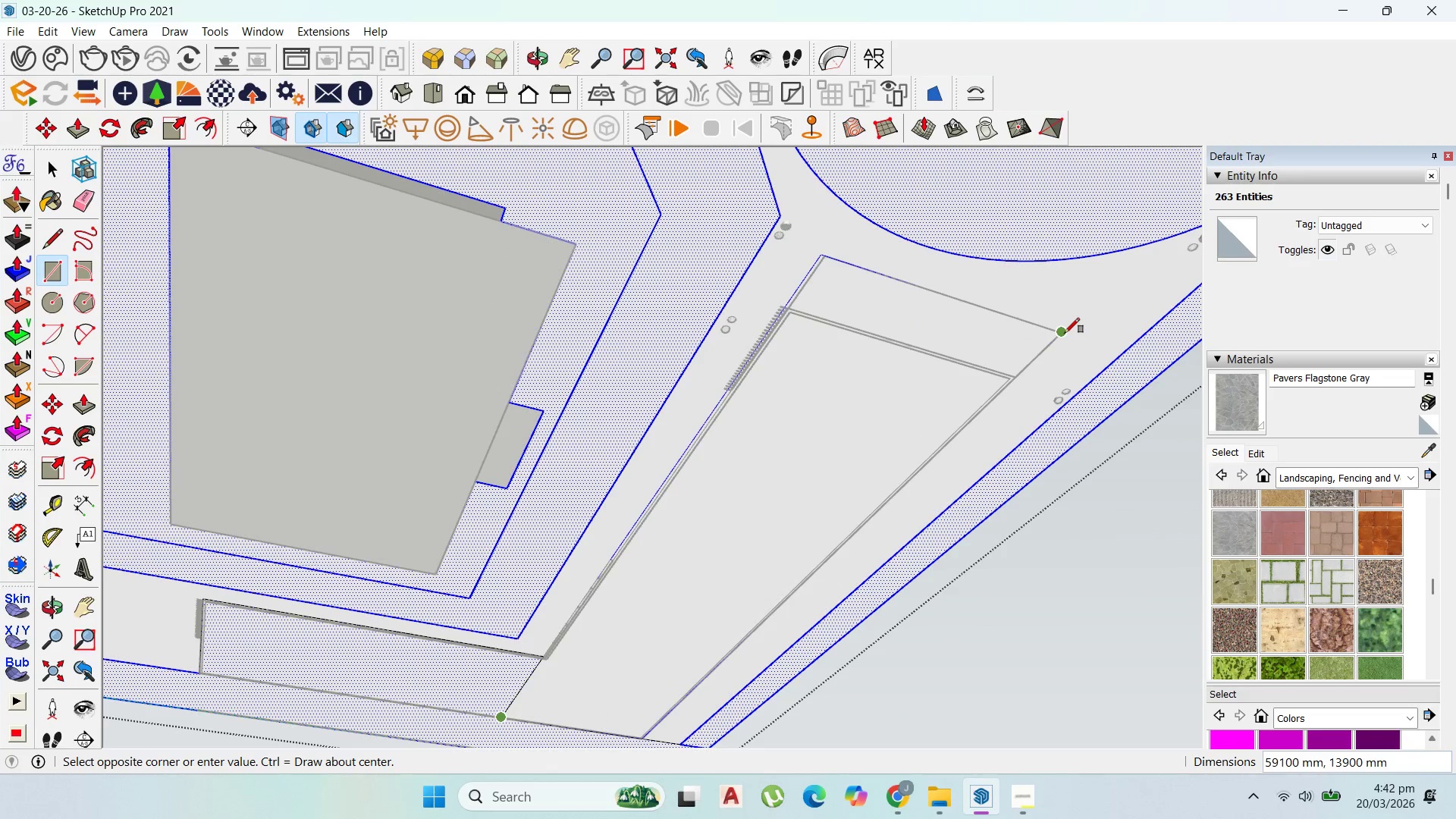 
left_click([1065, 333])
 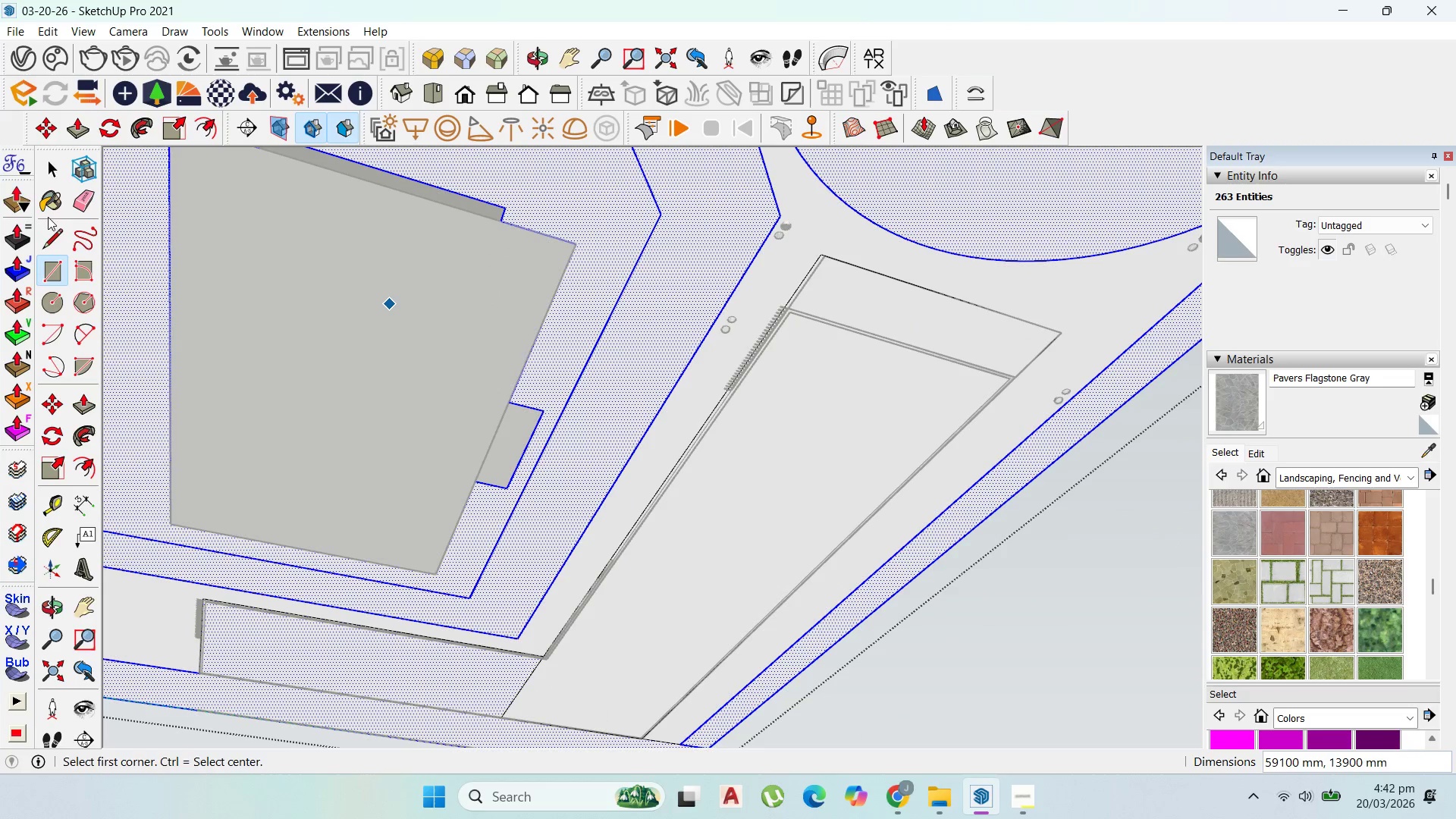 
left_click([55, 174])
 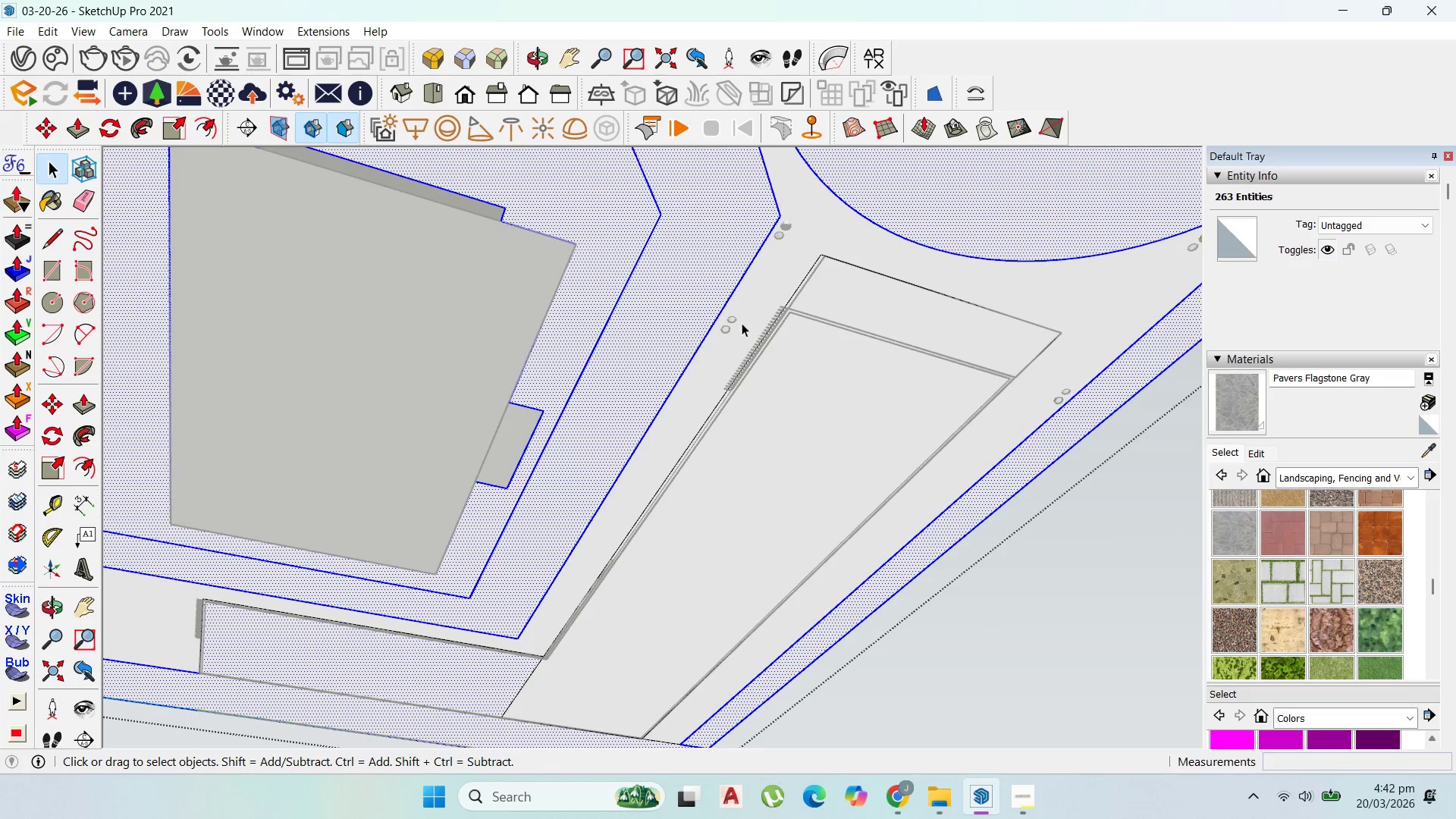 
scroll: coordinate [835, 333], scroll_direction: up, amount: 6.0
 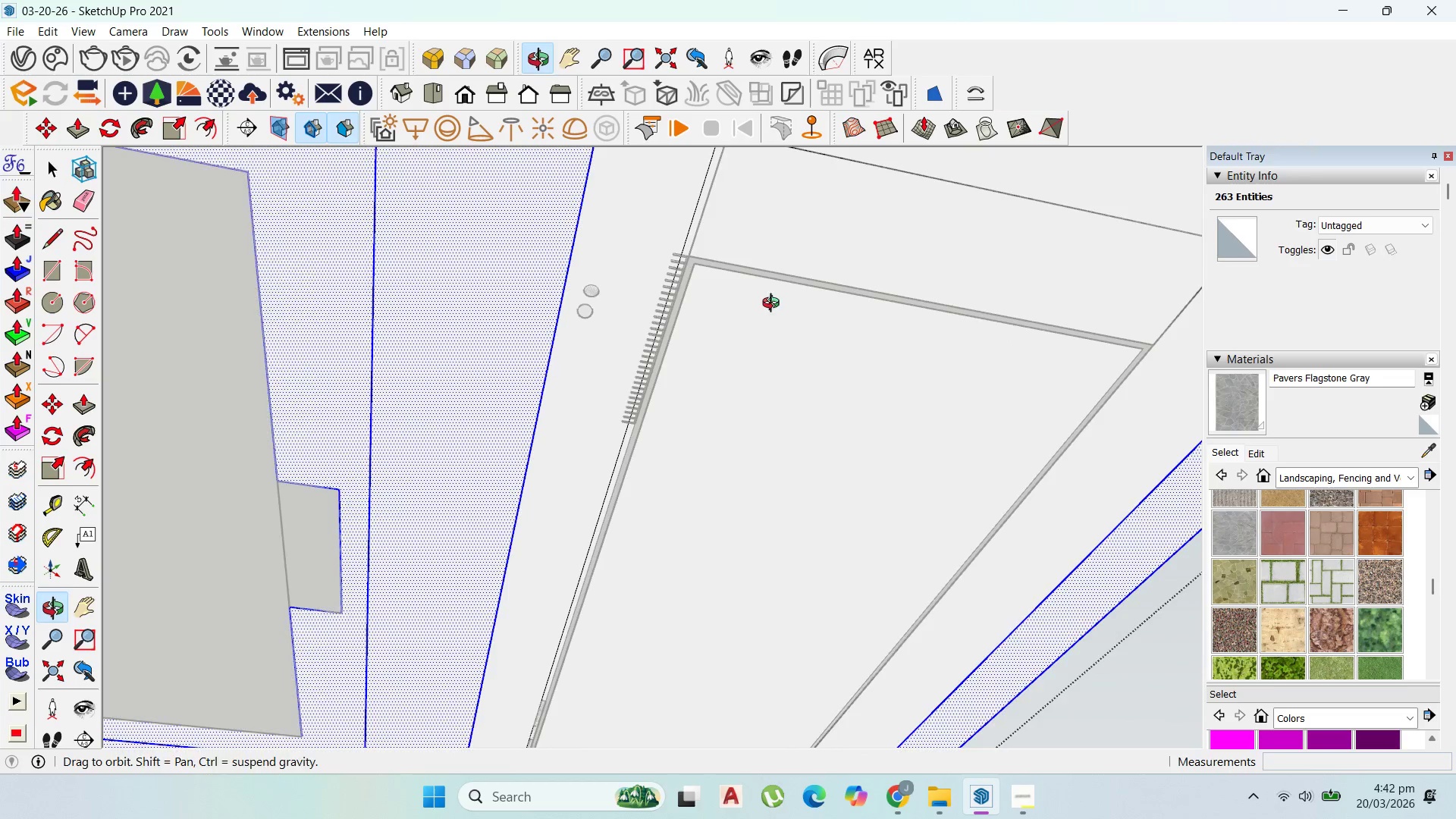 
scroll: coordinate [854, 309], scroll_direction: down, amount: 7.0
 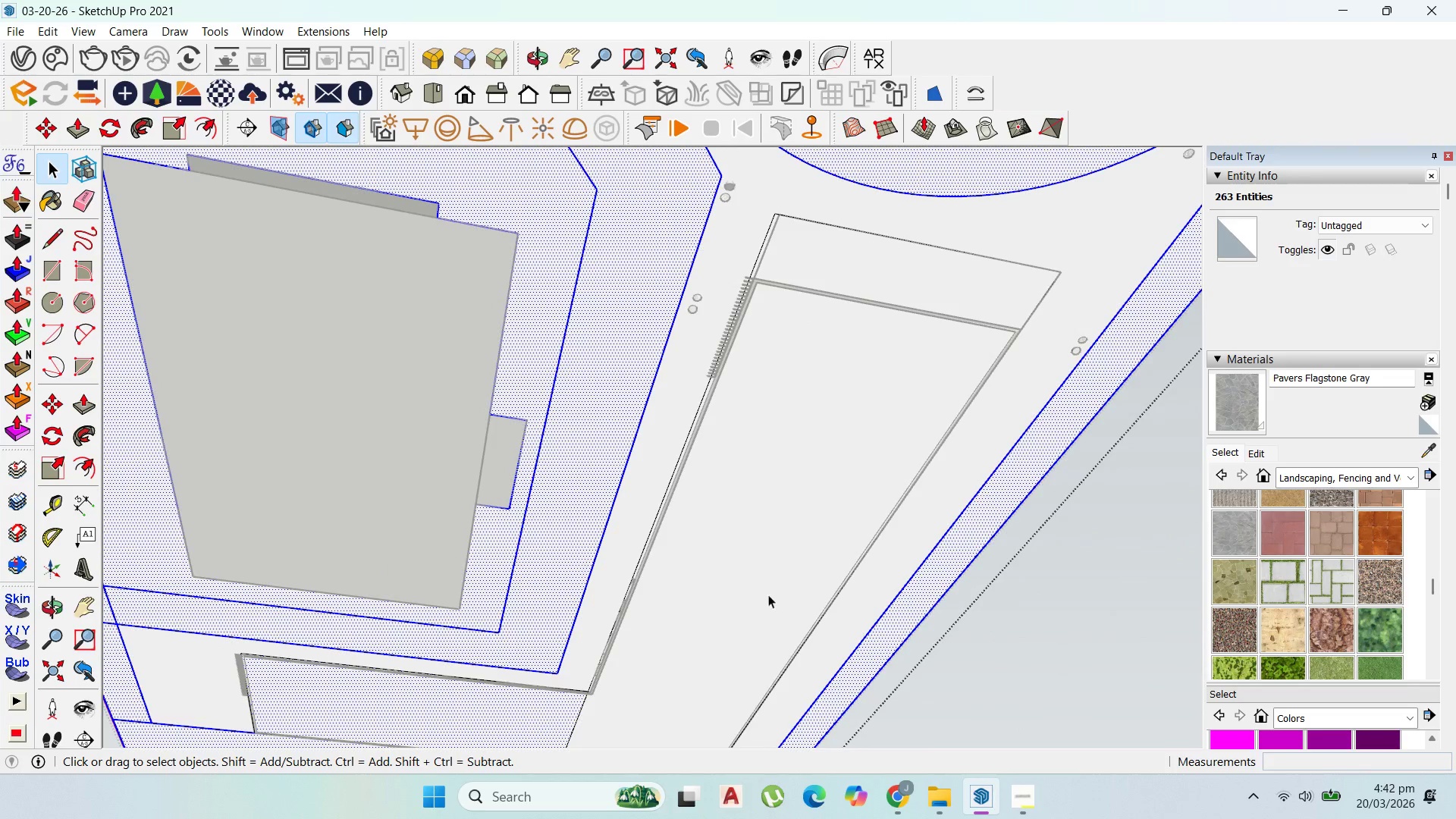 
key(Control+Z)
 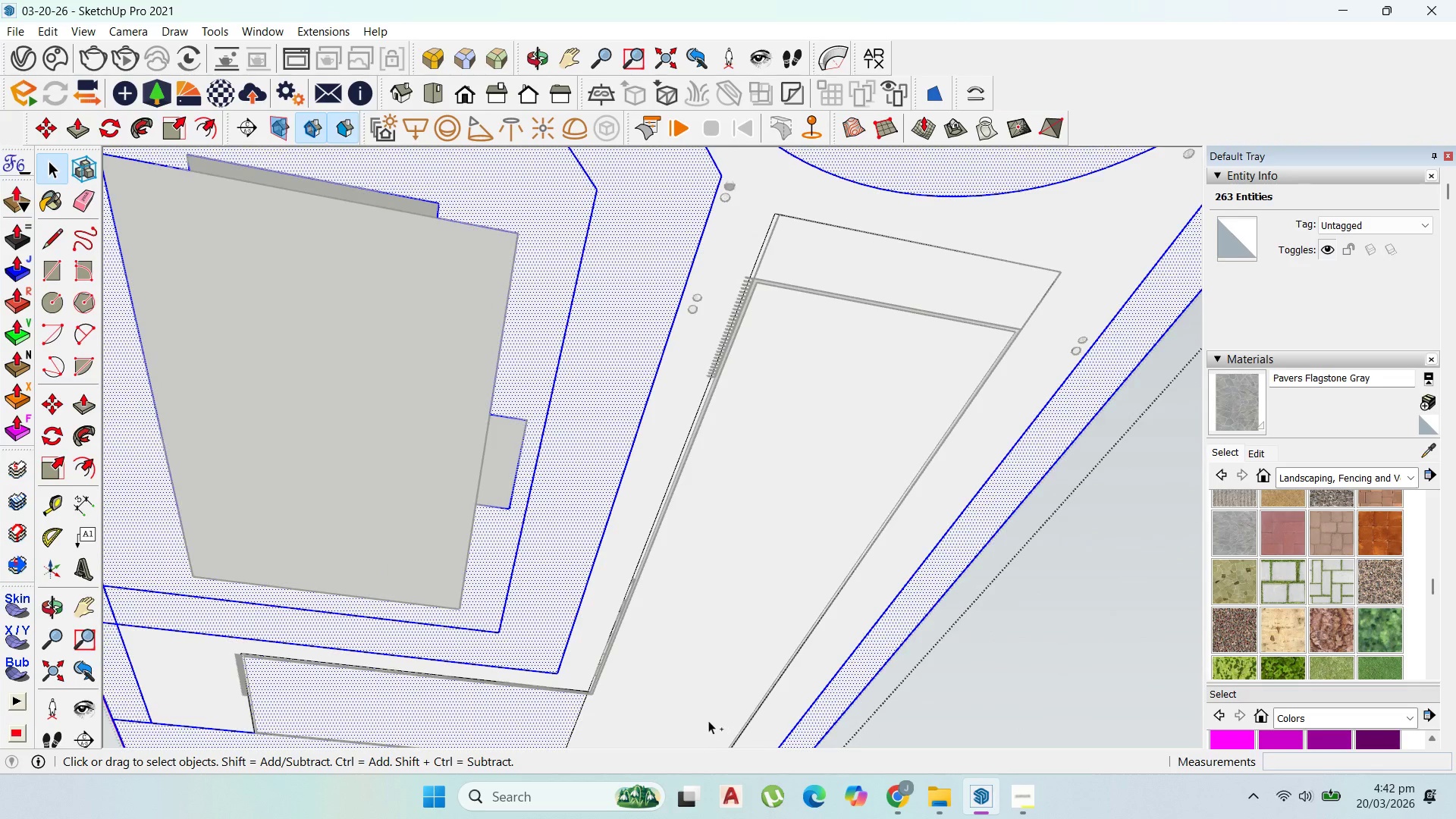 
key(Control+Z)
 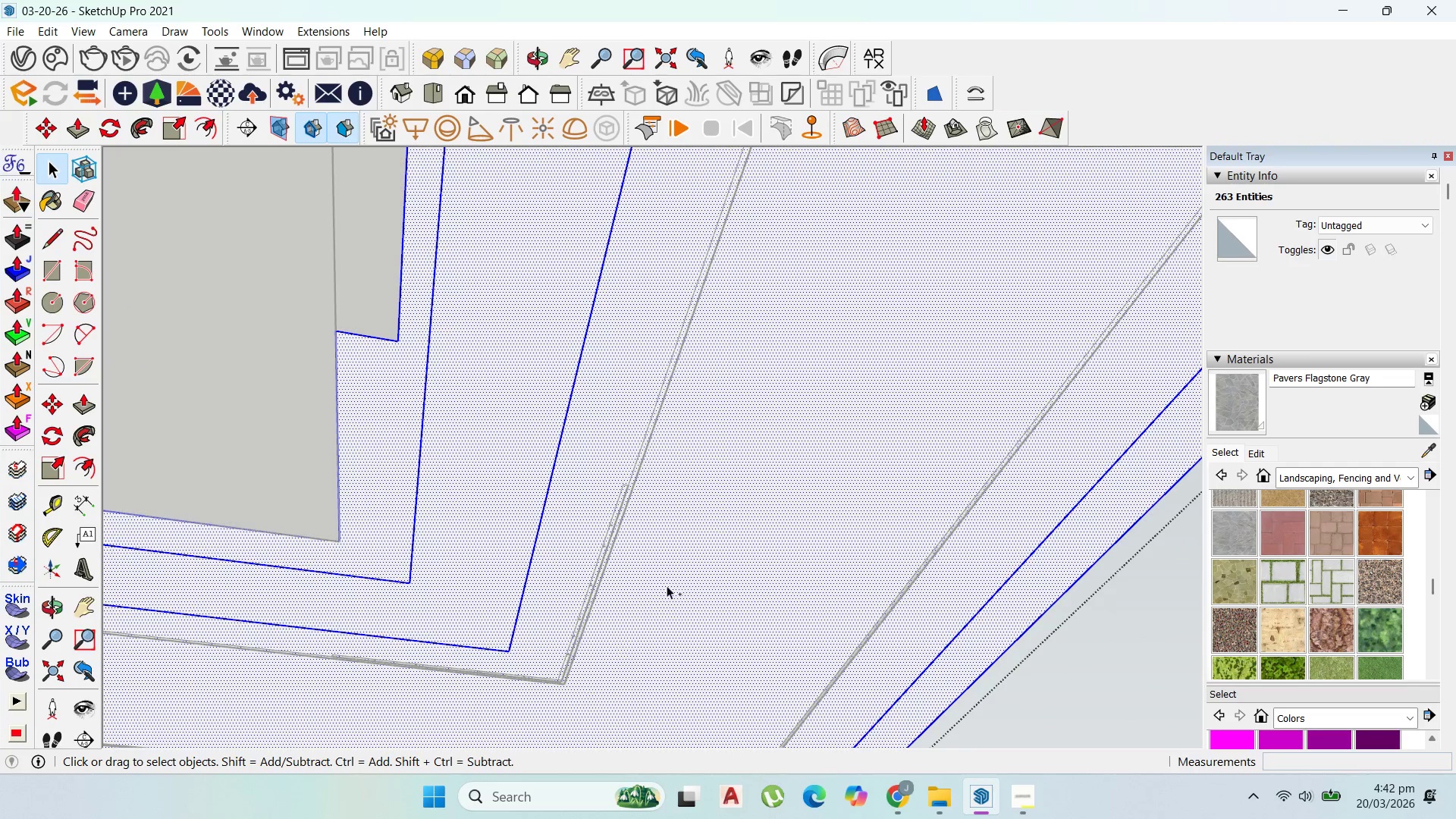 
scroll: coordinate [573, 703], scroll_direction: up, amount: 4.0
 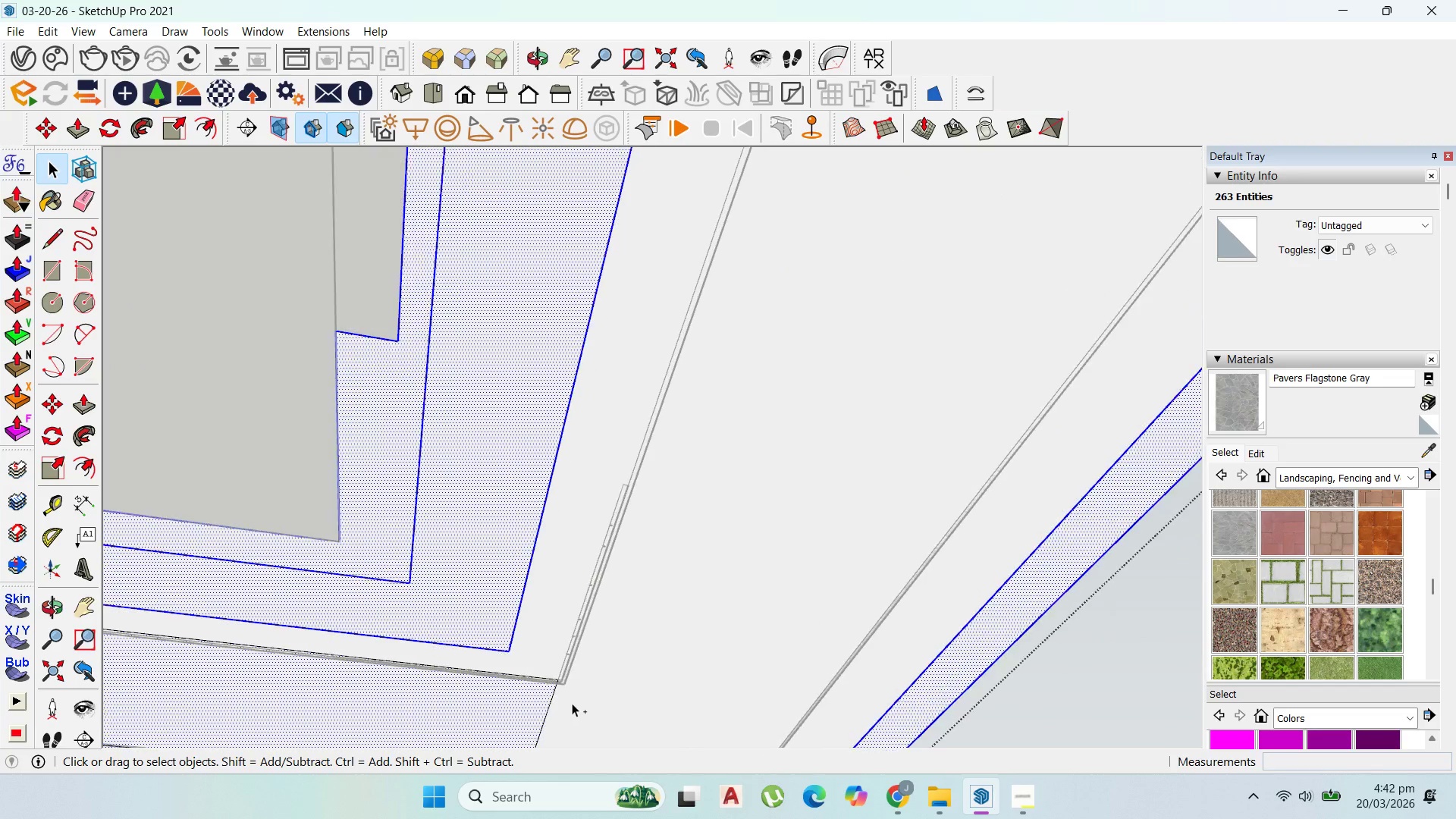 
scroll: coordinate [740, 494], scroll_direction: down, amount: 7.0
 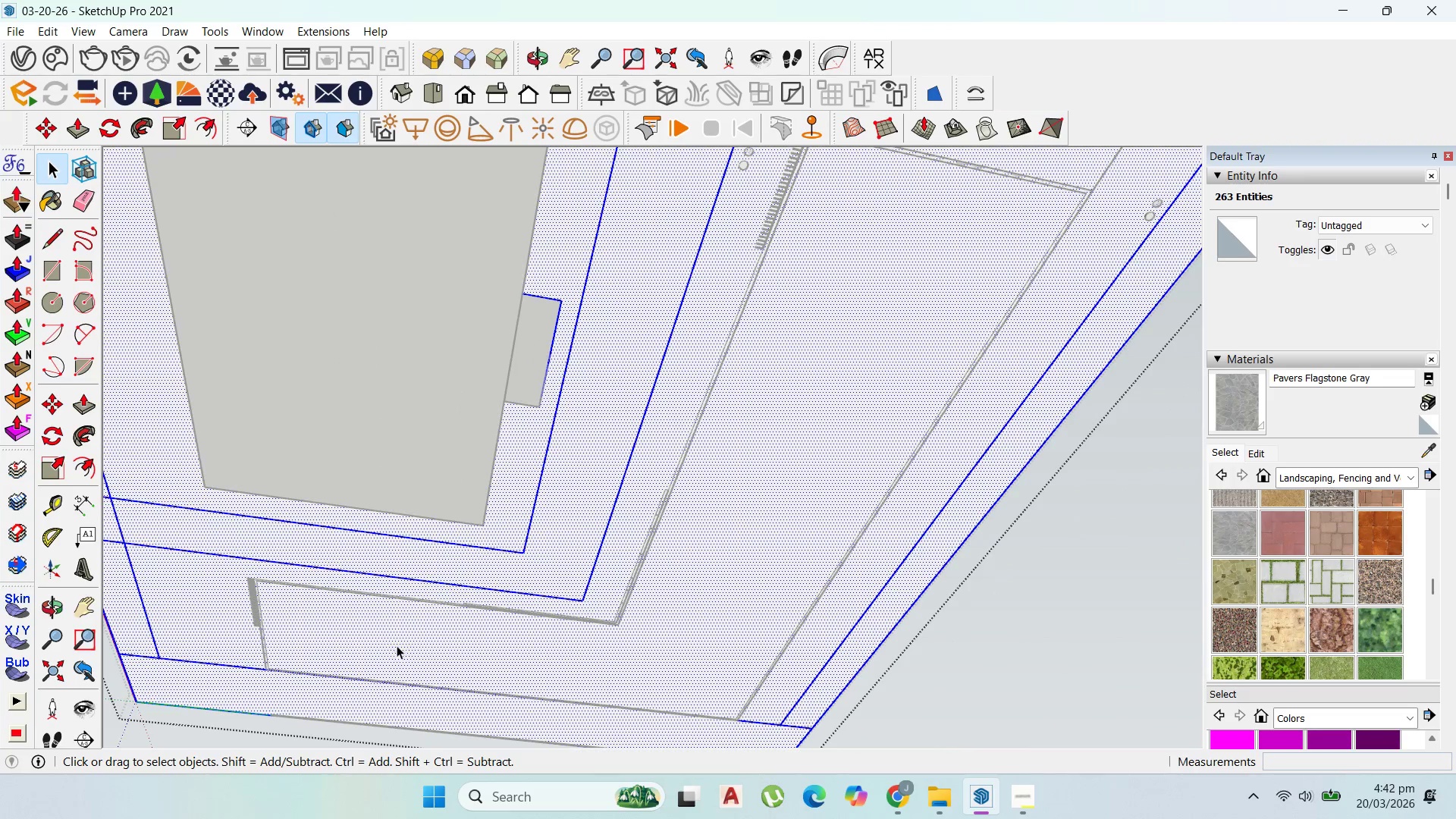 
left_click([397, 644])
 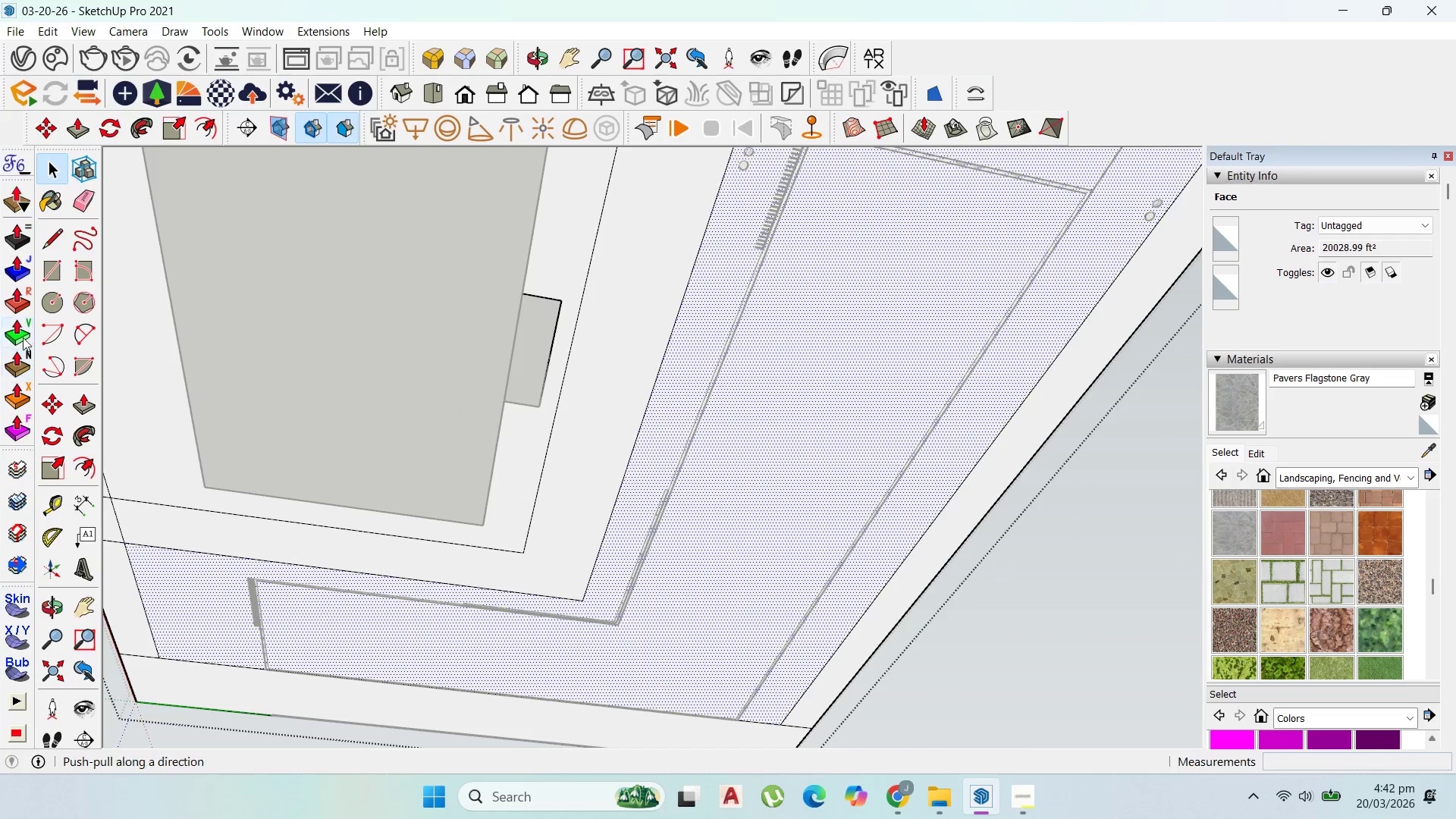 
left_click([57, 266])
 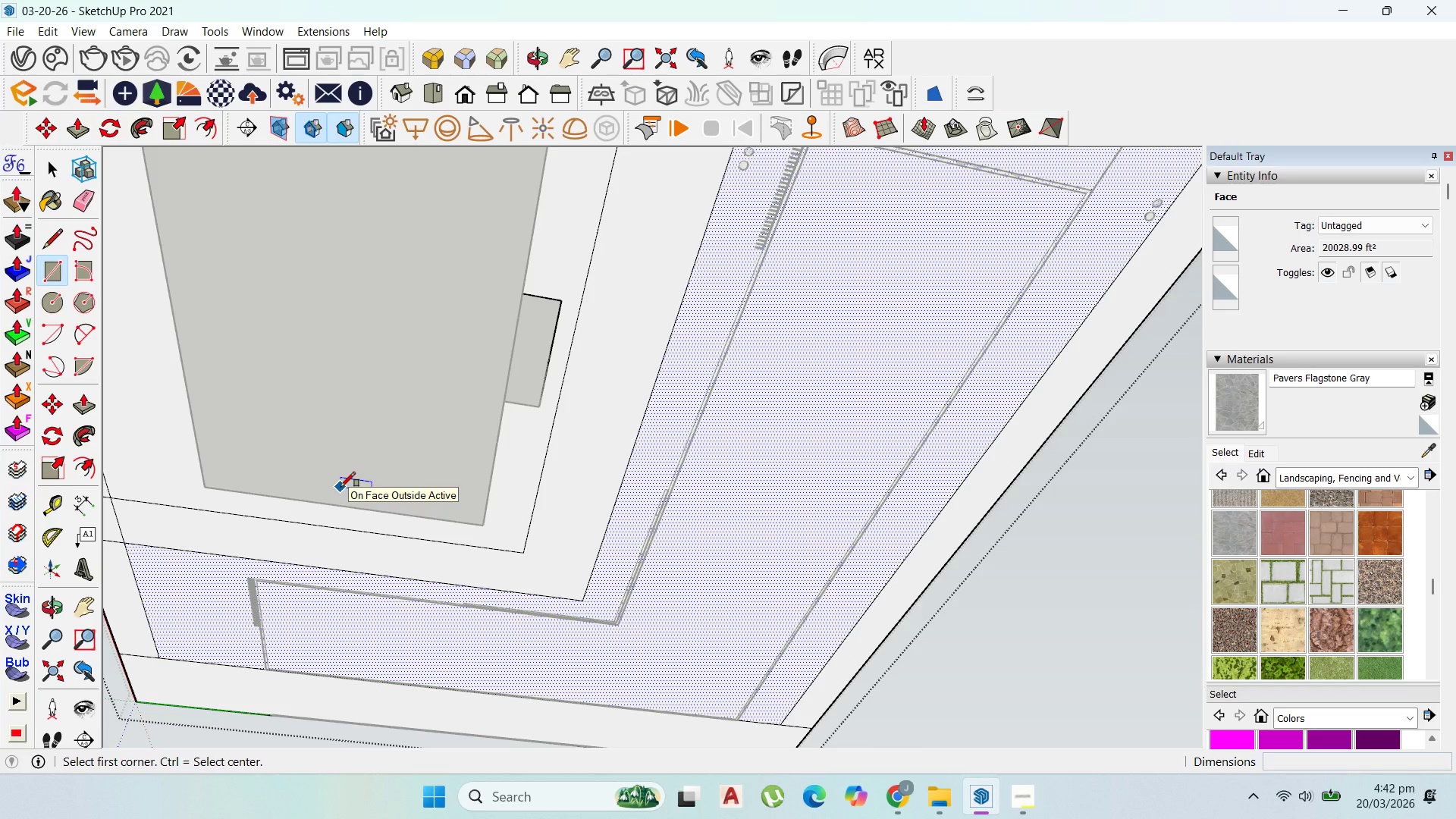 
wait(7.58)
 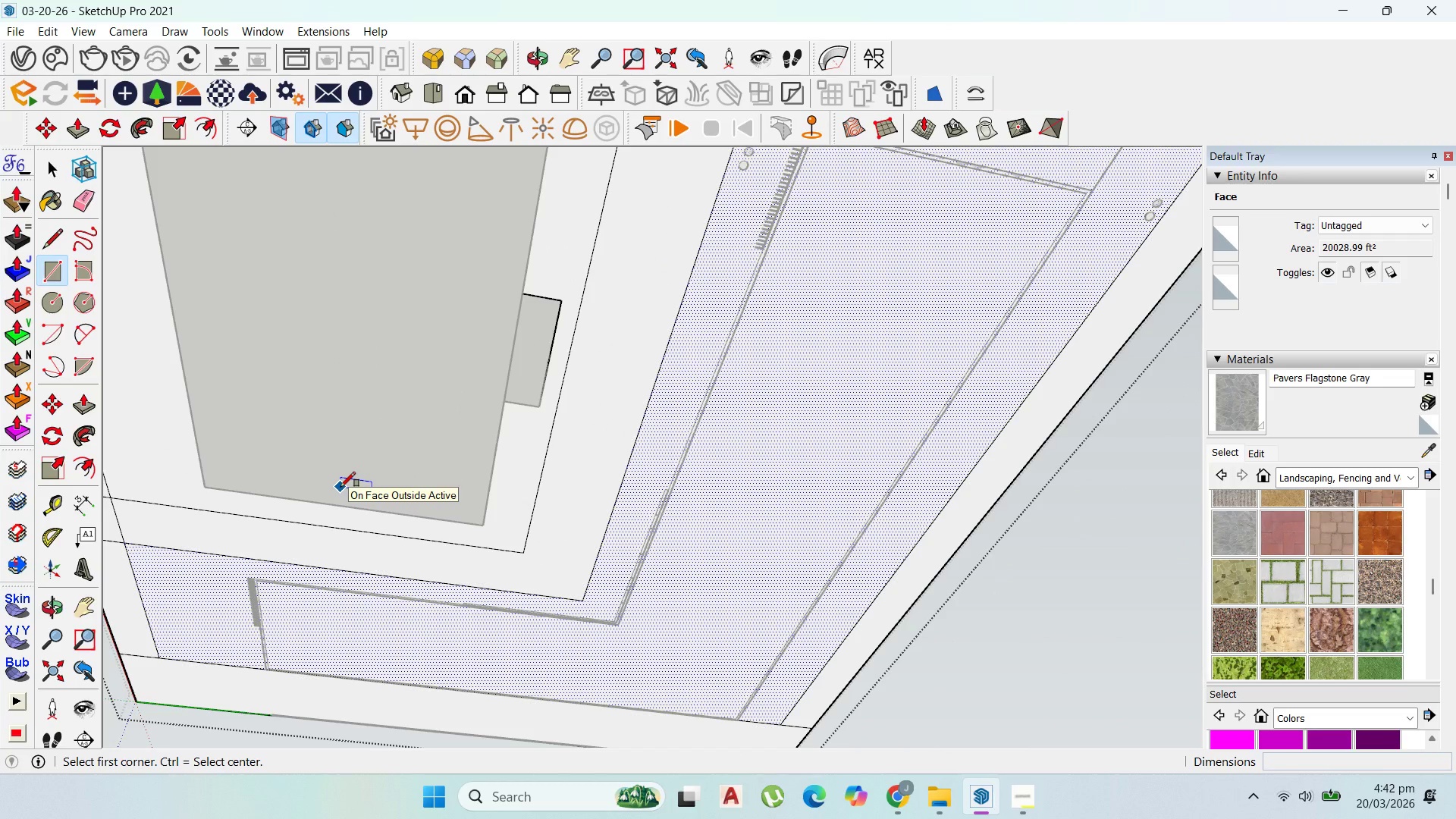 
scroll: coordinate [365, 676], scroll_direction: down, amount: 3.0
 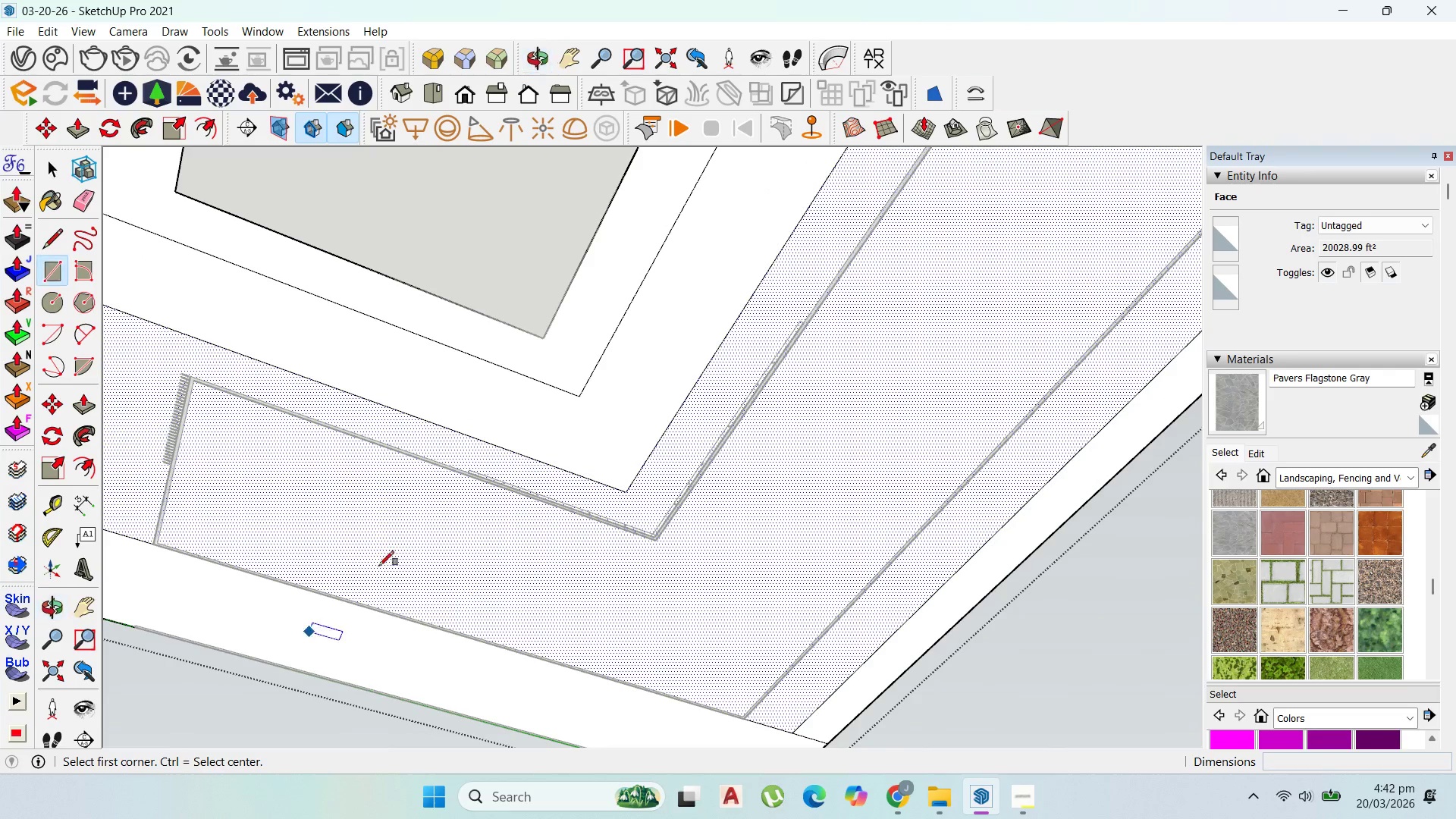 
scroll: coordinate [196, 363], scroll_direction: up, amount: 13.0
 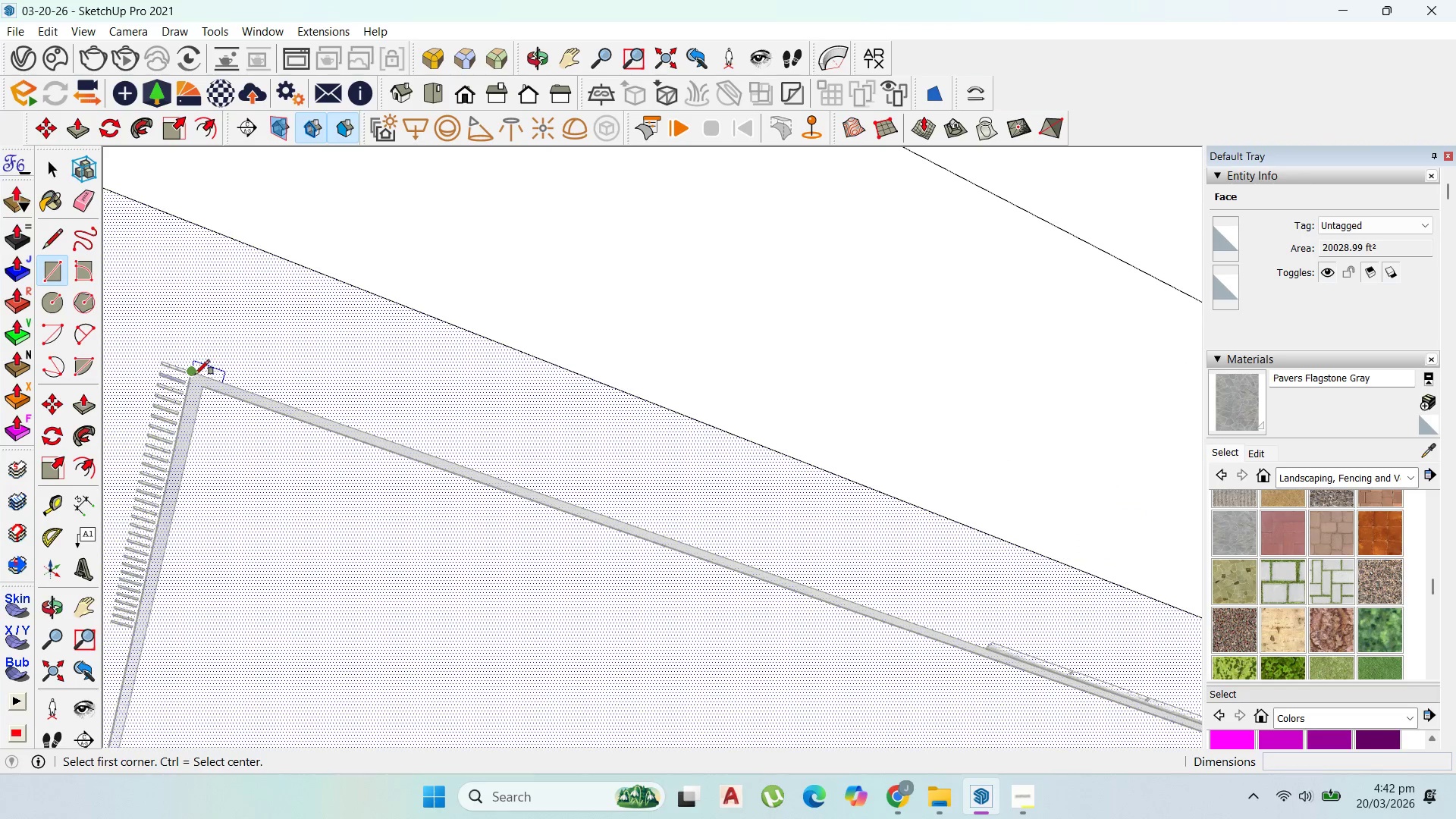 
left_click([195, 375])
 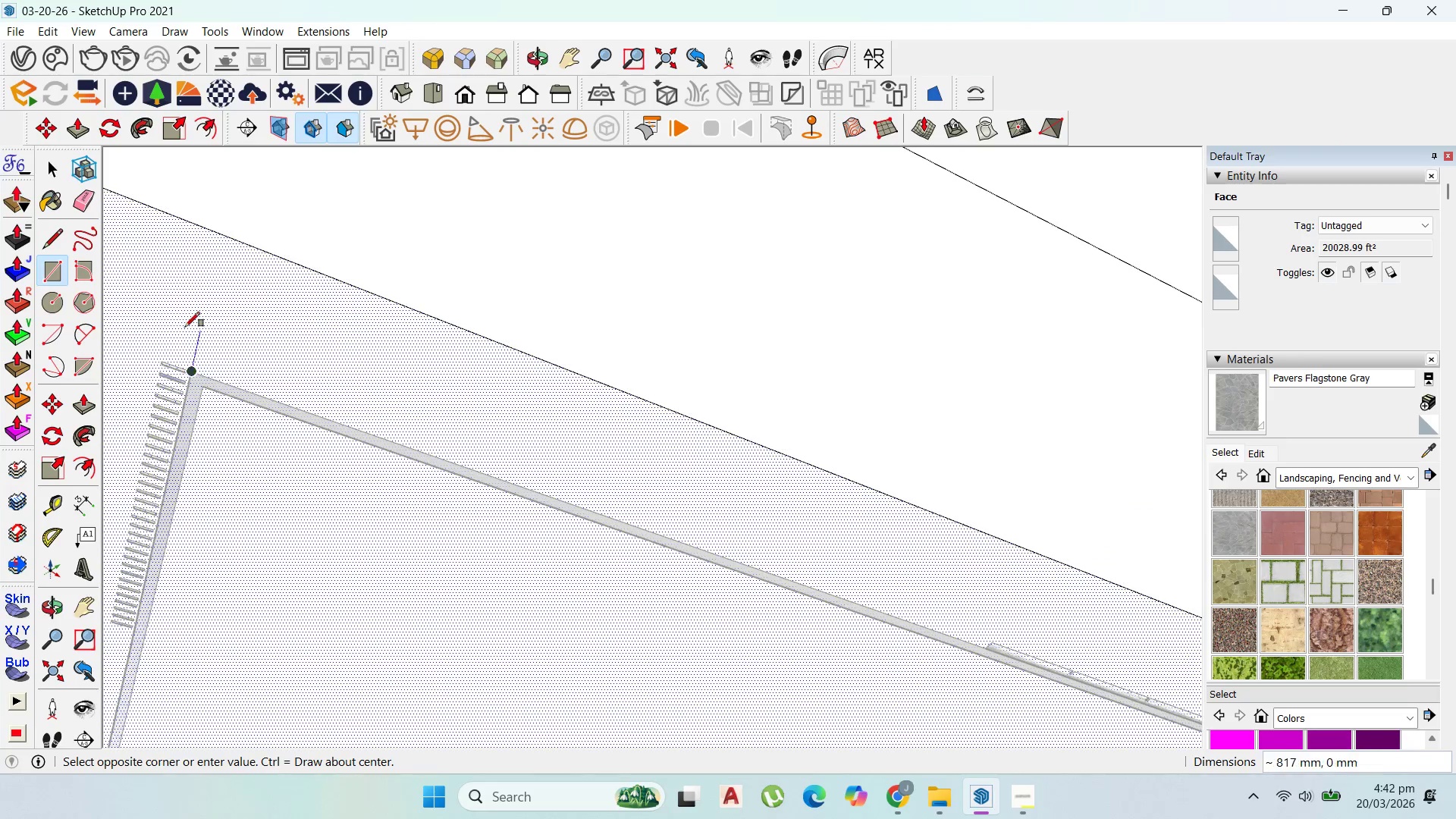 
scroll: coordinate [798, 737], scroll_direction: down, amount: 3.0
 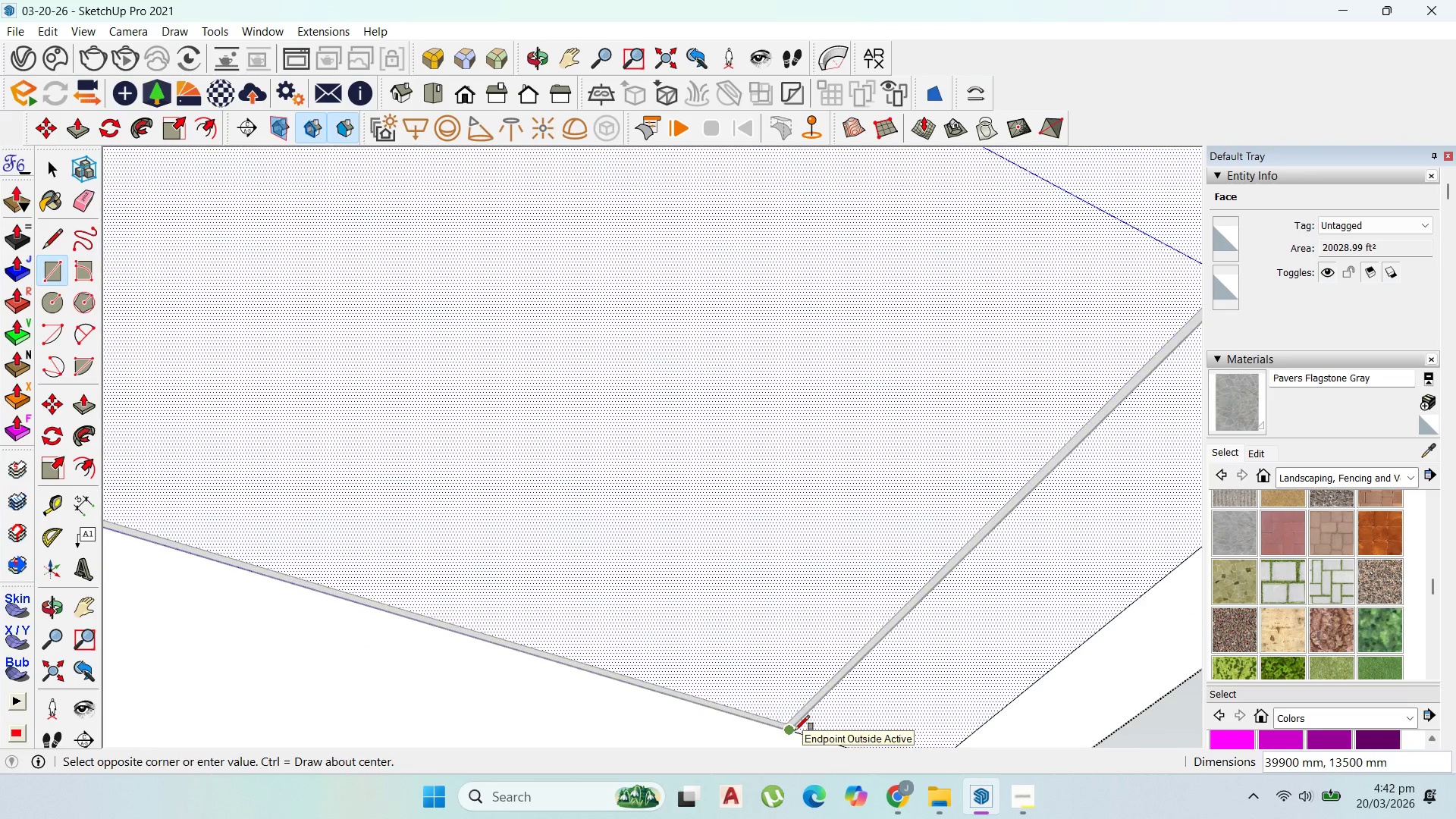 
left_click([795, 730])
 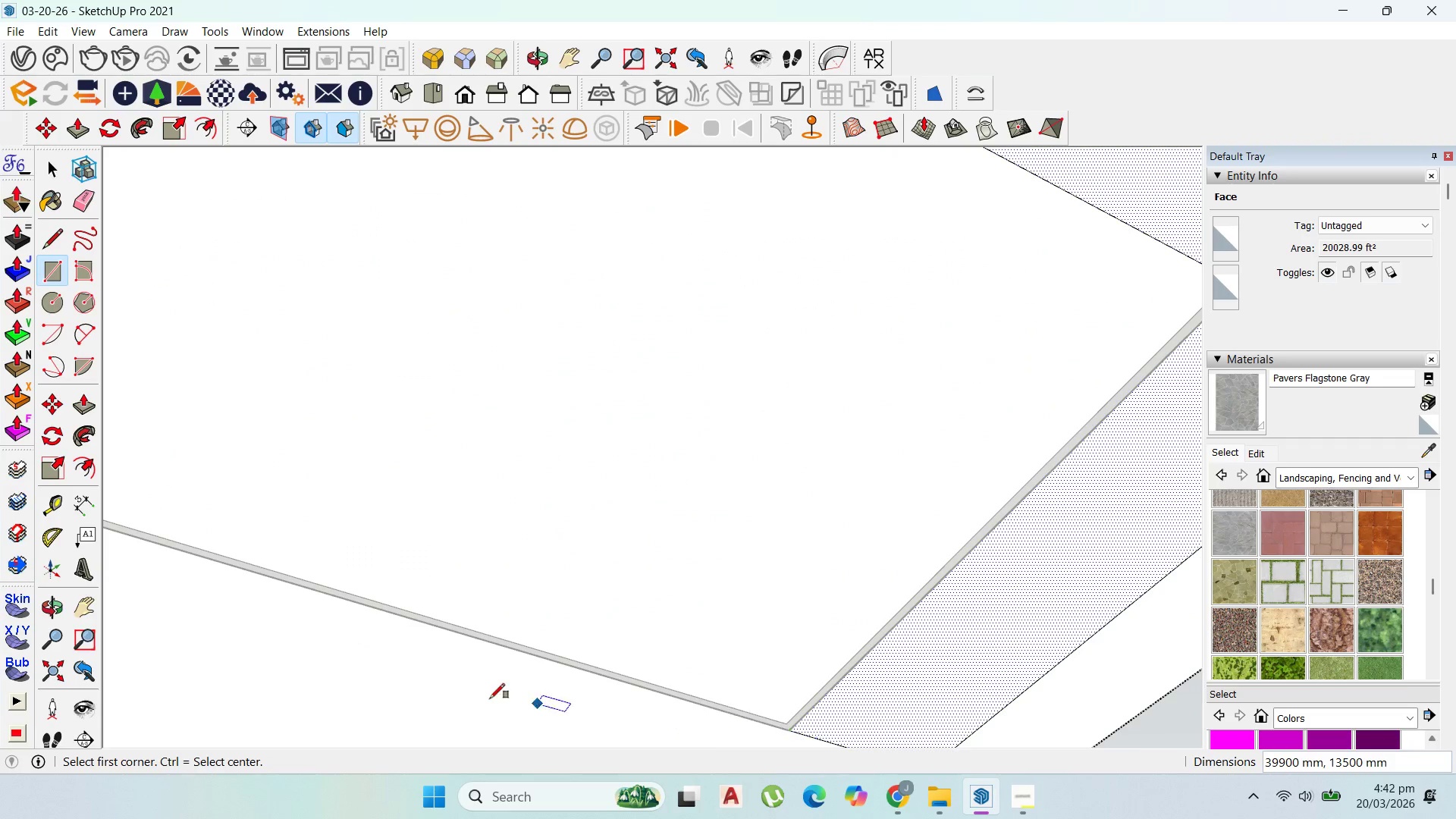 
scroll: coordinate [455, 441], scroll_direction: none, amount: 0.0
 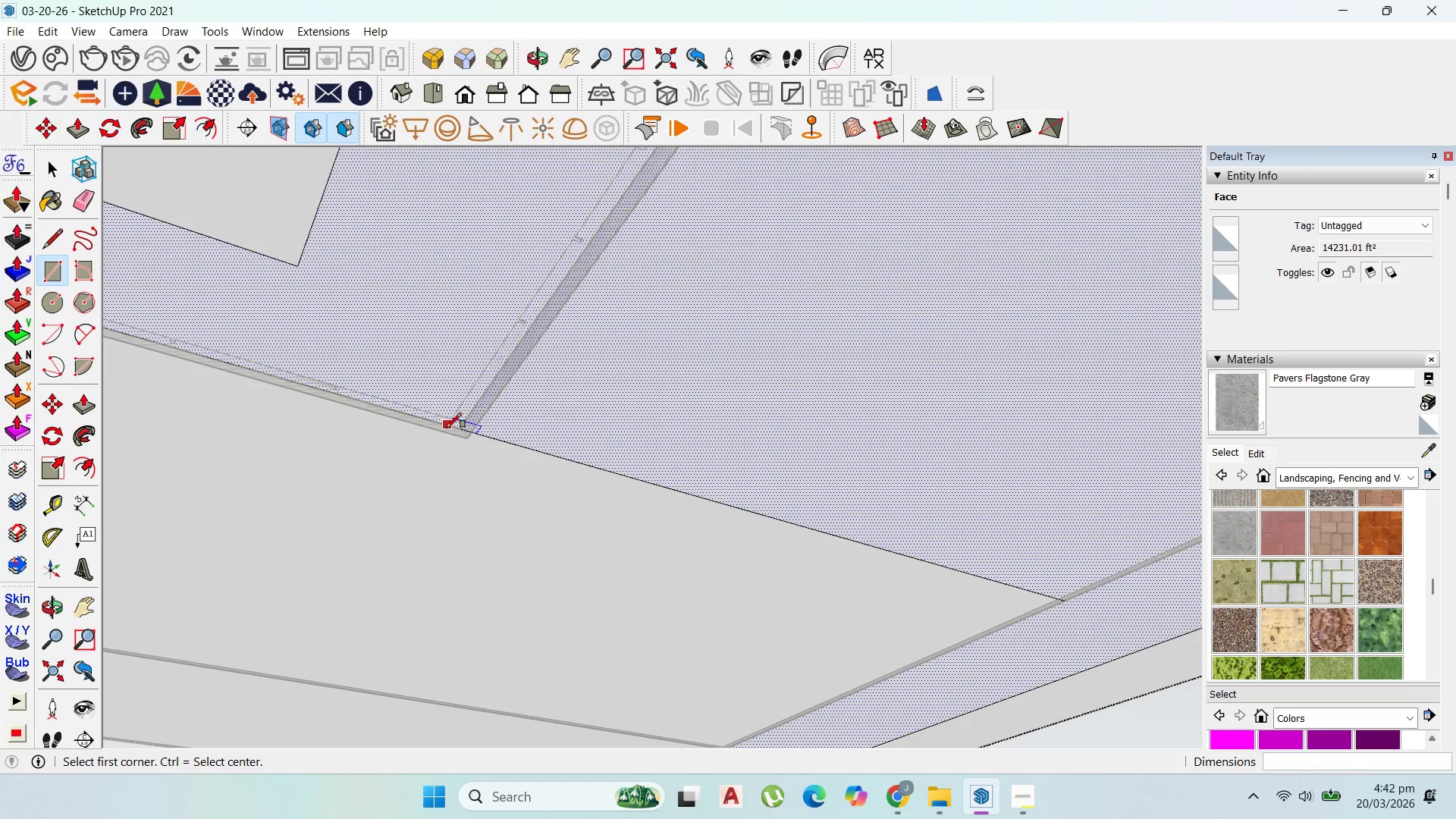 
wait(6.17)
 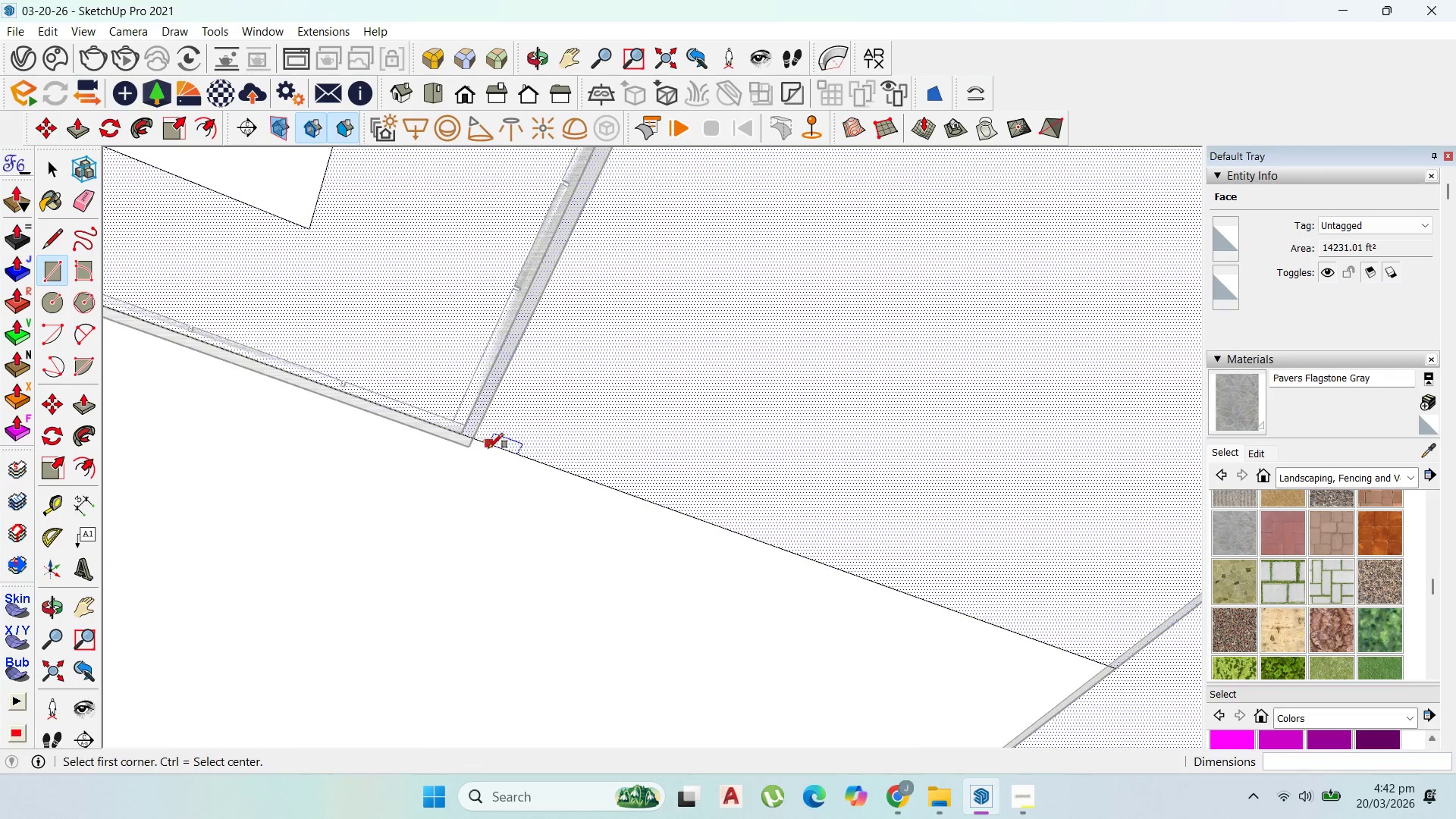 
left_click([456, 427])
 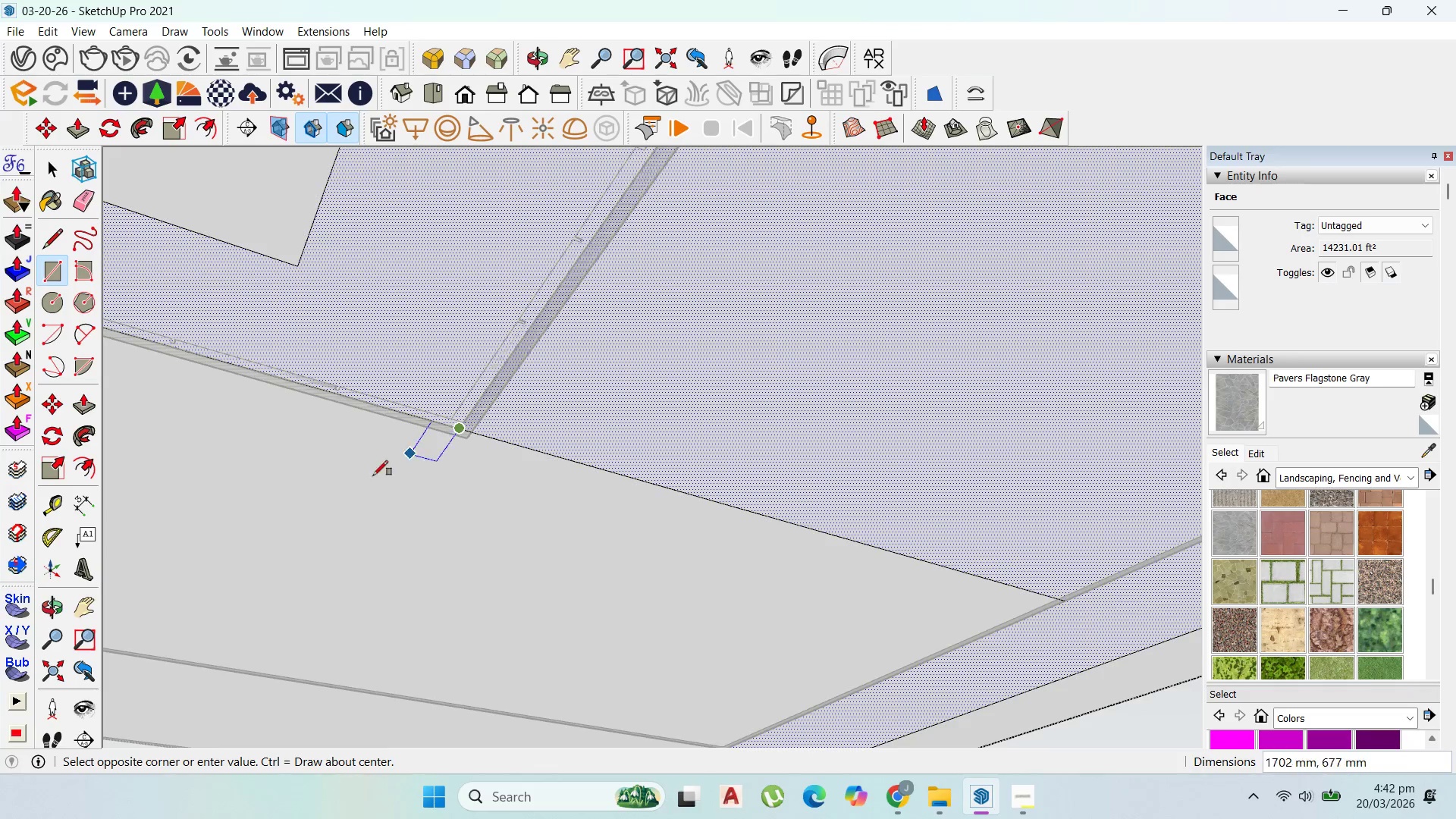 
scroll: coordinate [744, 320], scroll_direction: down, amount: 5.0
 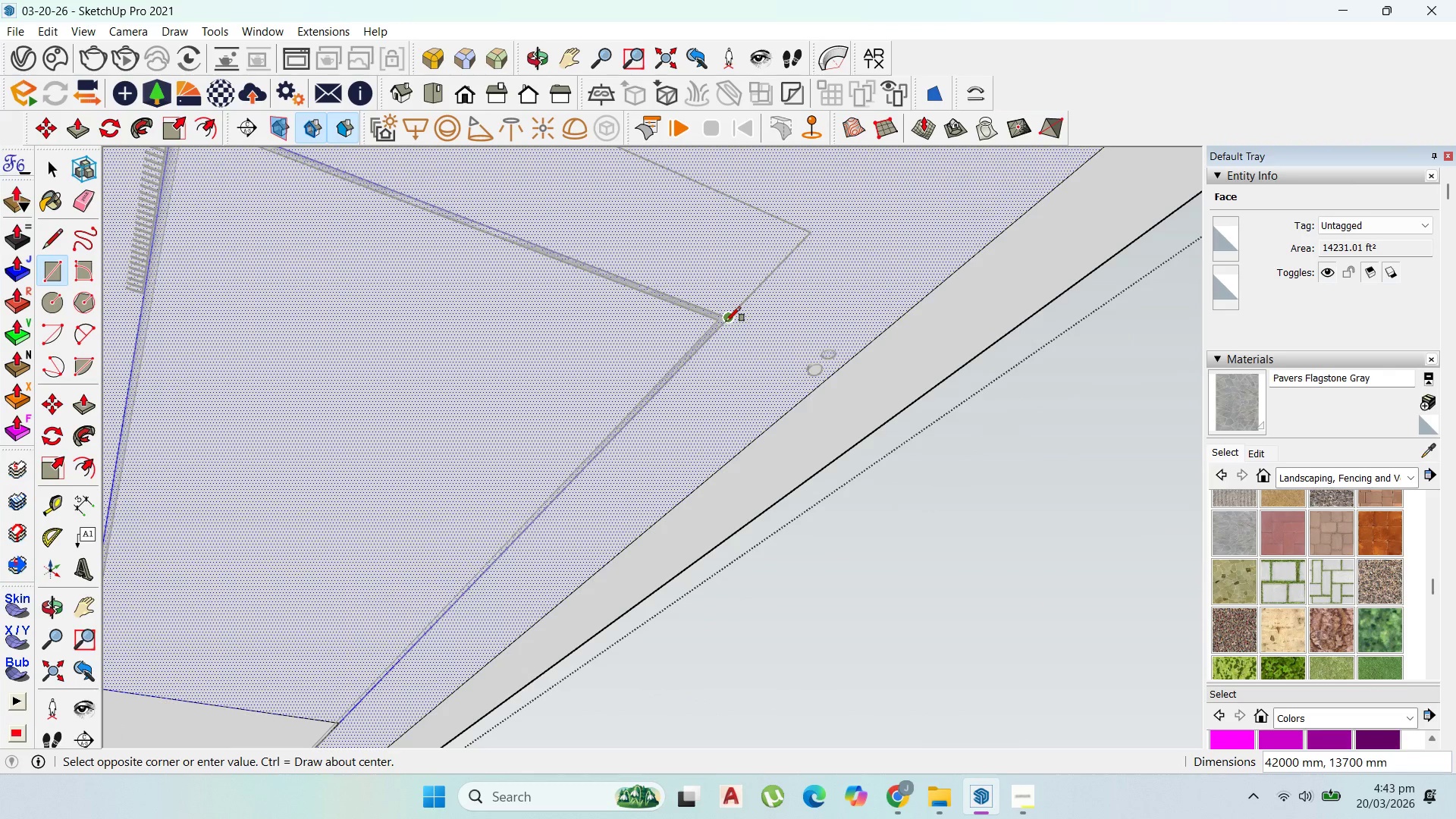 
left_click([725, 322])
 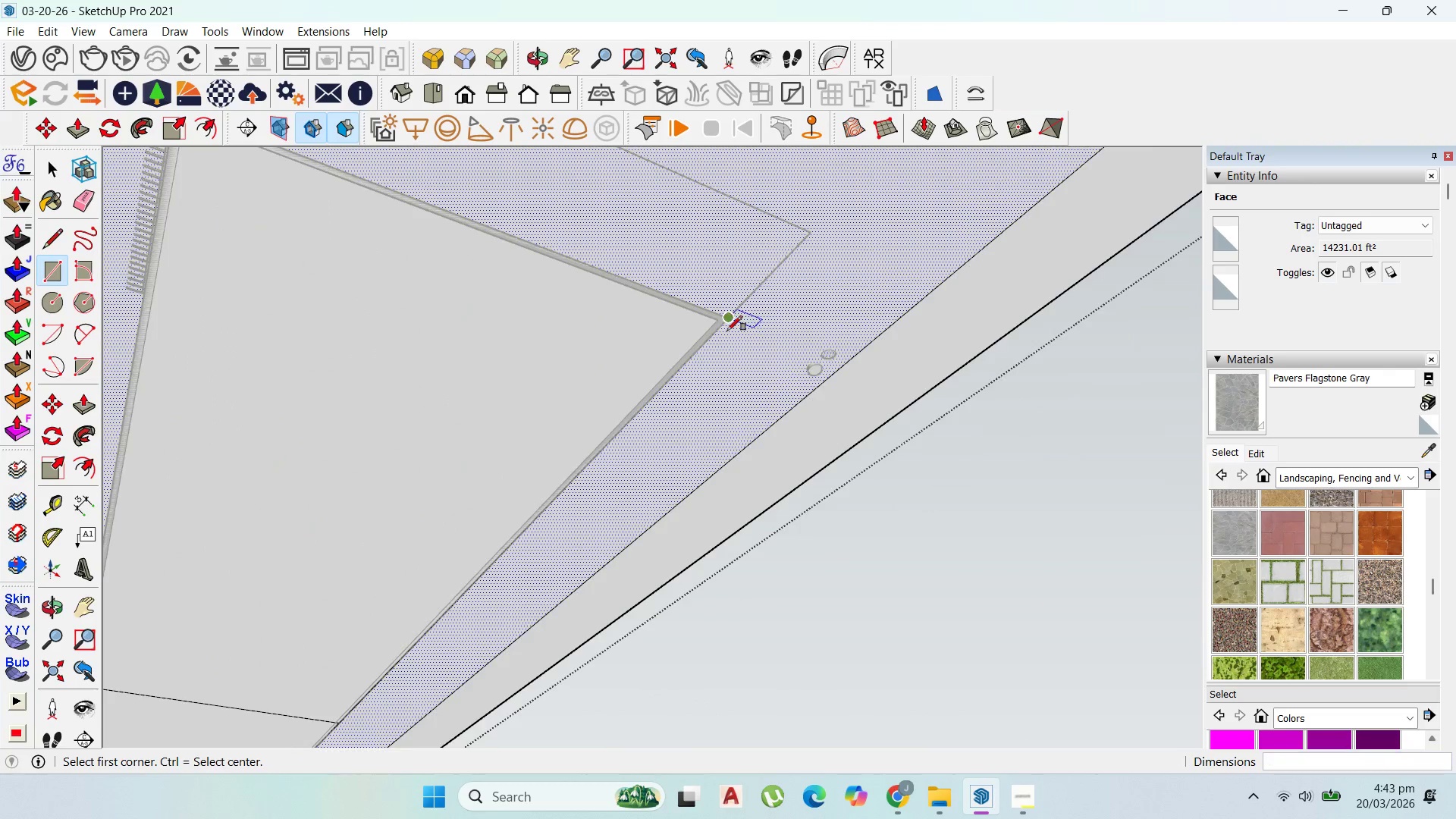 
scroll: coordinate [531, 239], scroll_direction: down, amount: 8.0
 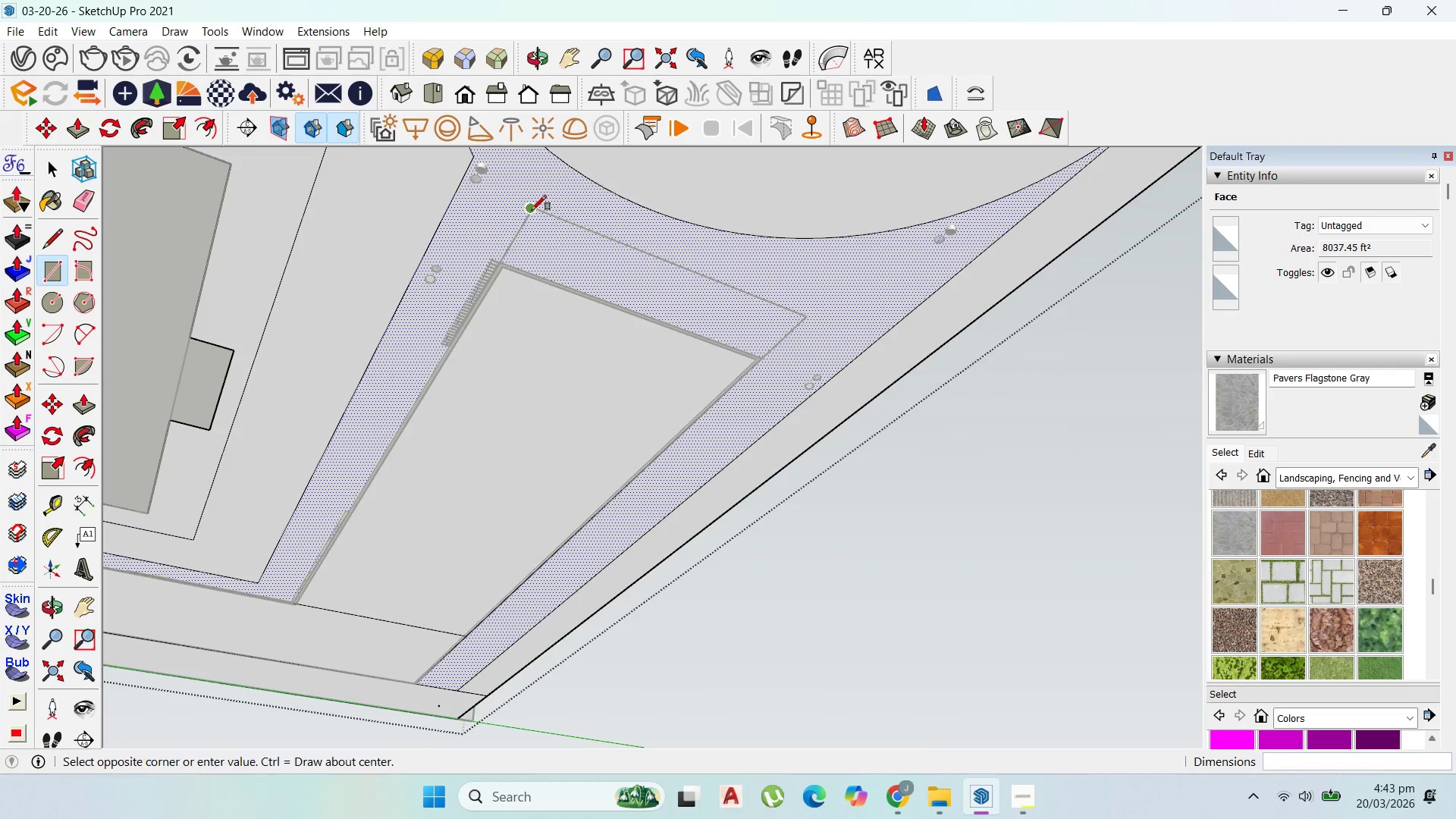 
scroll: coordinate [801, 340], scroll_direction: up, amount: 5.0
 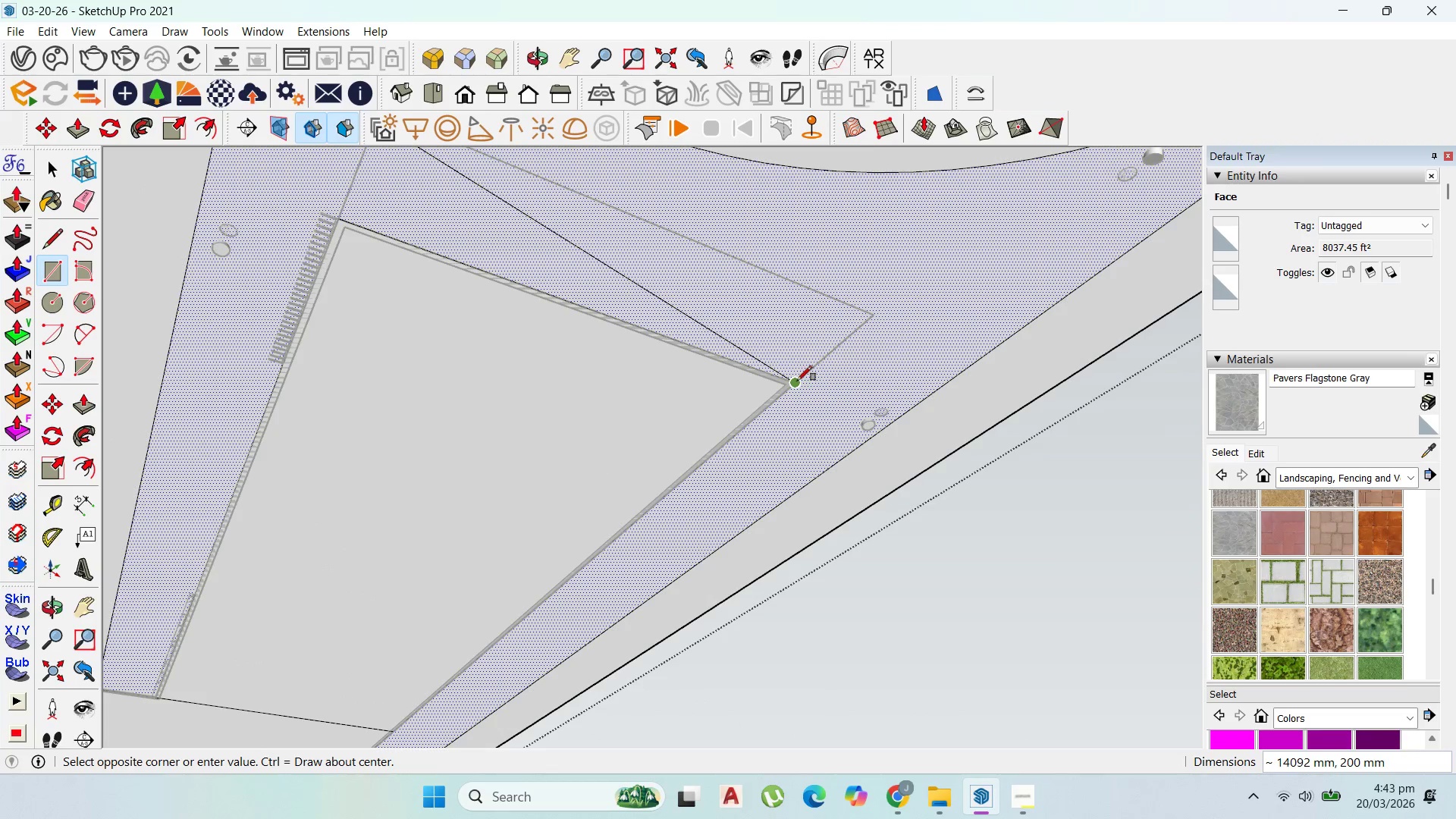 
key(Escape)
 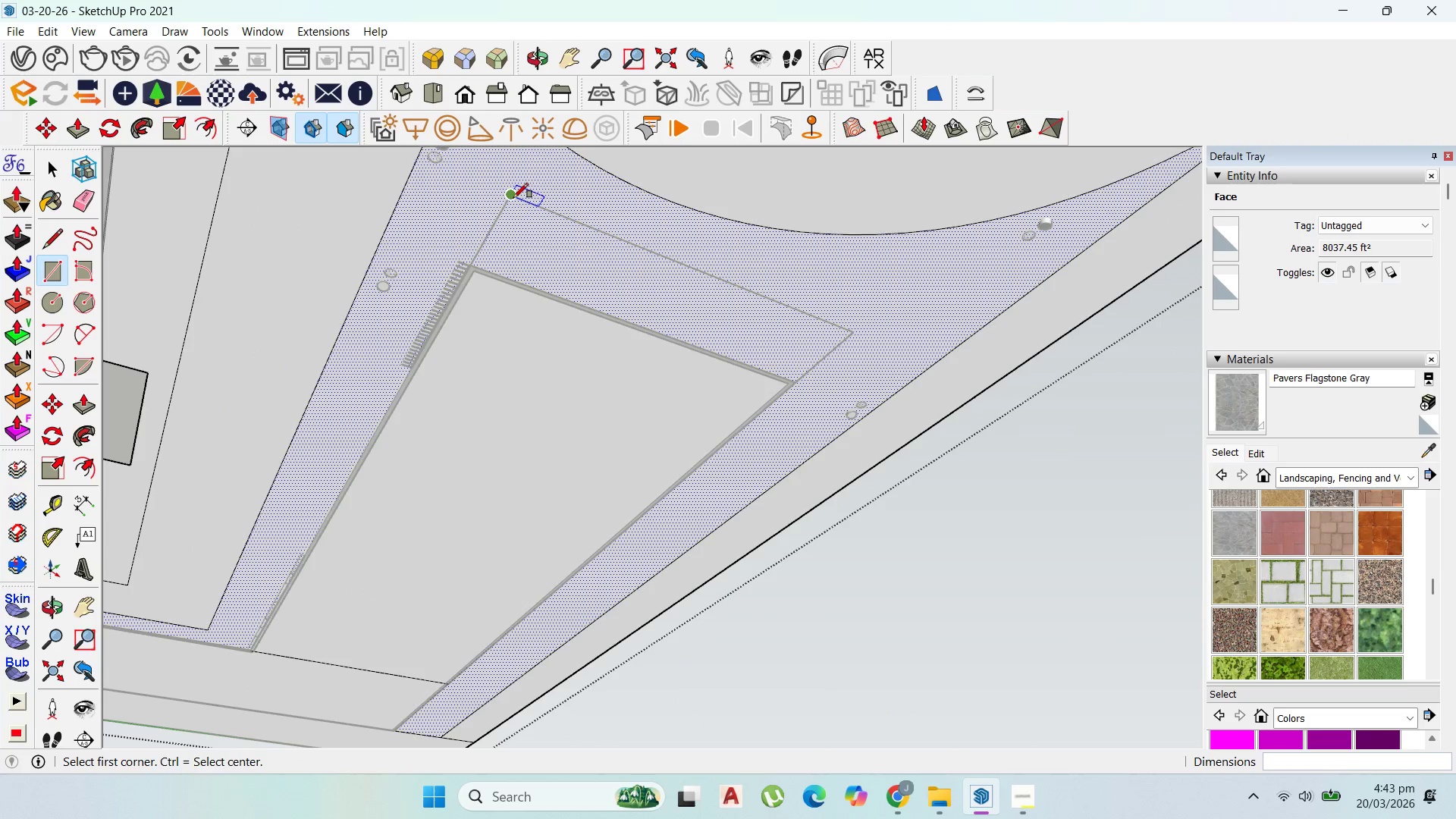 
scroll: coordinate [797, 381], scroll_direction: down, amount: 3.0
 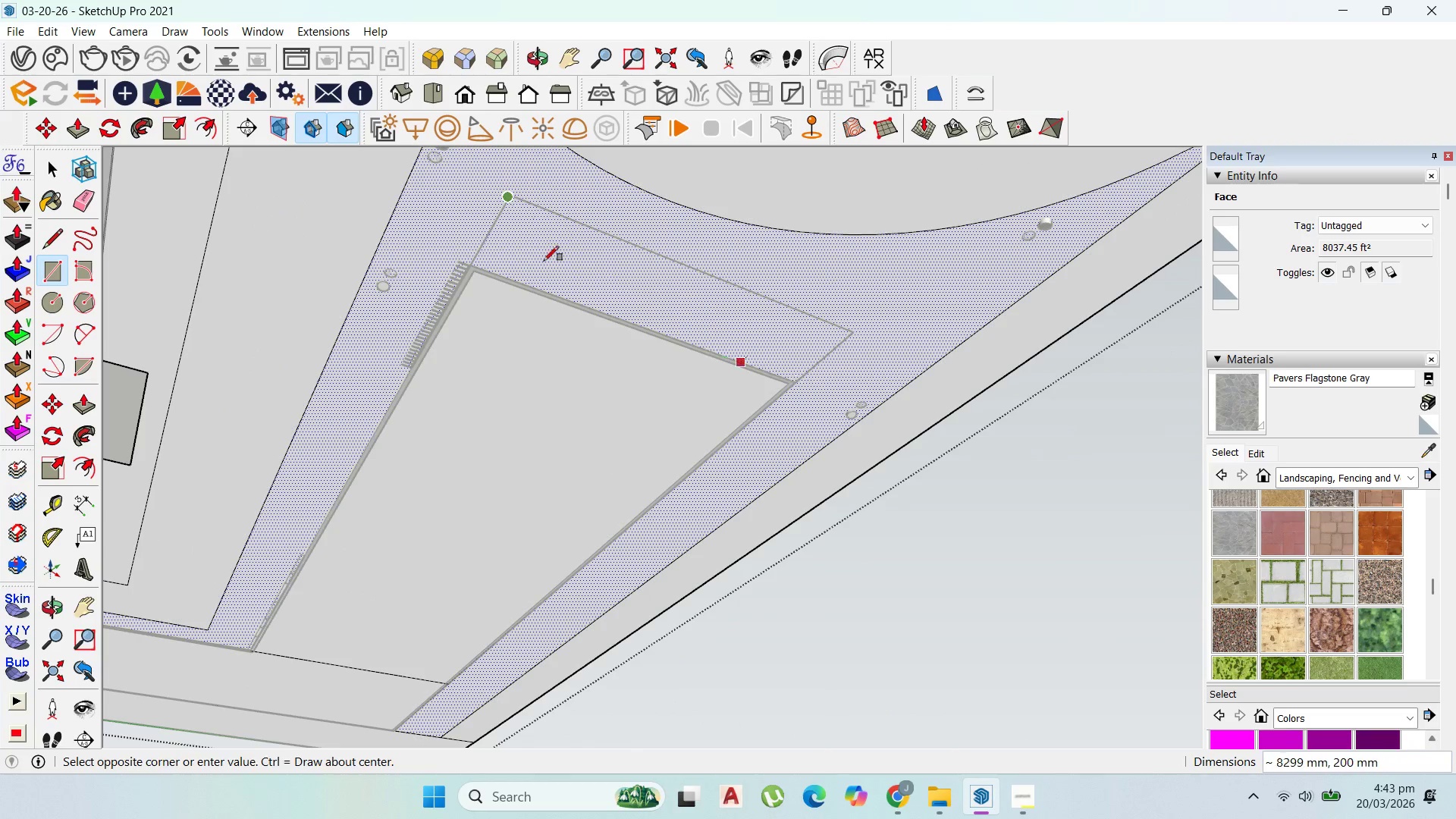 
left_click([513, 197])
 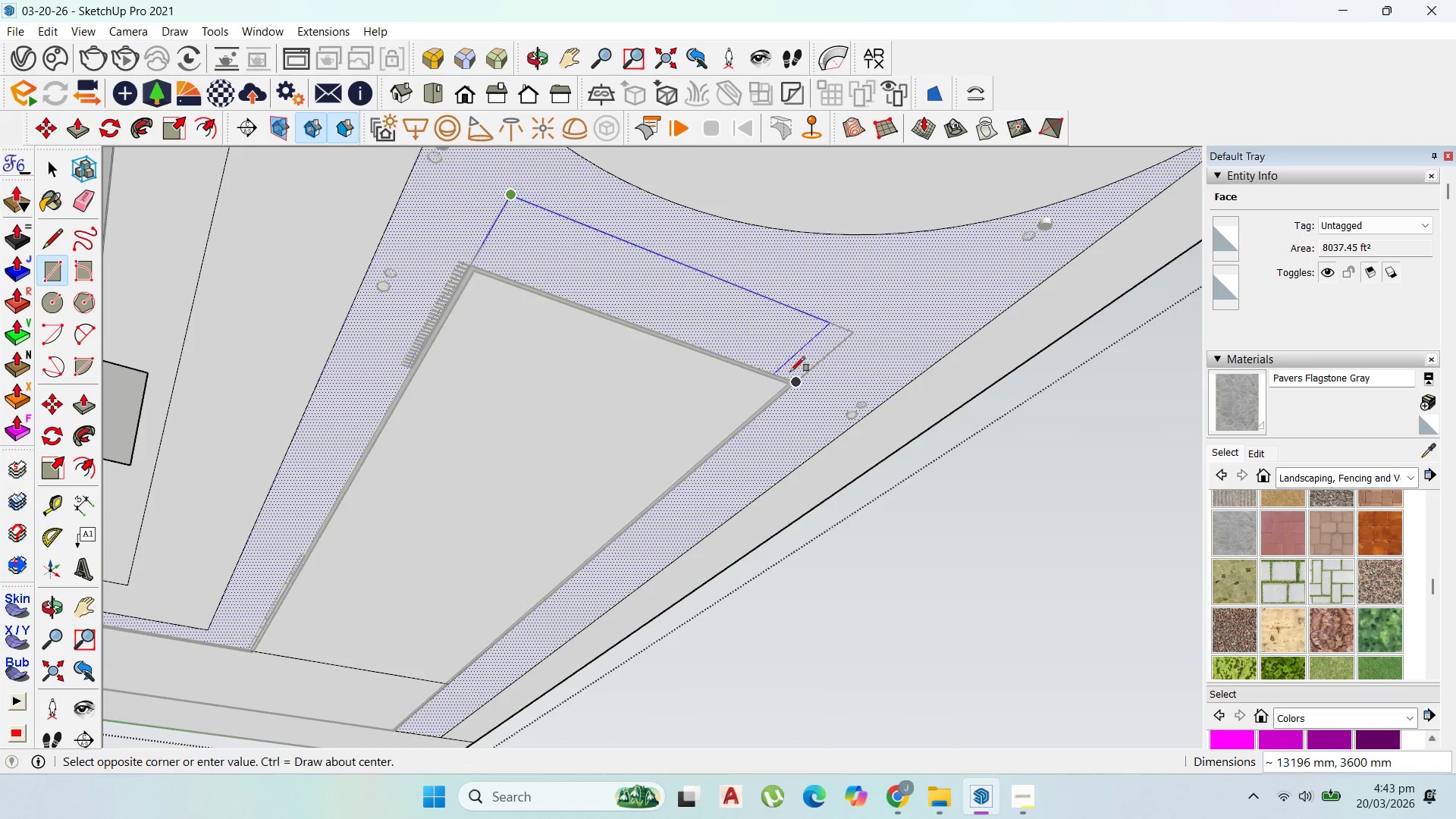 
scroll: coordinate [805, 377], scroll_direction: up, amount: 4.0
 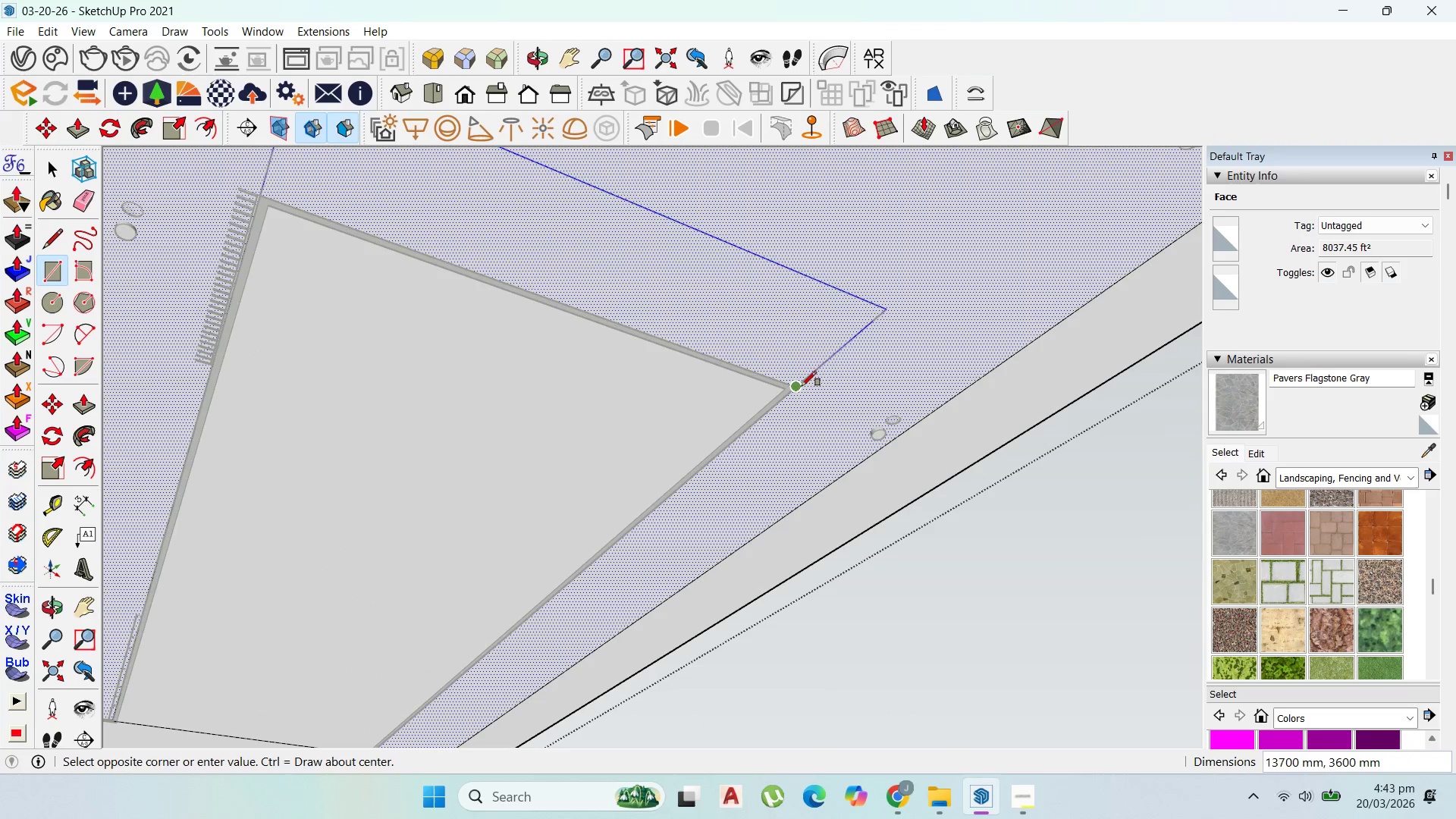 
left_click([802, 386])
 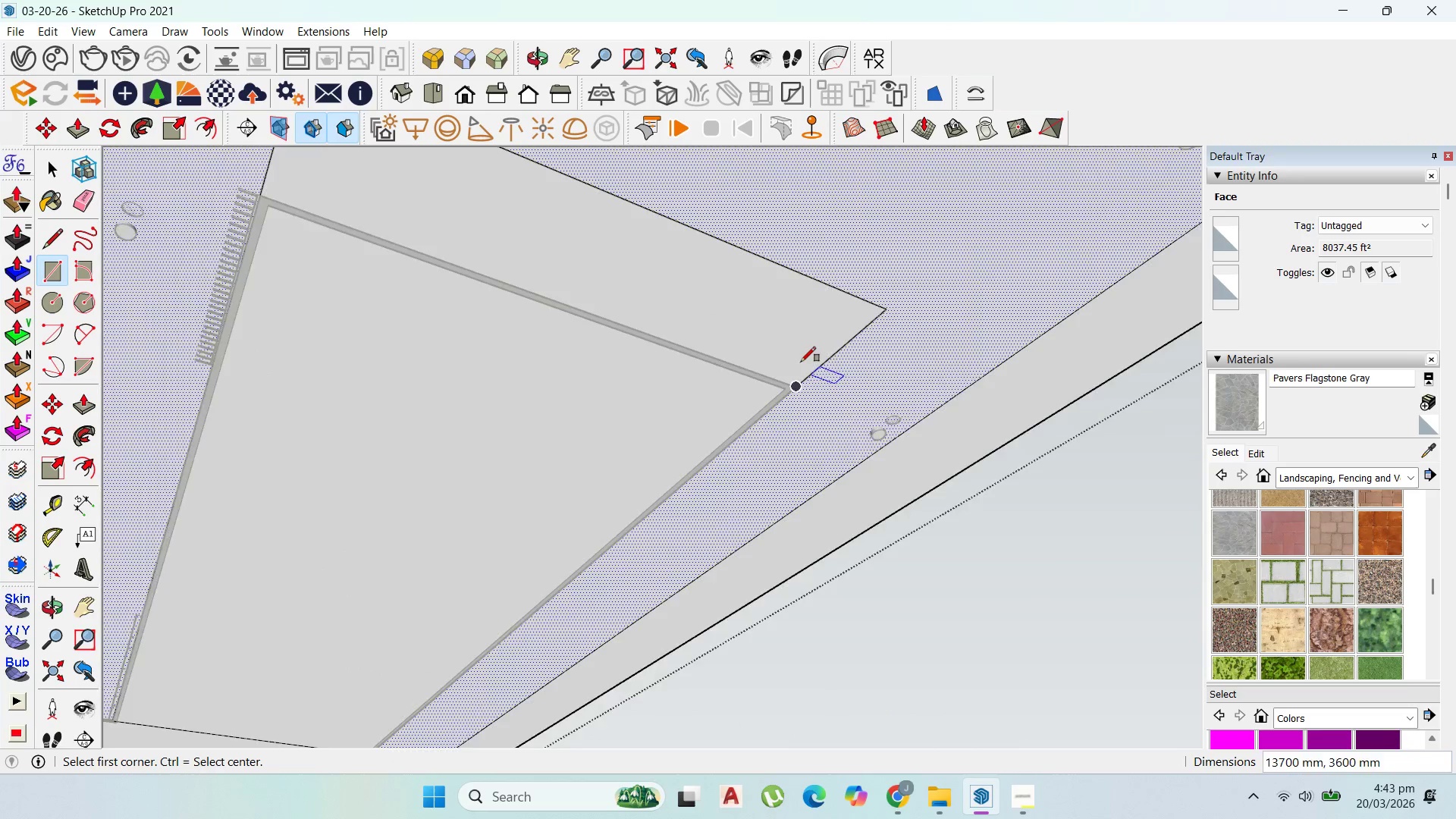 
scroll: coordinate [747, 337], scroll_direction: down, amount: 11.0
 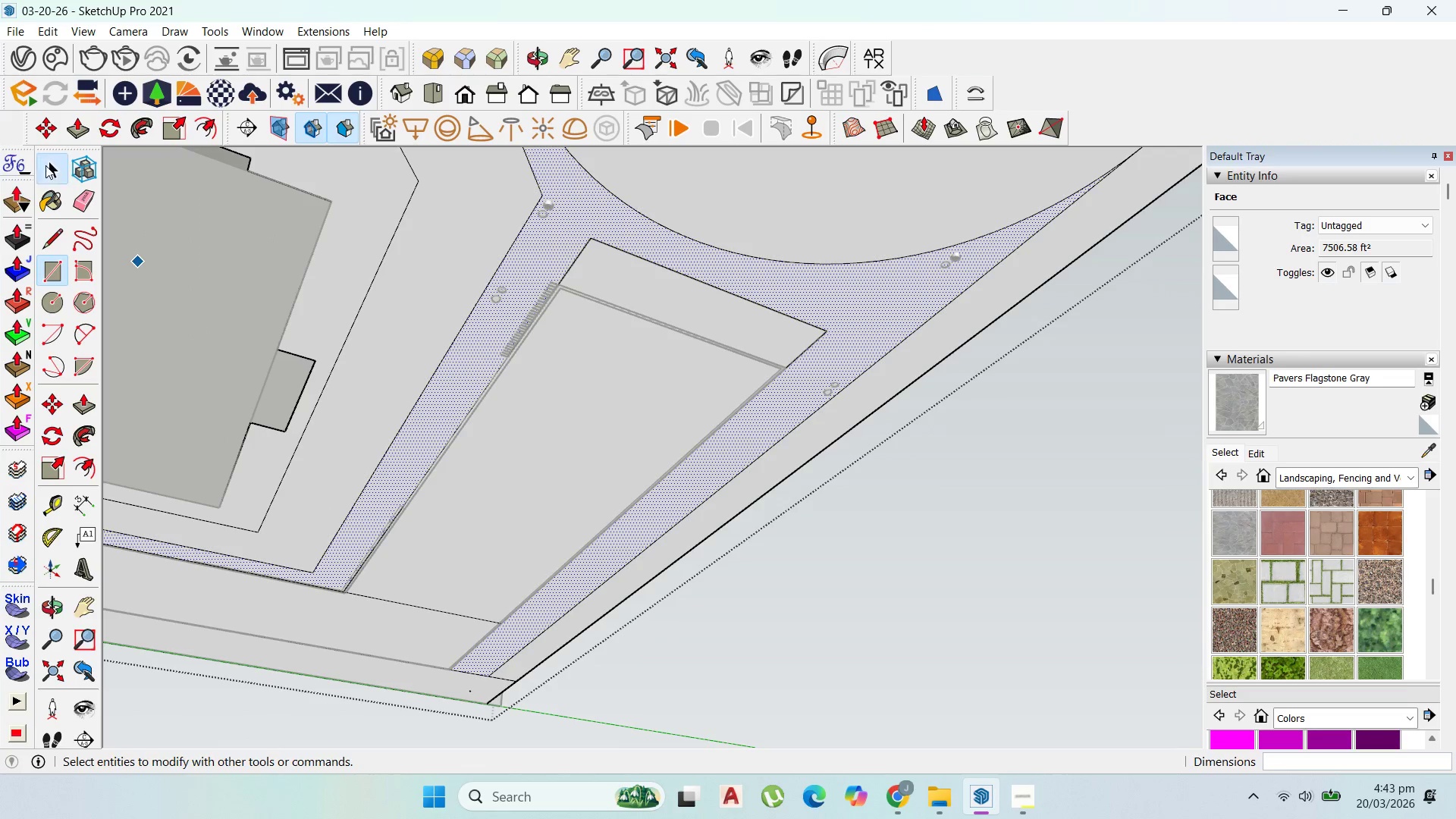 
double_click([598, 463])
 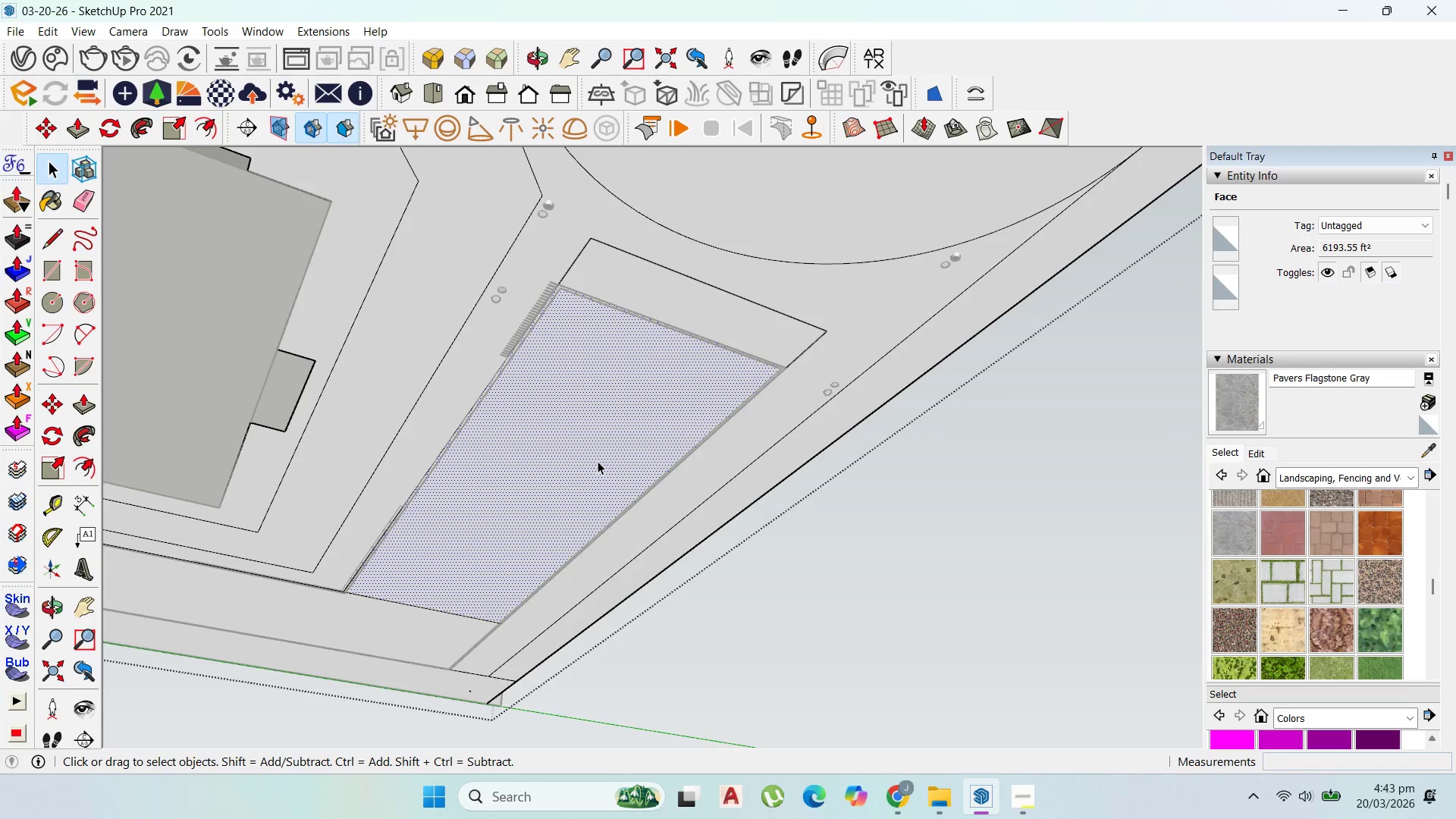 
key(Delete)
 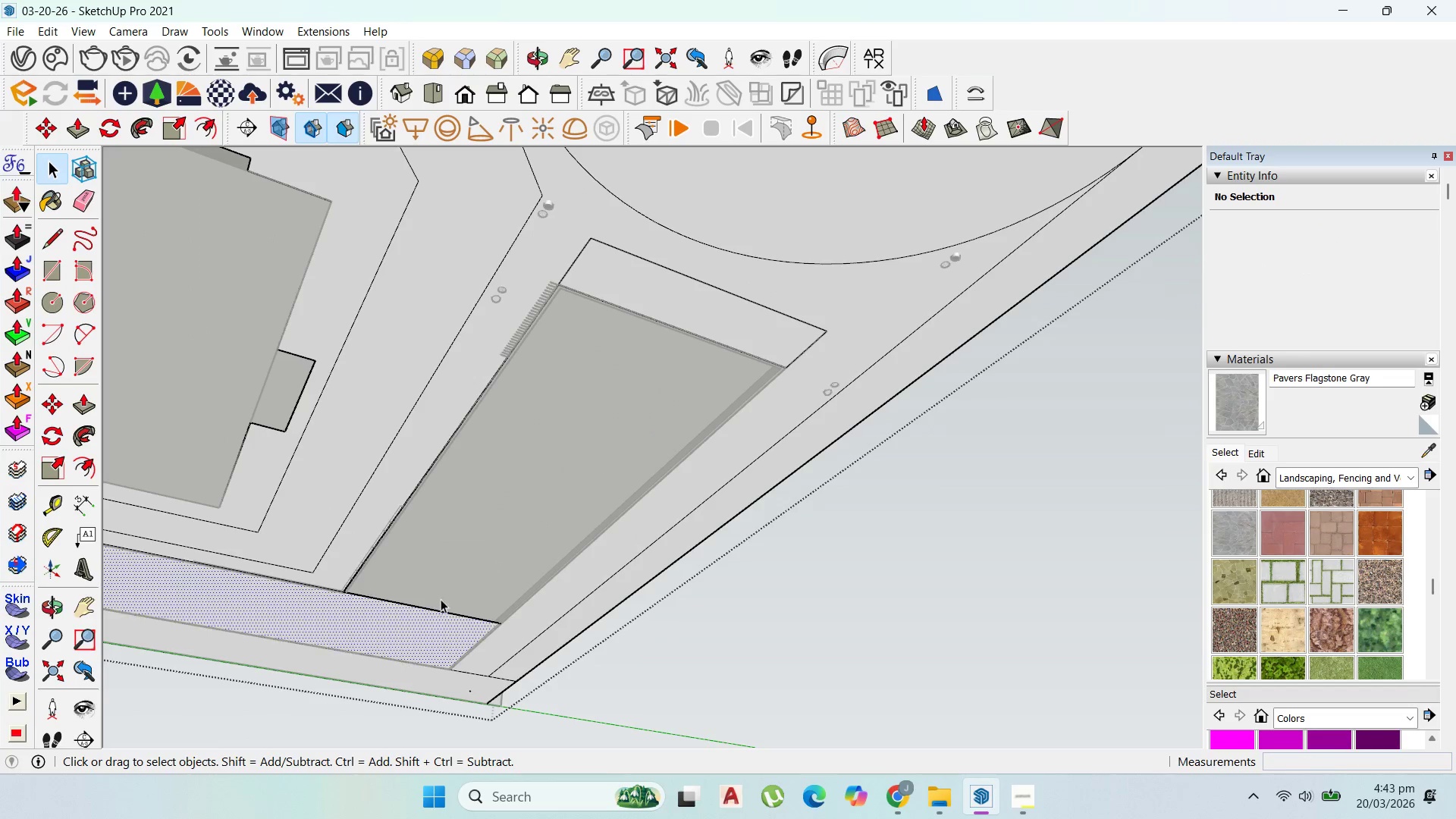 
key(Delete)
 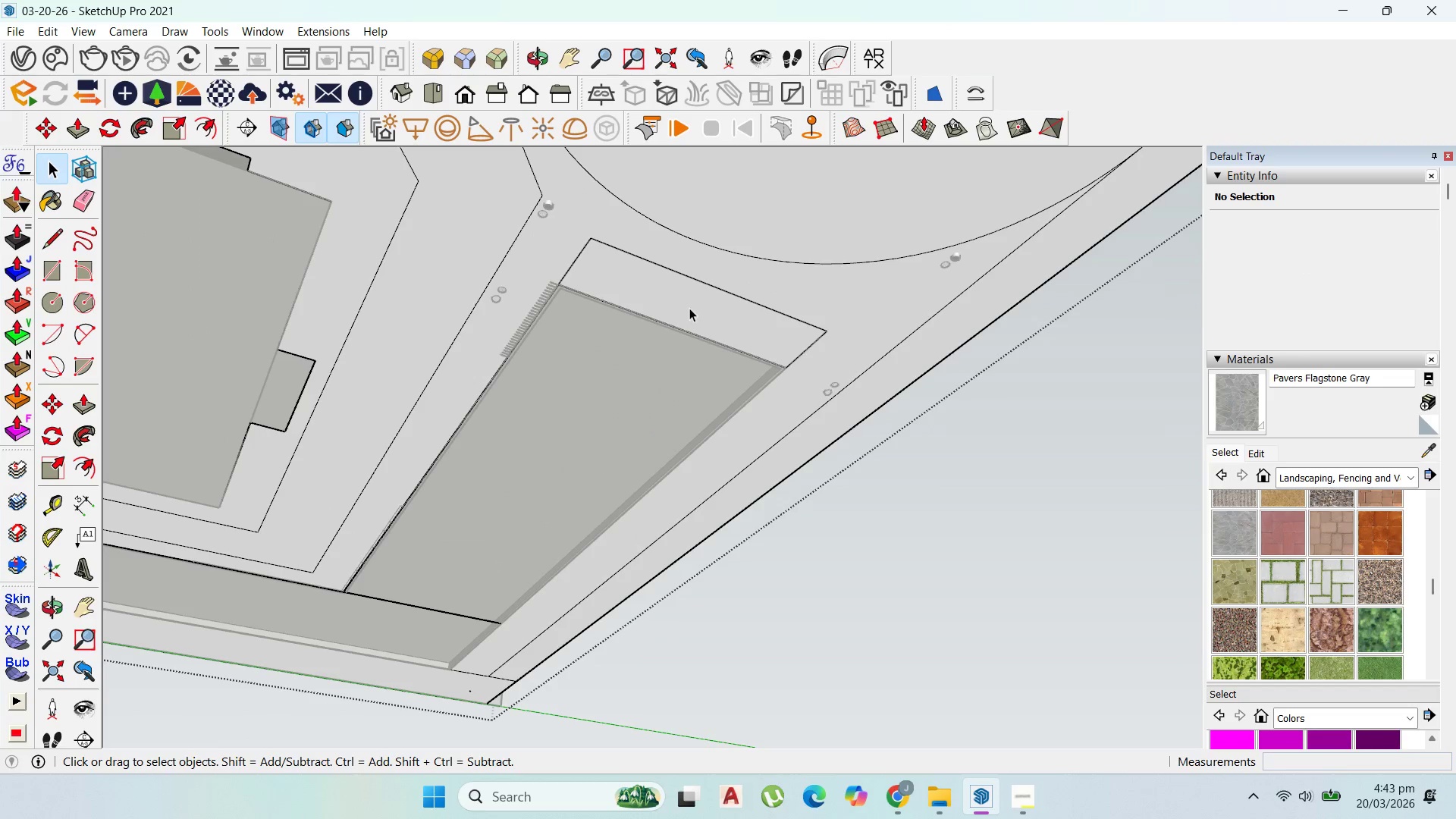 
left_click([689, 308])
 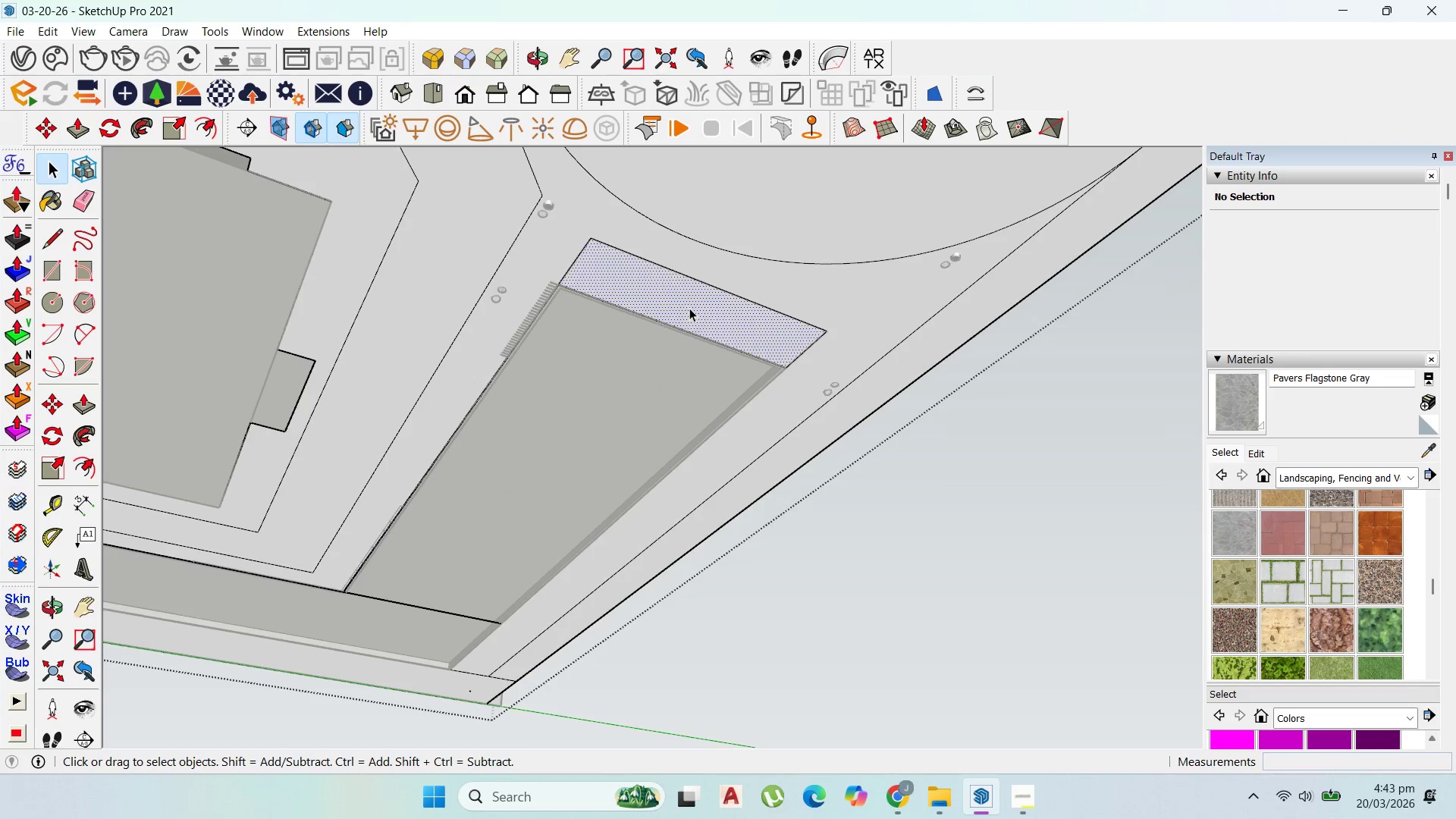 
key(Delete)
 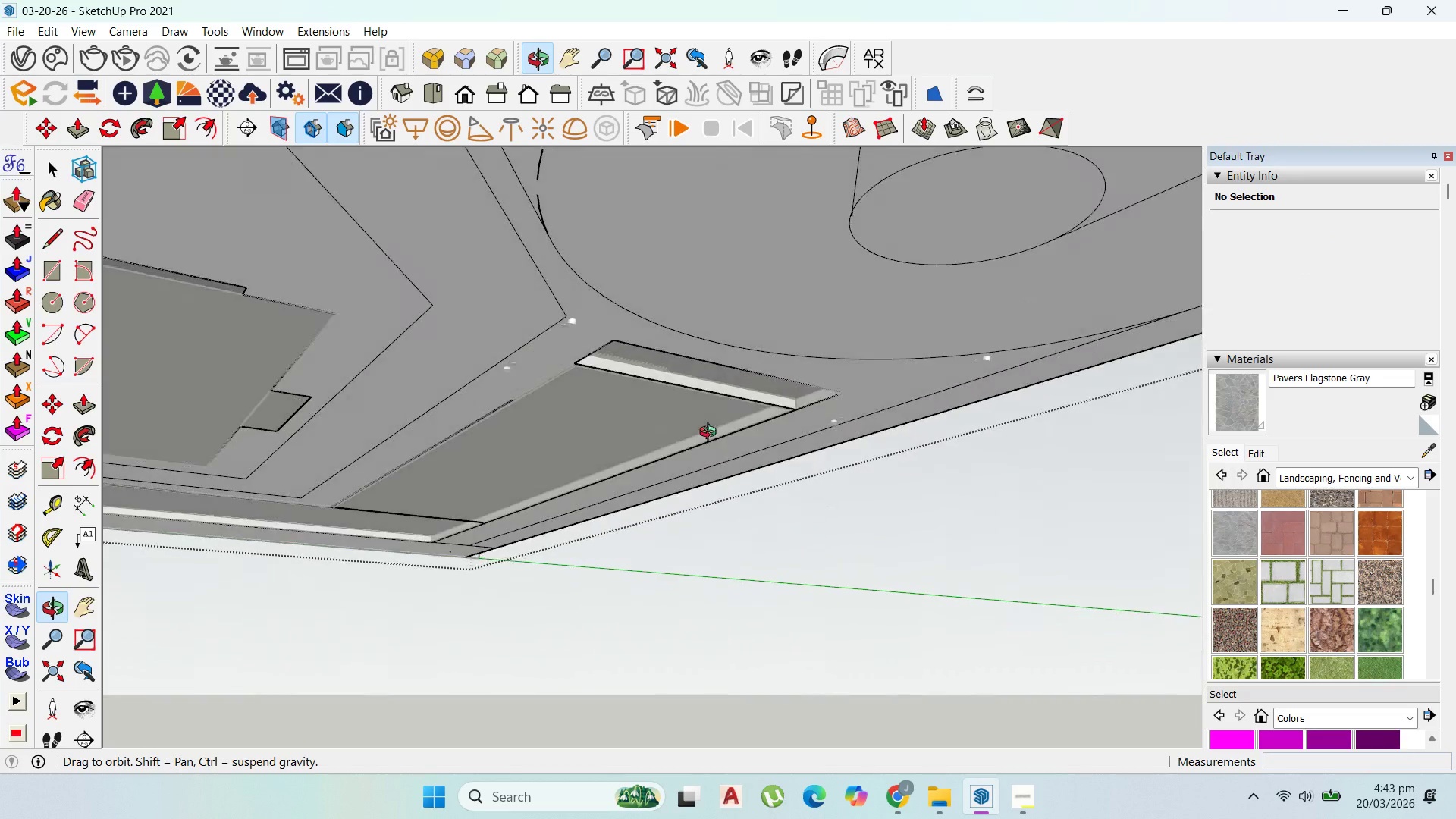 
scroll: coordinate [708, 441], scroll_direction: up, amount: 1.0
 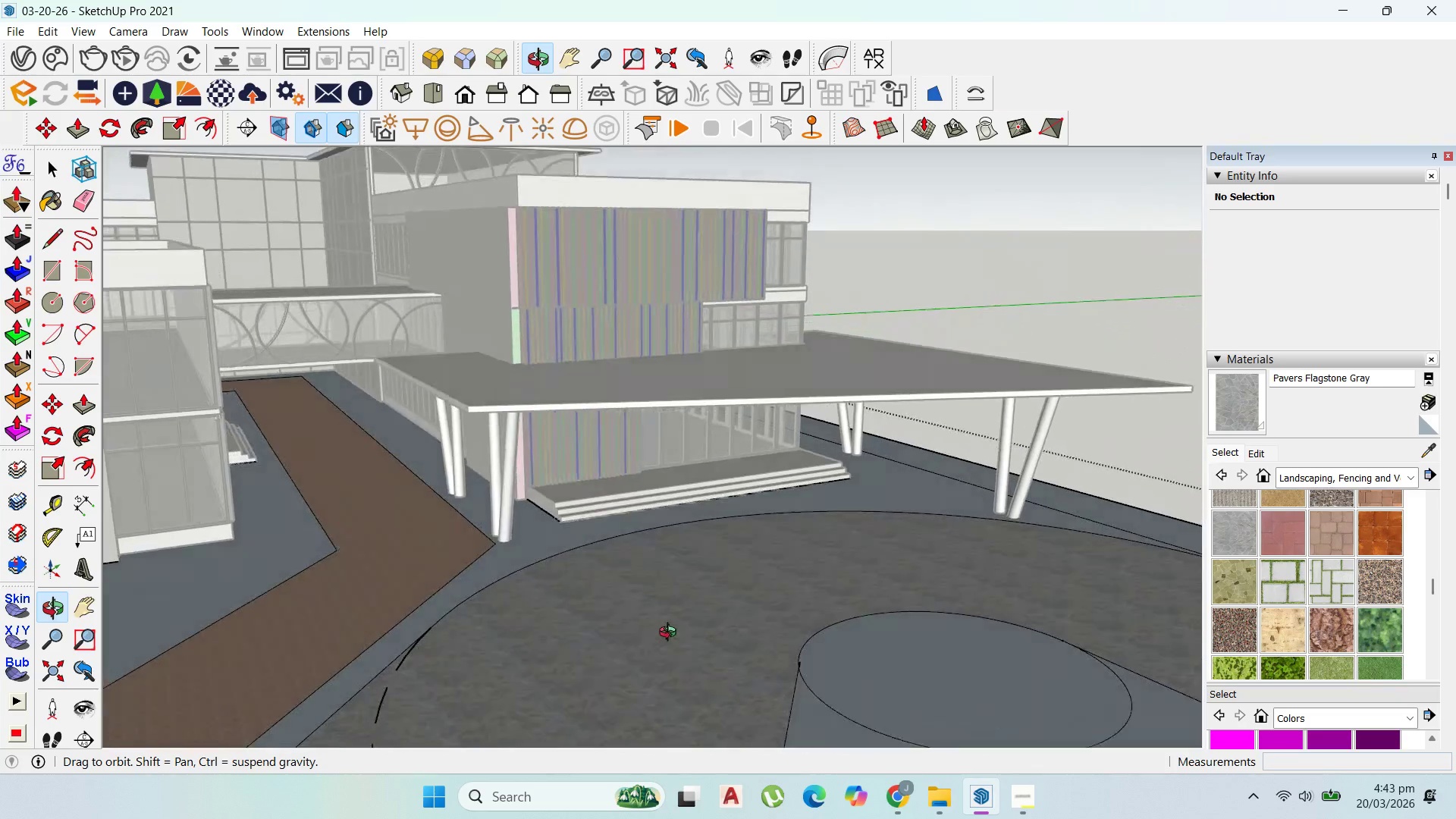 
key(Escape)
 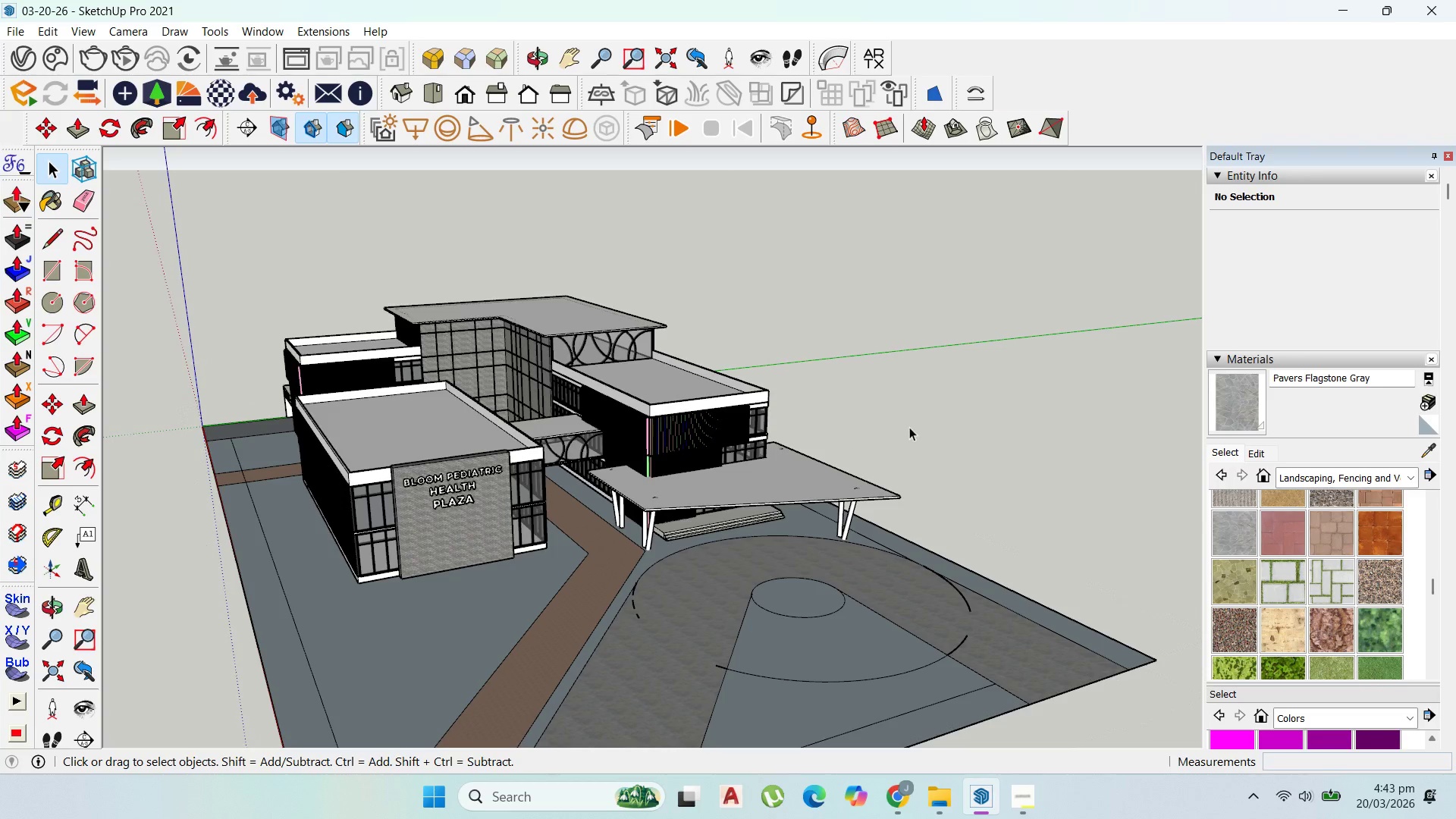 
scroll: coordinate [752, 511], scroll_direction: down, amount: 16.0
 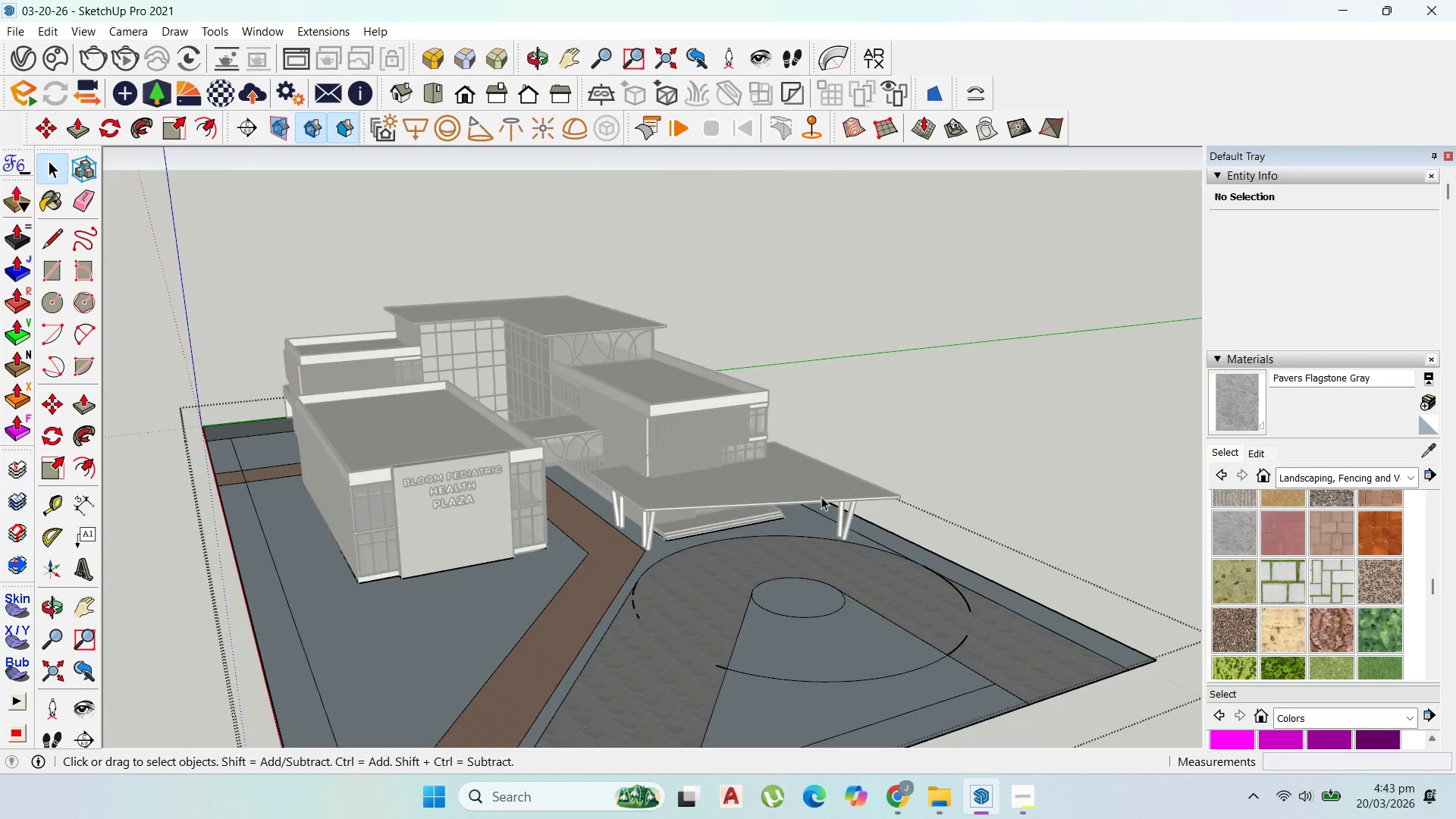 
left_click([909, 427])
 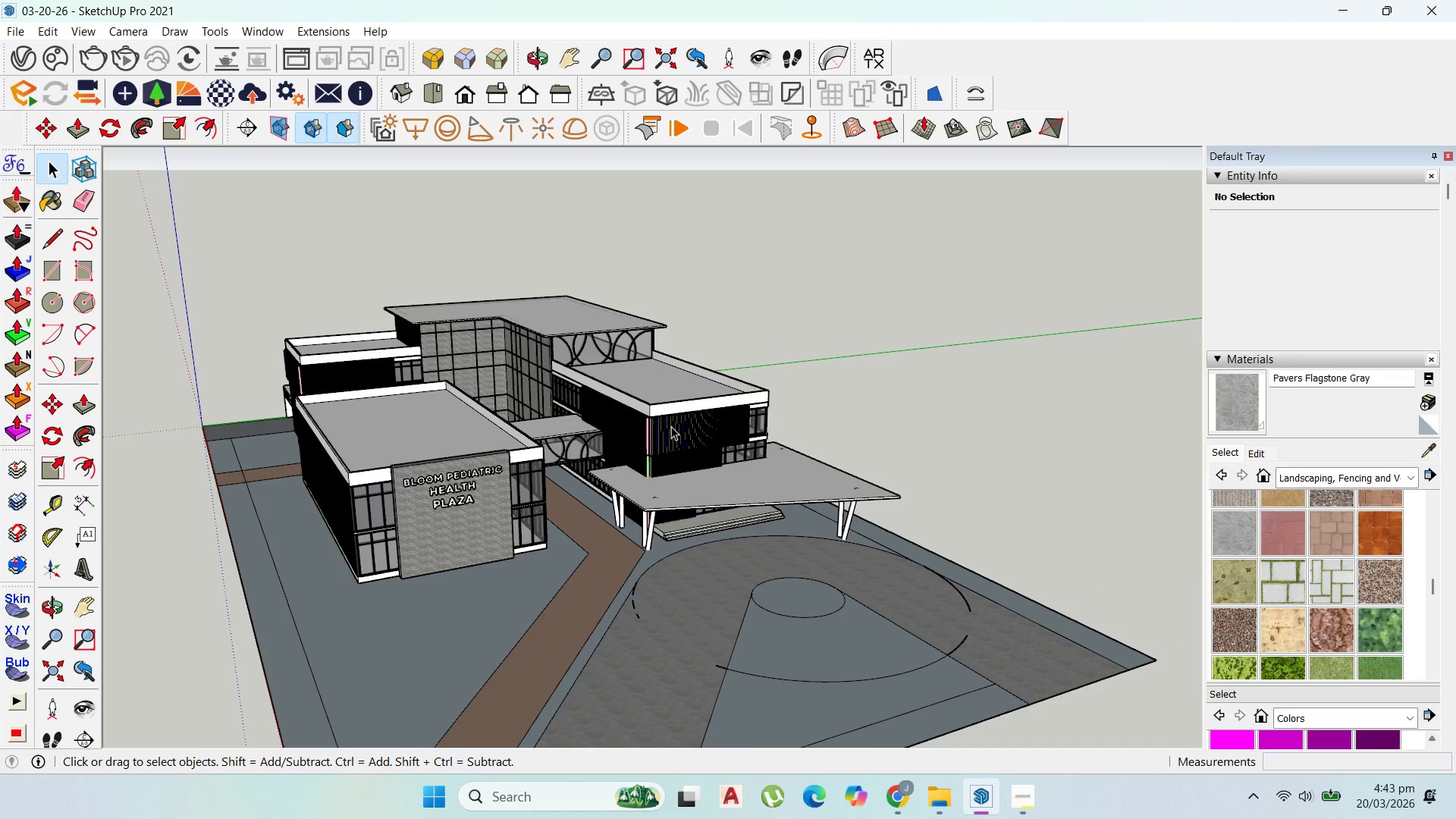 
scroll: coordinate [560, 416], scroll_direction: up, amount: 8.0
 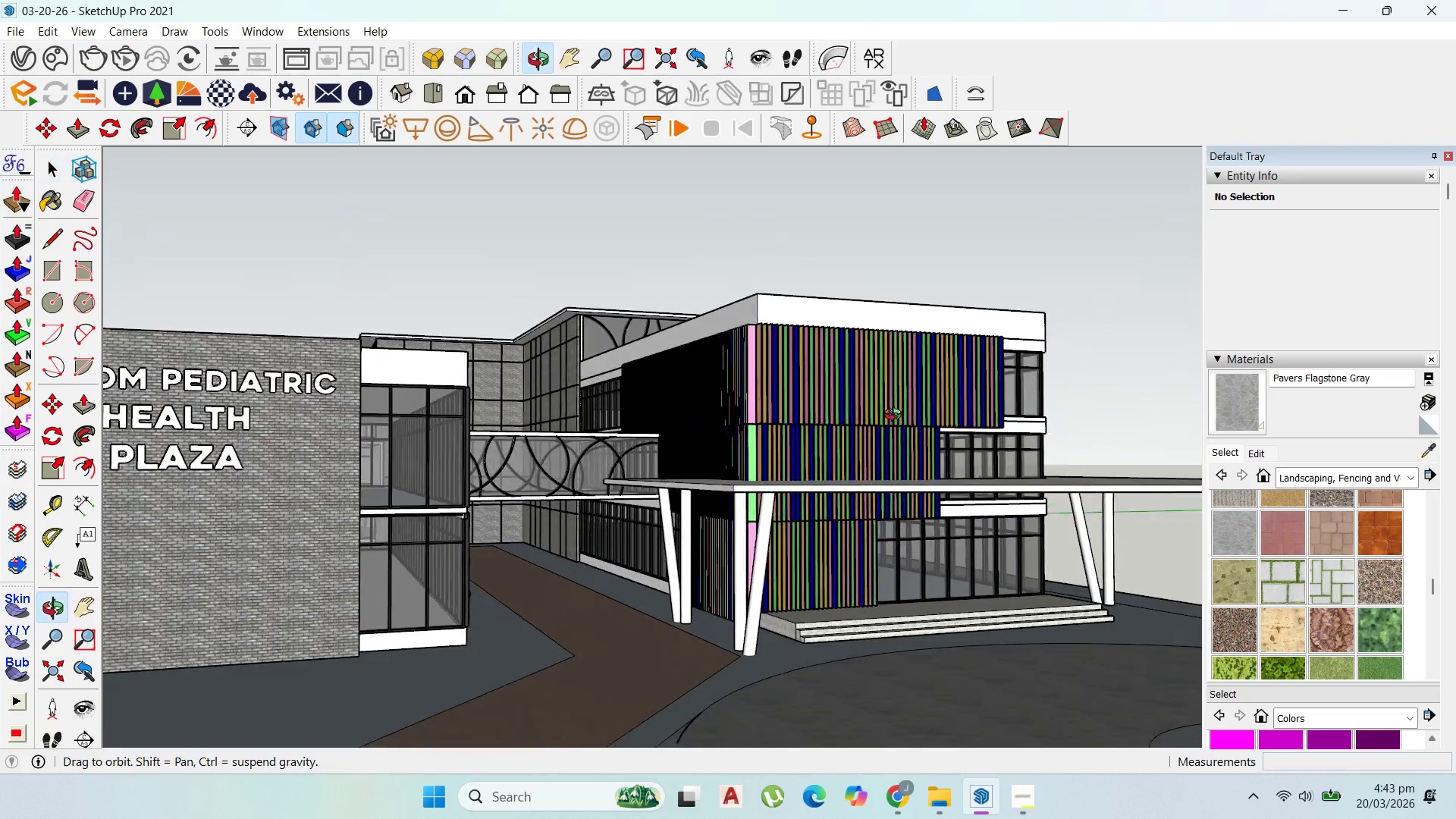 
scroll: coordinate [345, 420], scroll_direction: down, amount: 2.0
 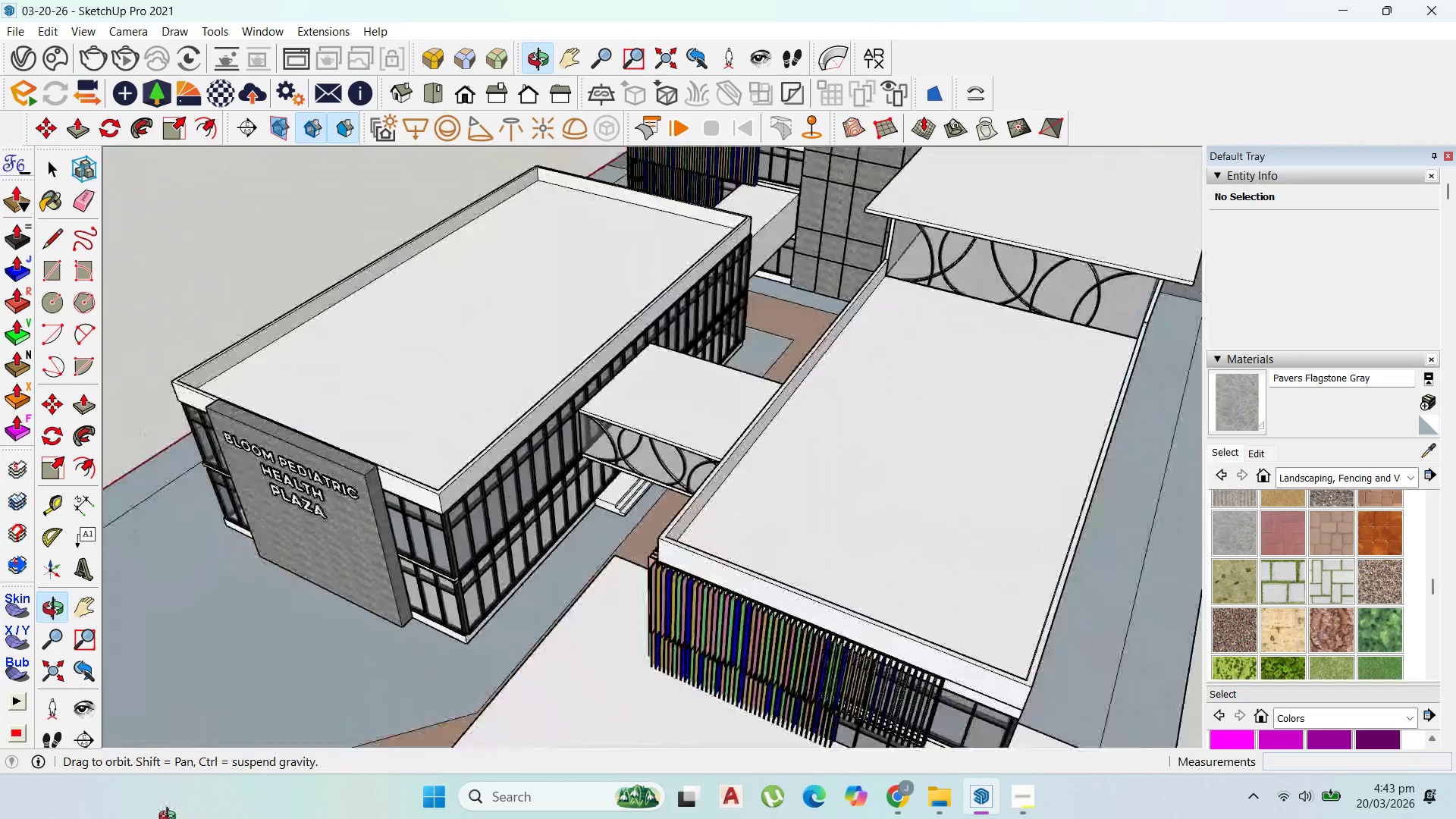 
wait(5.89)
 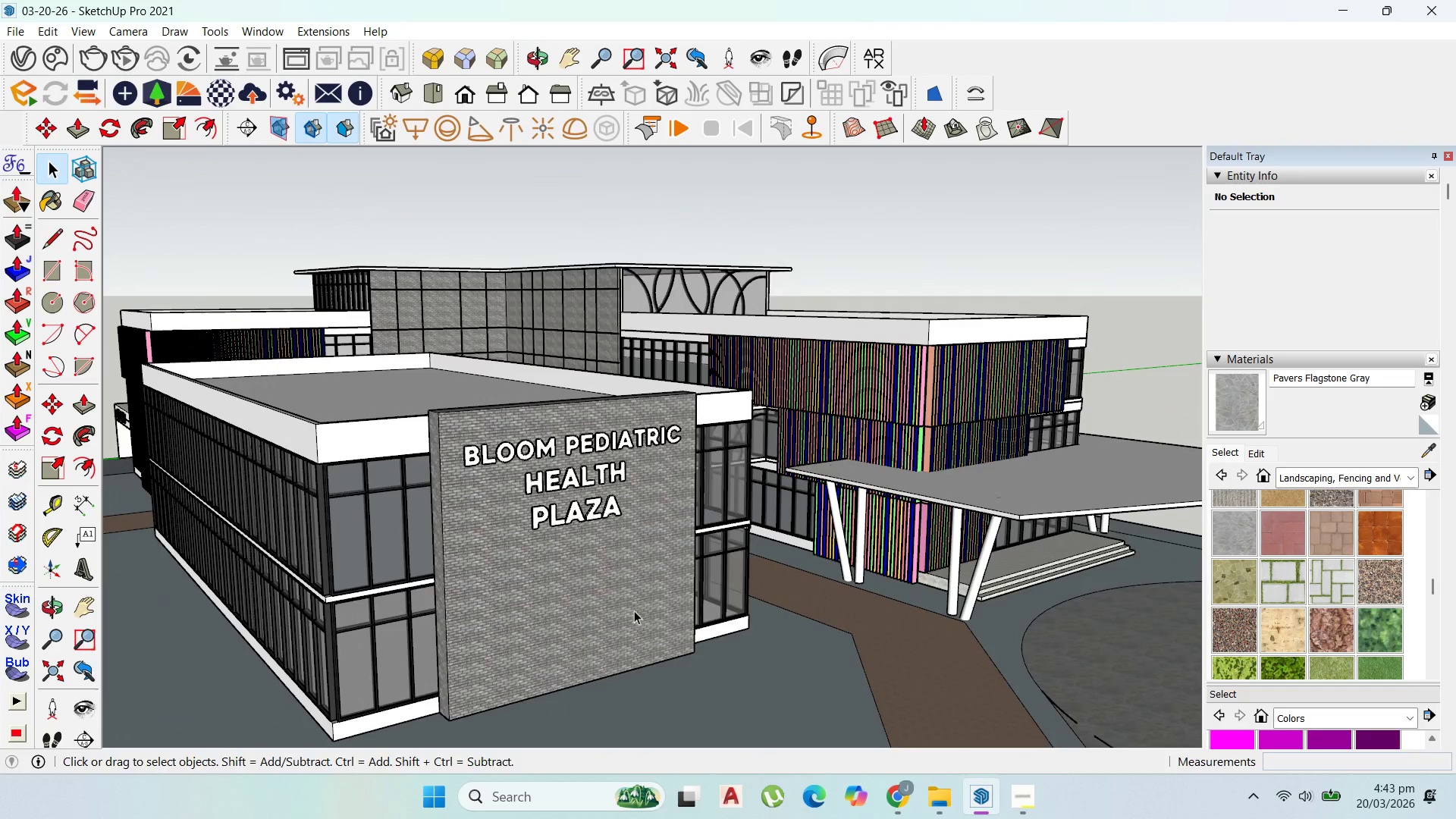 
scroll: coordinate [470, 521], scroll_direction: up, amount: 1.0
 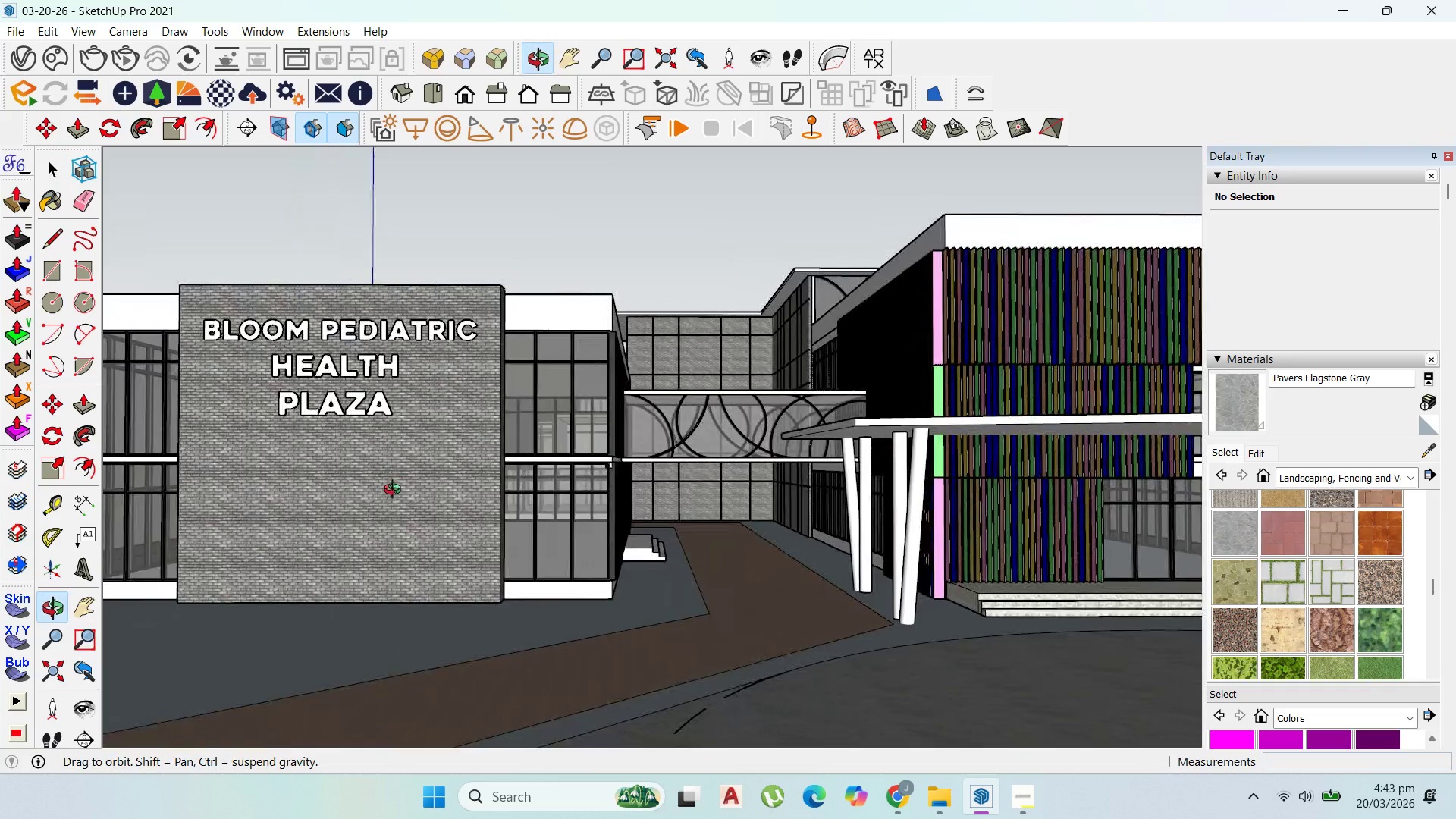 
scroll: coordinate [469, 507], scroll_direction: none, amount: 0.0
 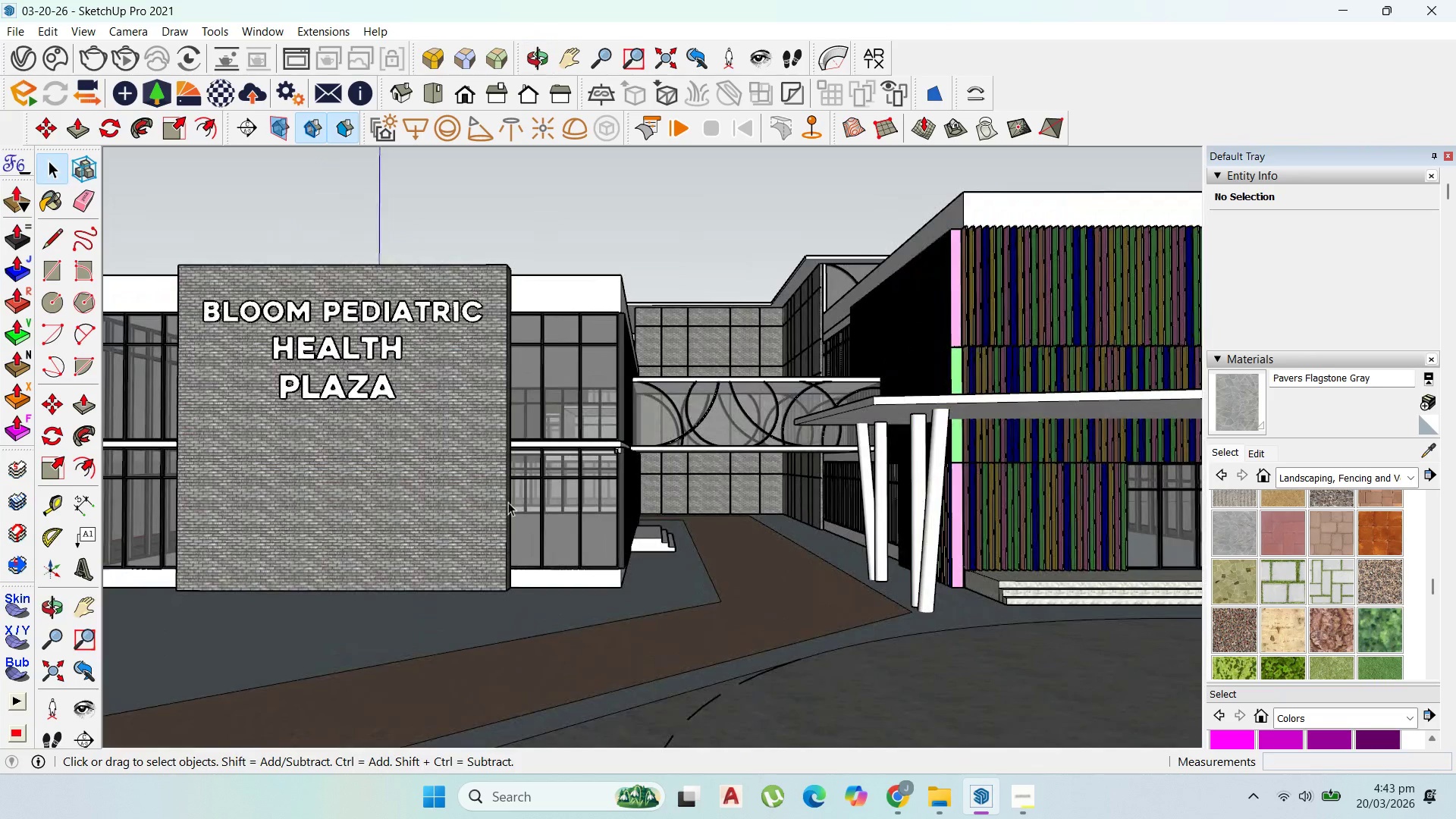 
scroll: coordinate [510, 517], scroll_direction: down, amount: 2.0
 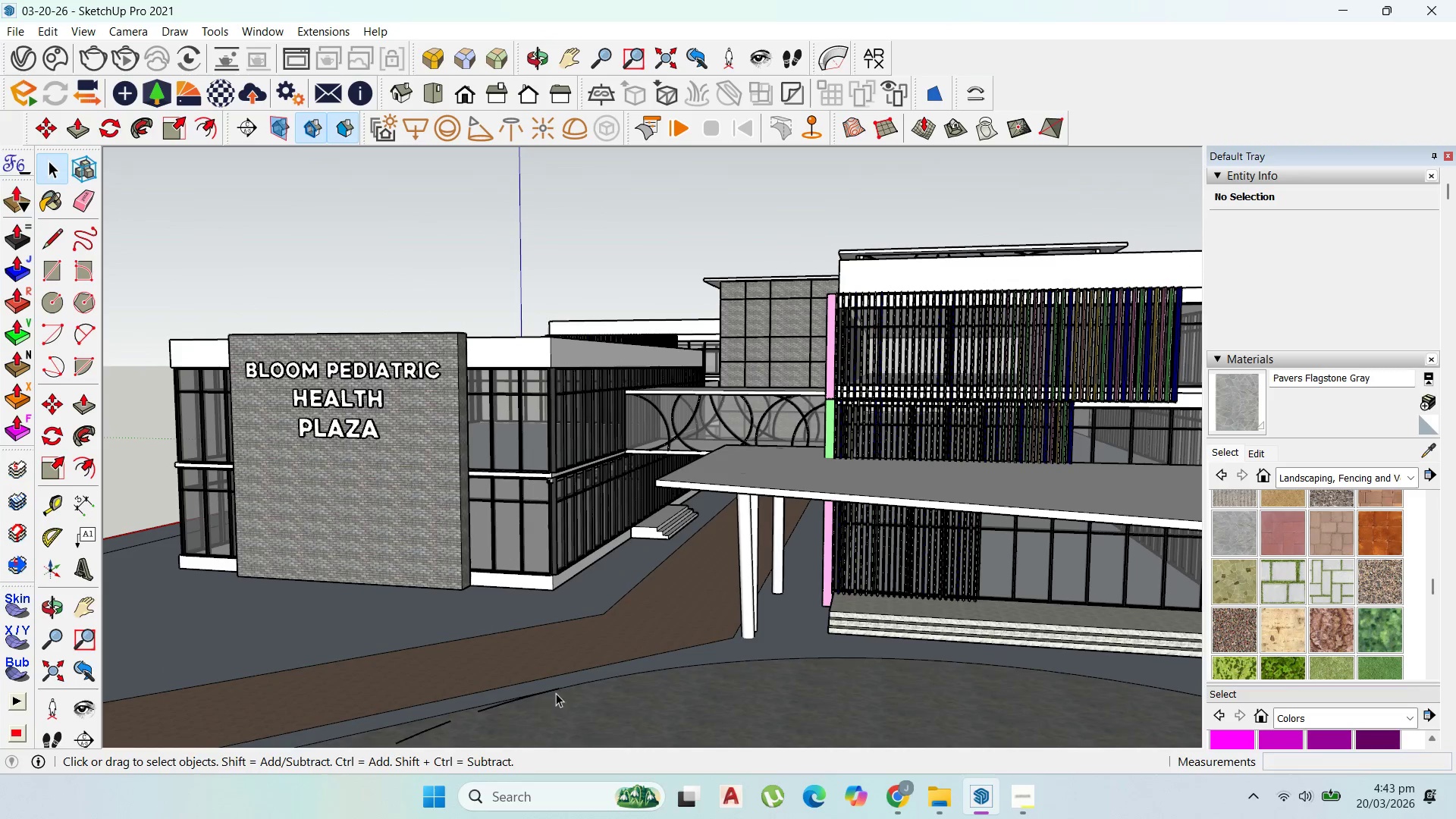 
left_click([883, 793])
 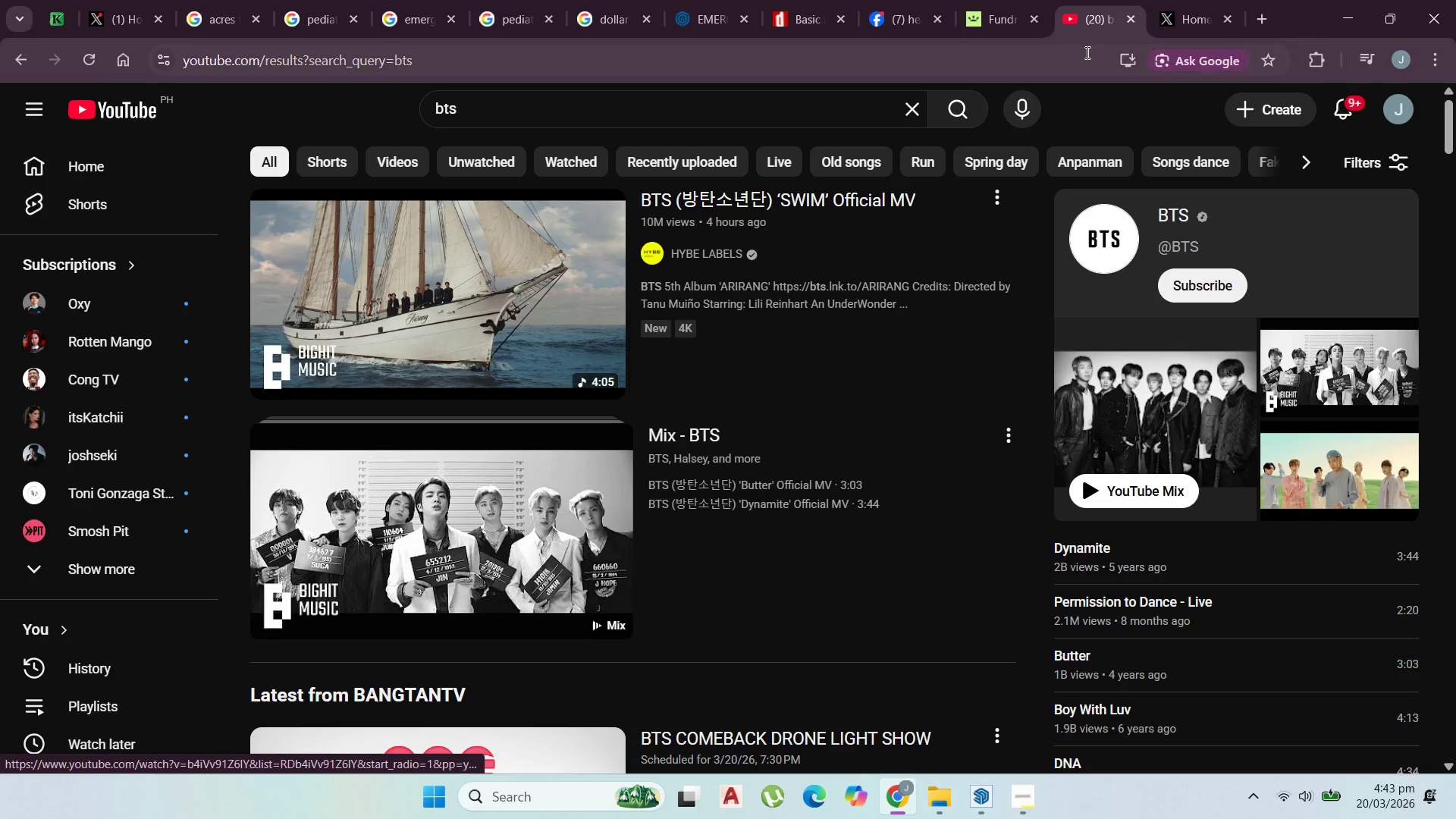 
left_click([1123, 22])
 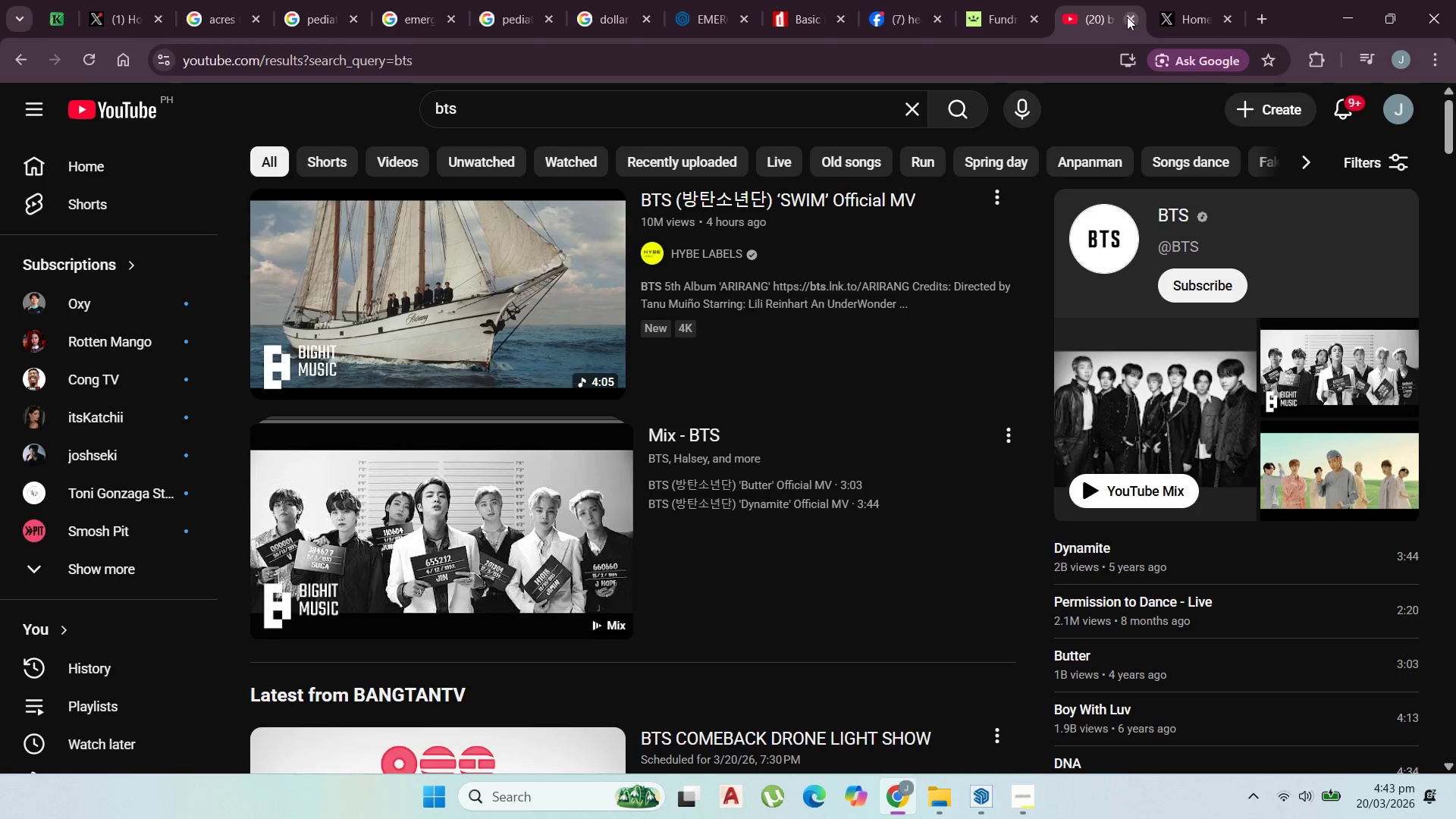 
left_click([1127, 17])
 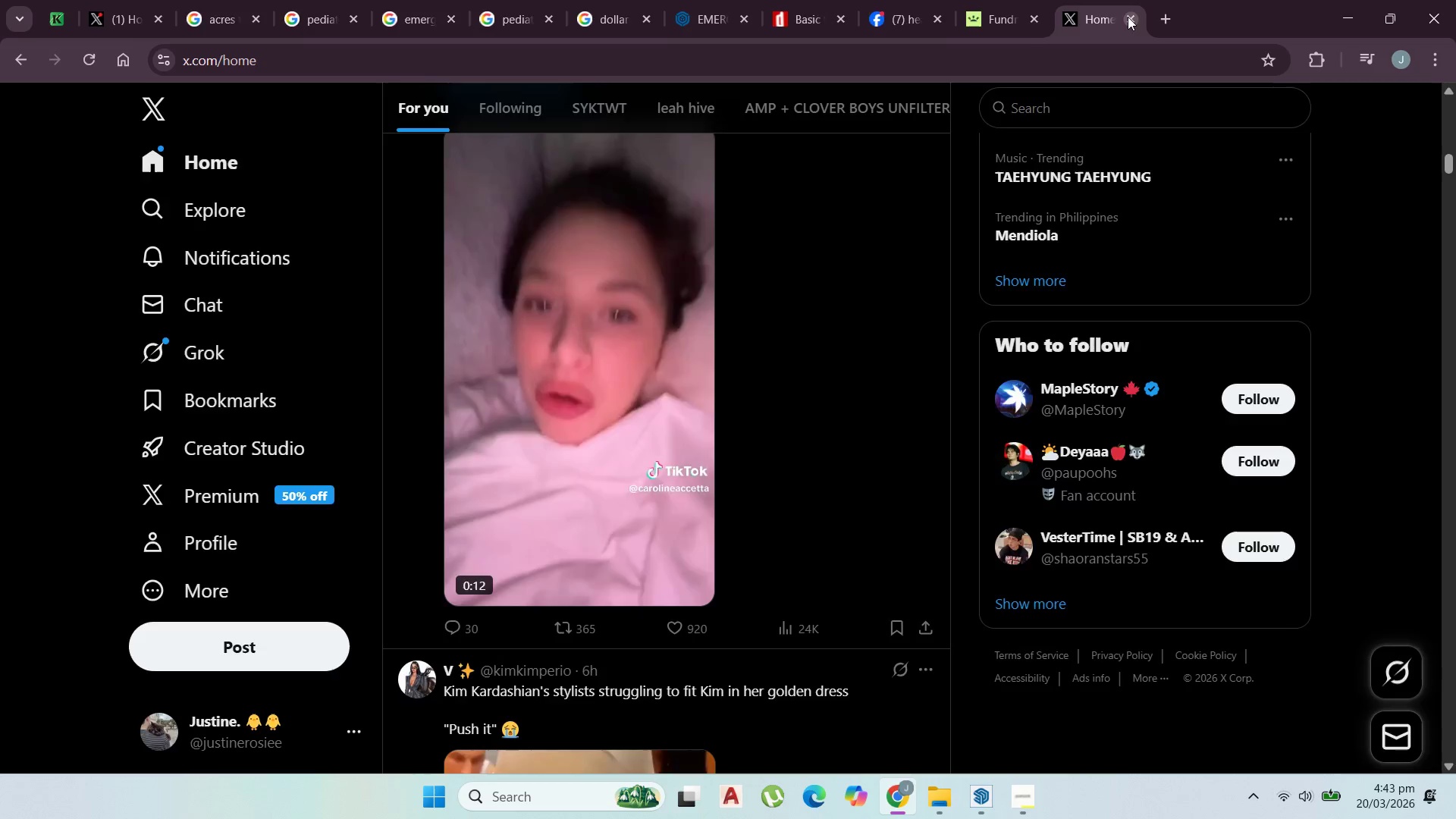 
double_click([1128, 17])
 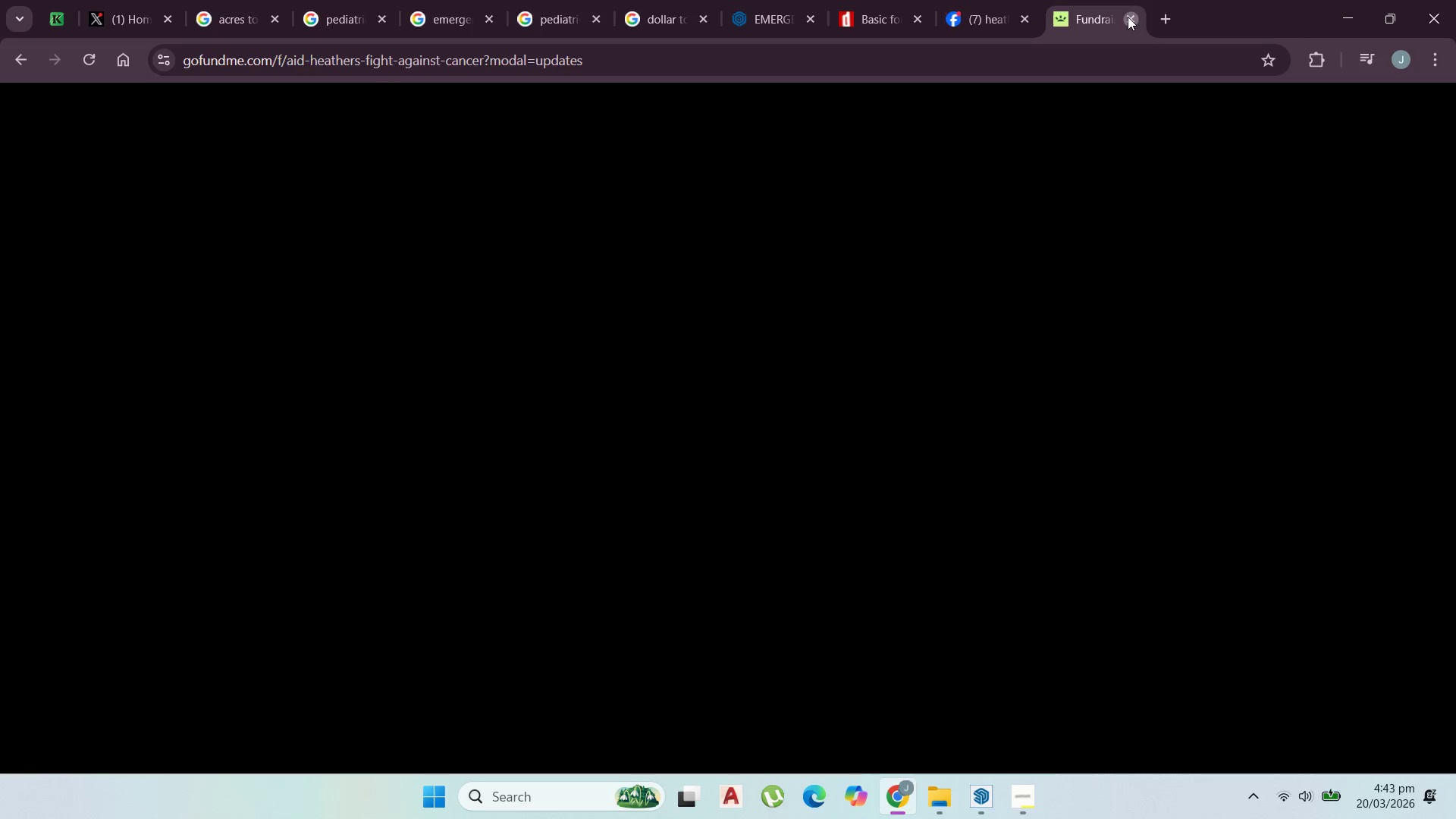 
triple_click([1128, 17])
 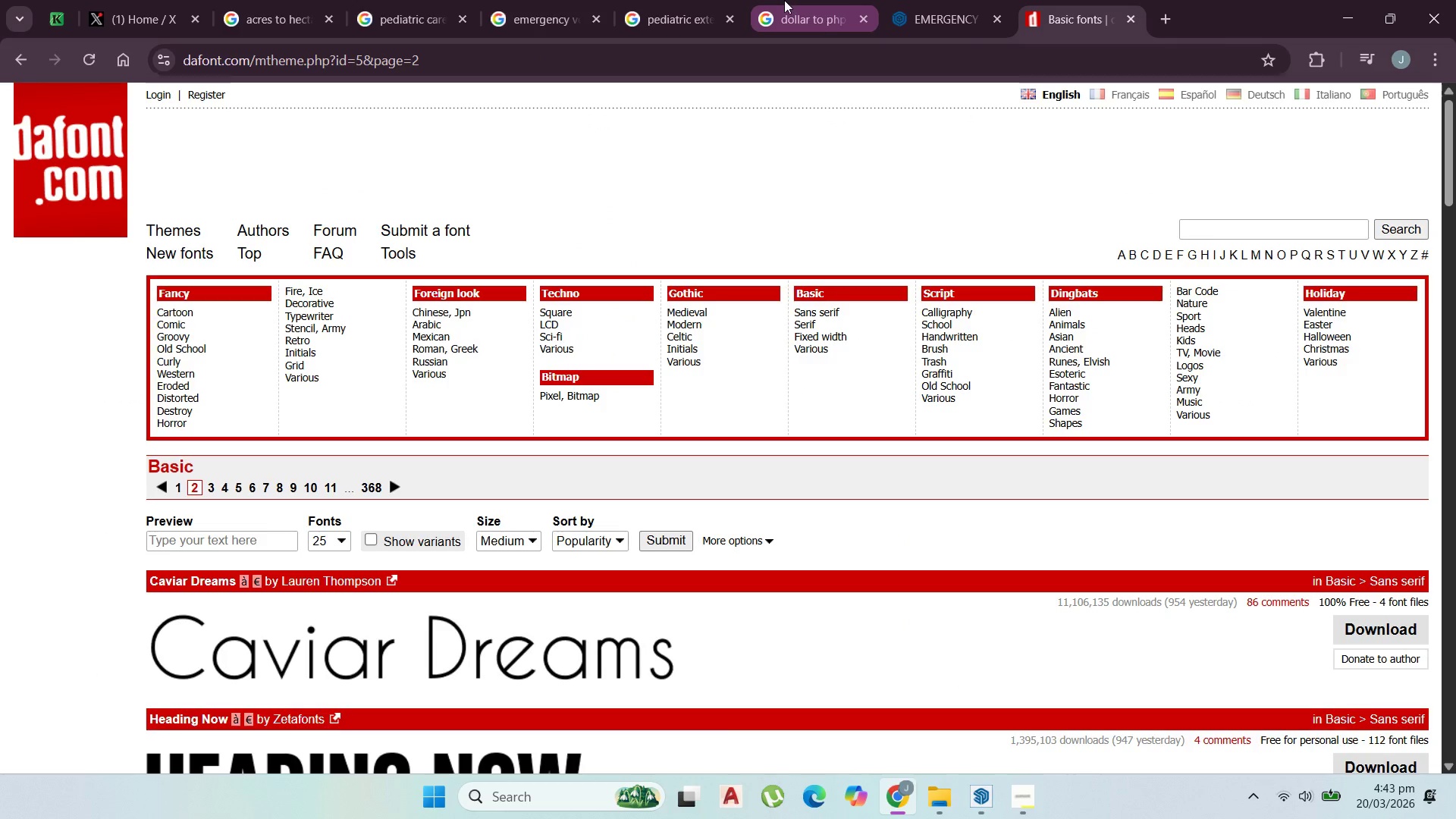 
double_click([727, 0])
 